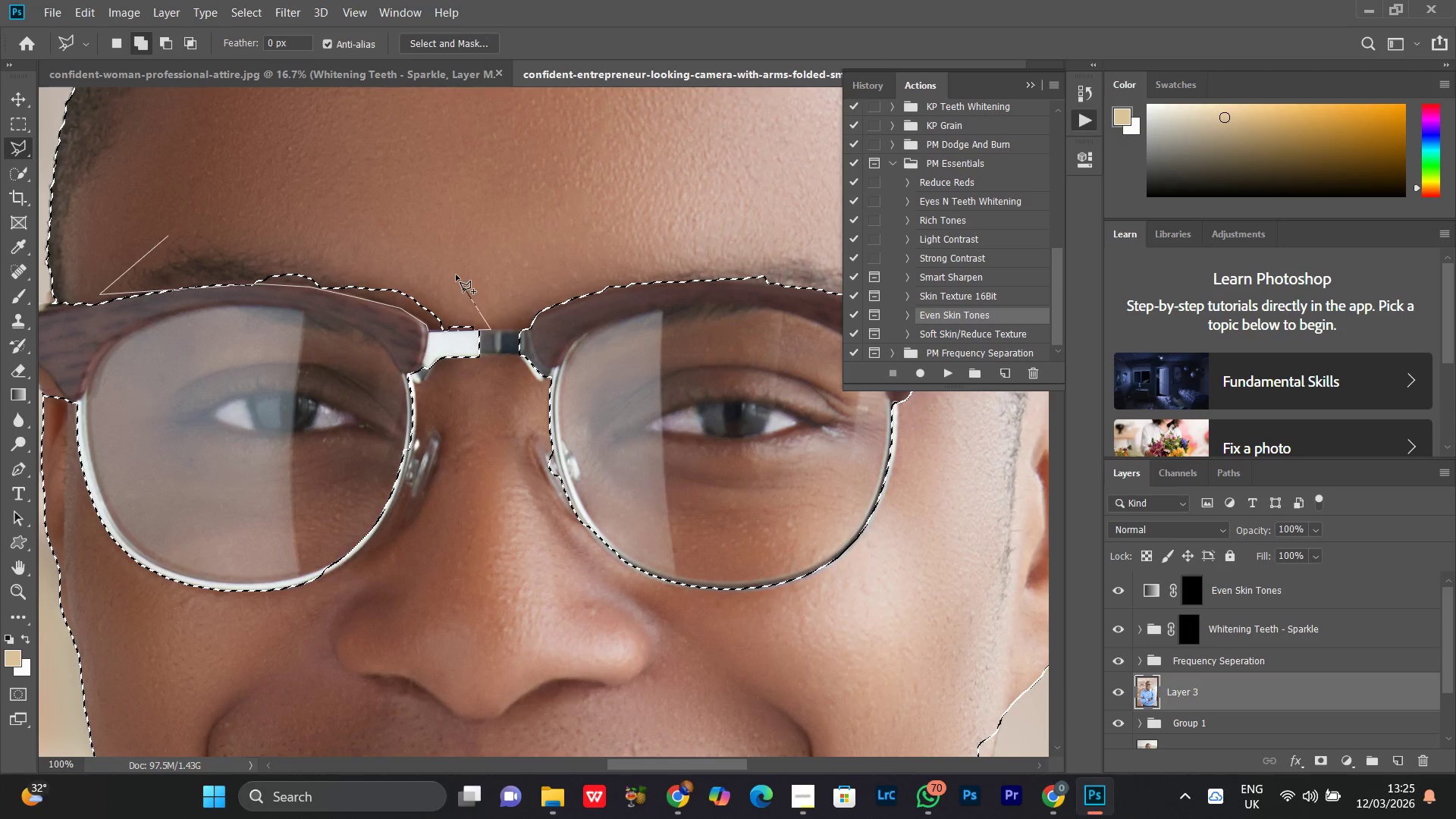 
triple_click([456, 275])
 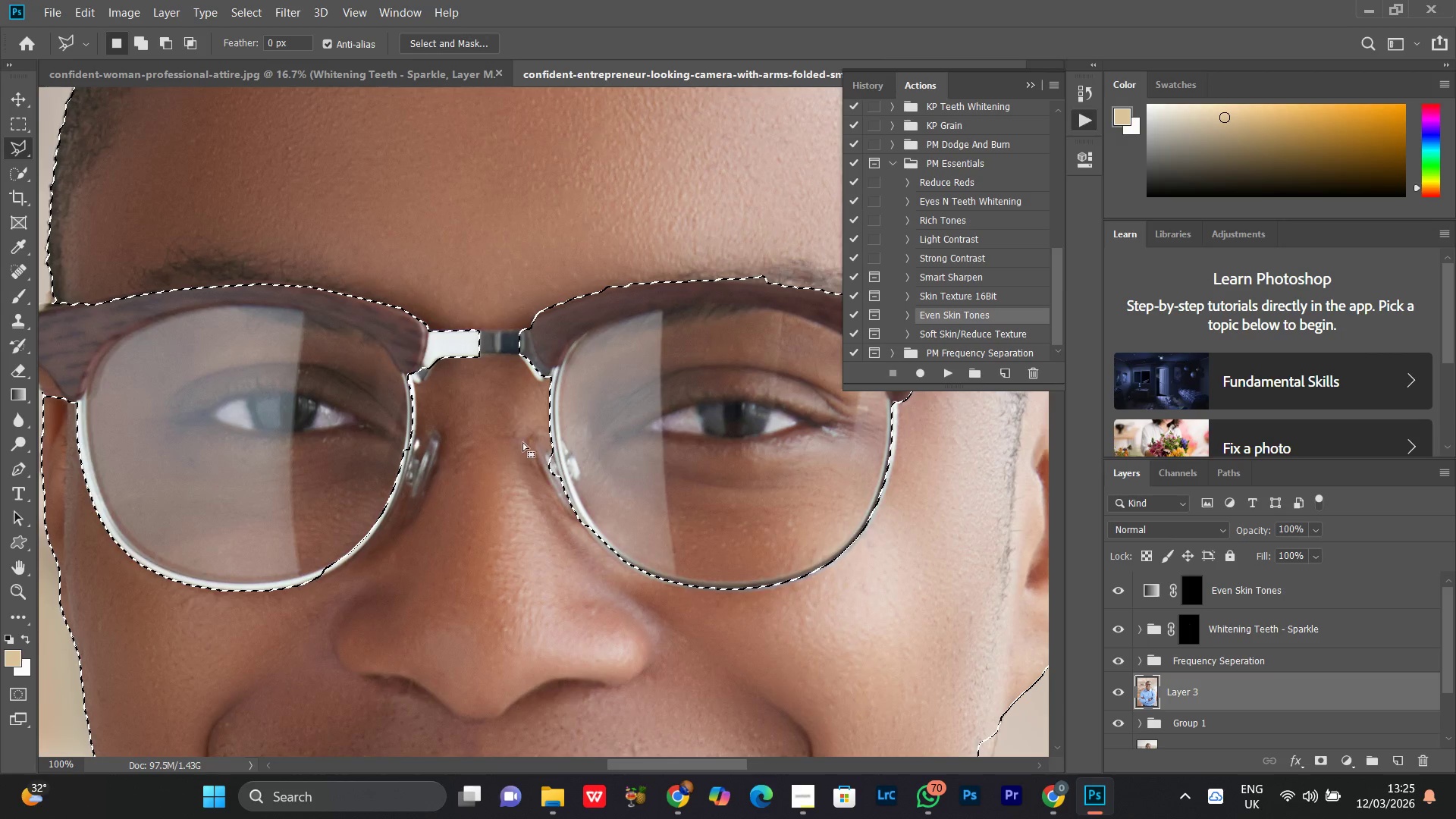 
hold_key(key=ShiftLeft, duration=1.51)
left_click([571, 388])
 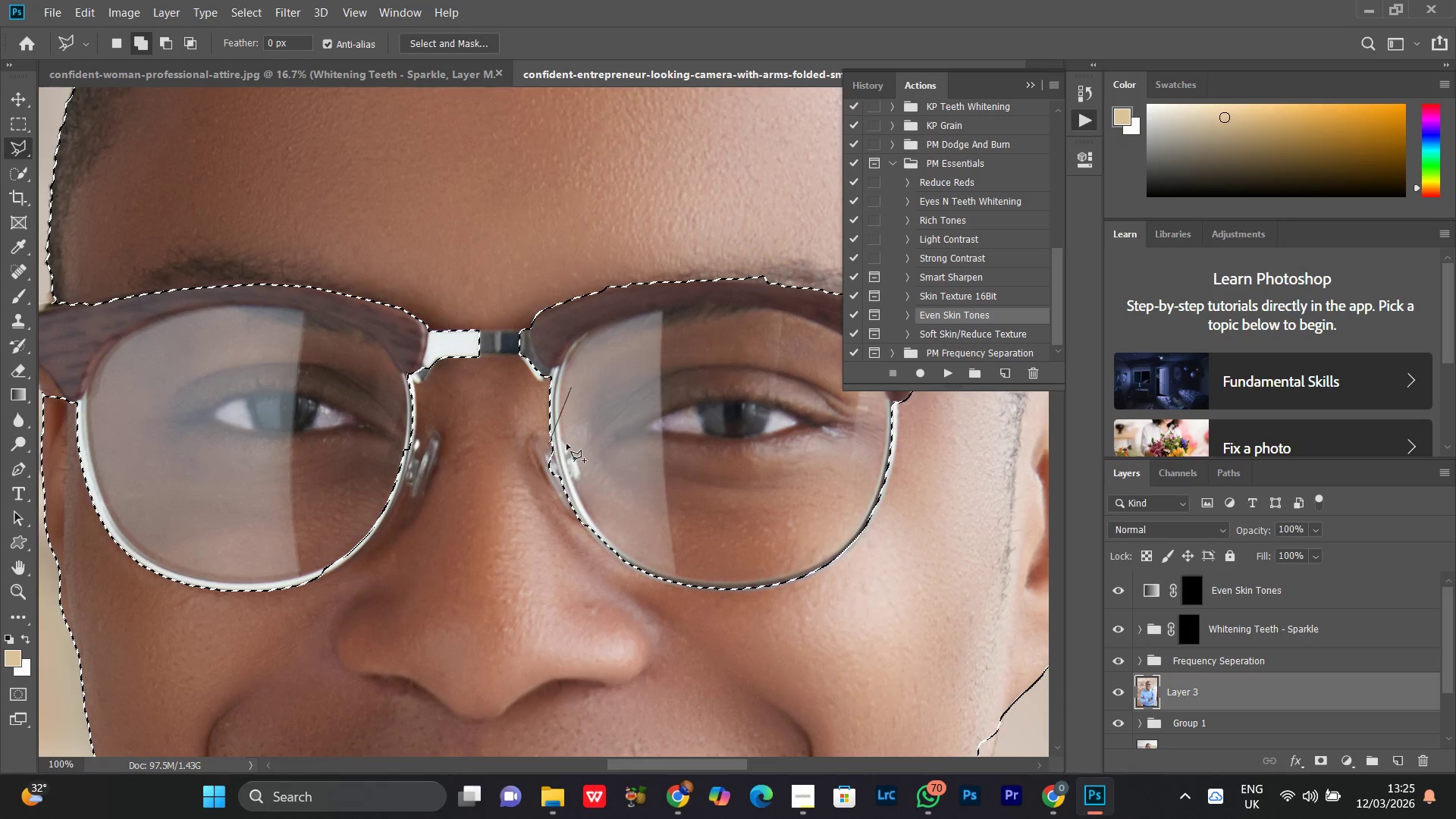 
hold_key(key=ShiftLeft, duration=0.47)
left_click([560, 443])
 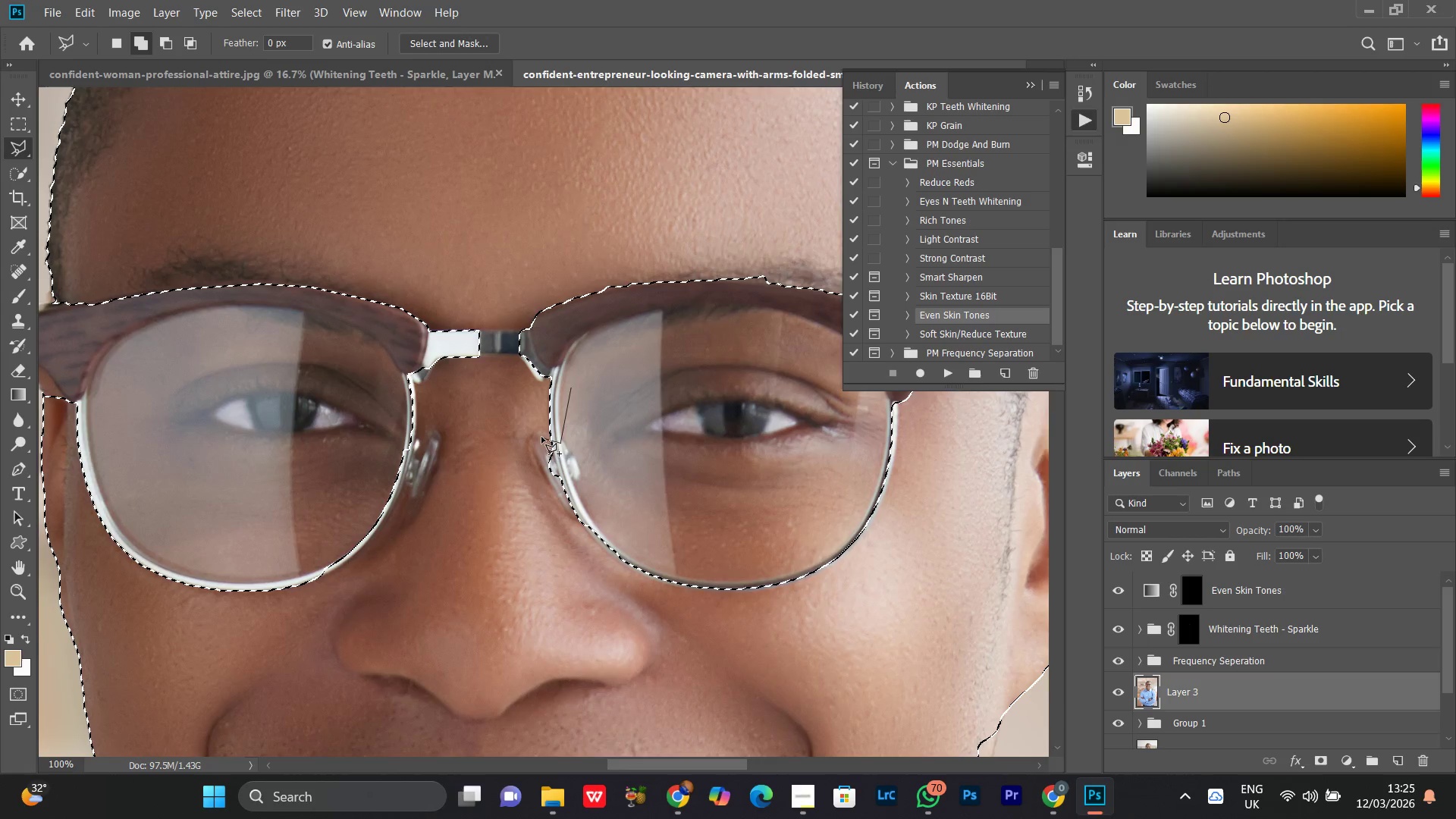 
double_click([538, 437])
 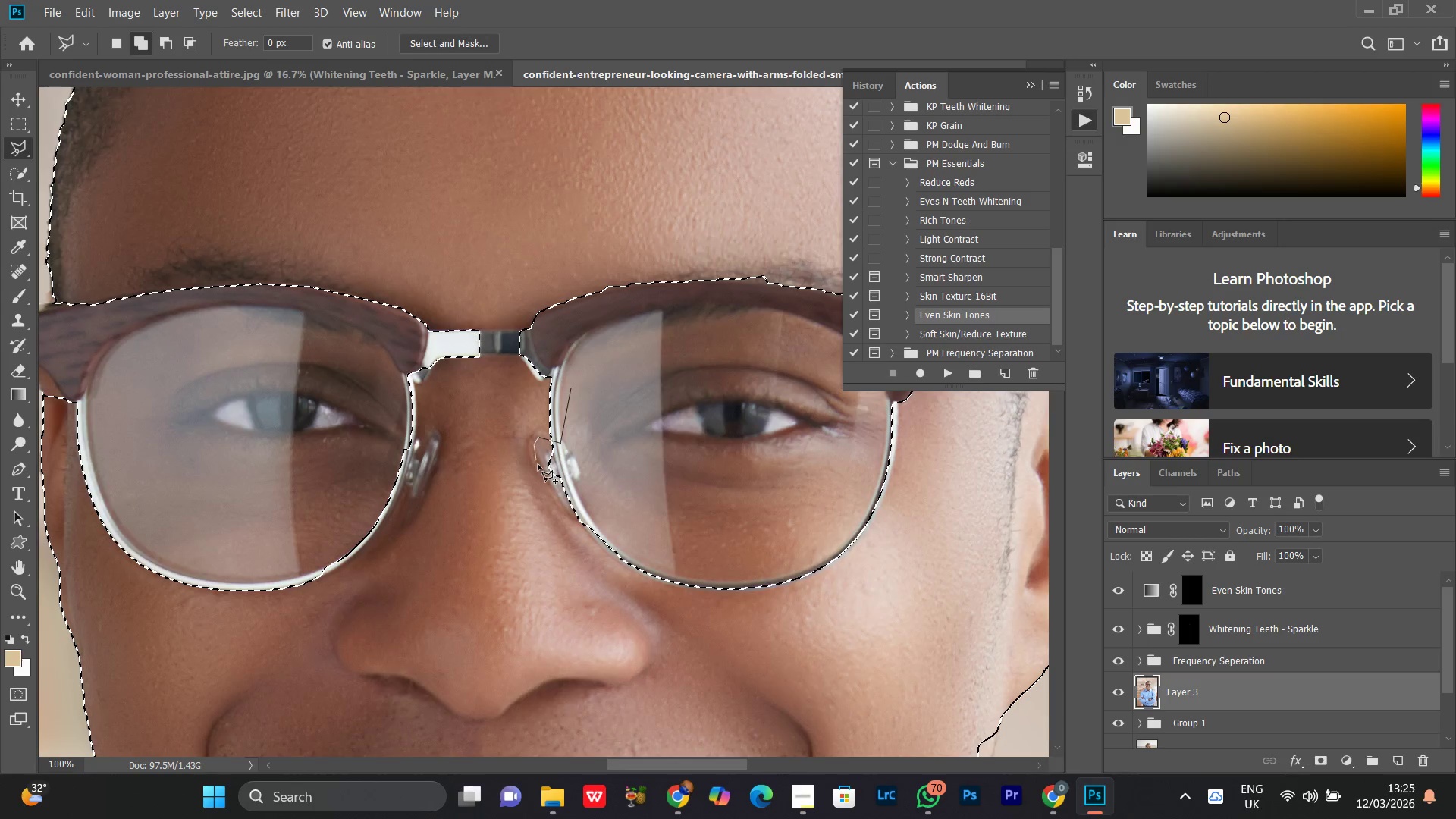 
triple_click([540, 466])
 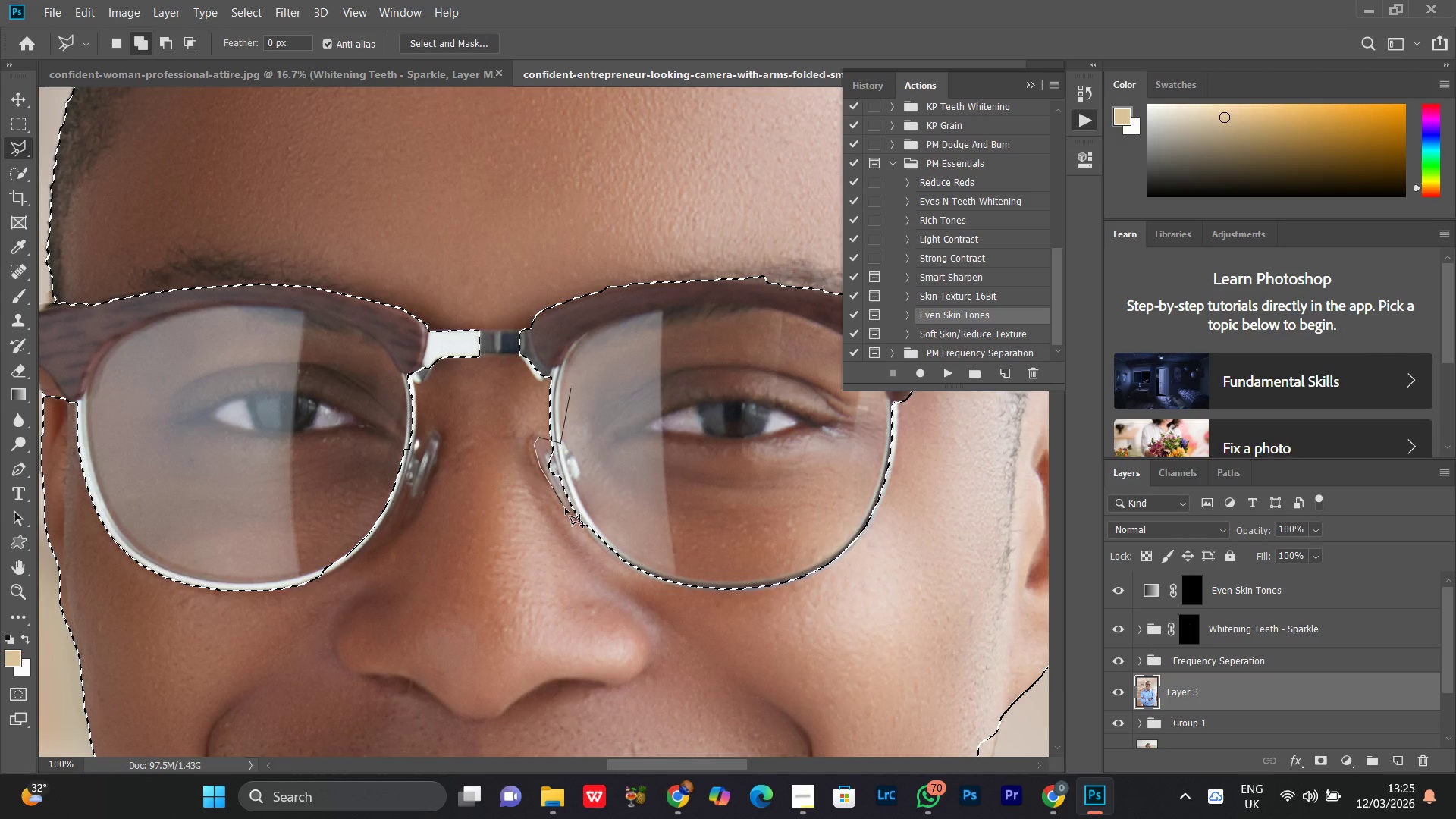 
left_click([565, 508])
 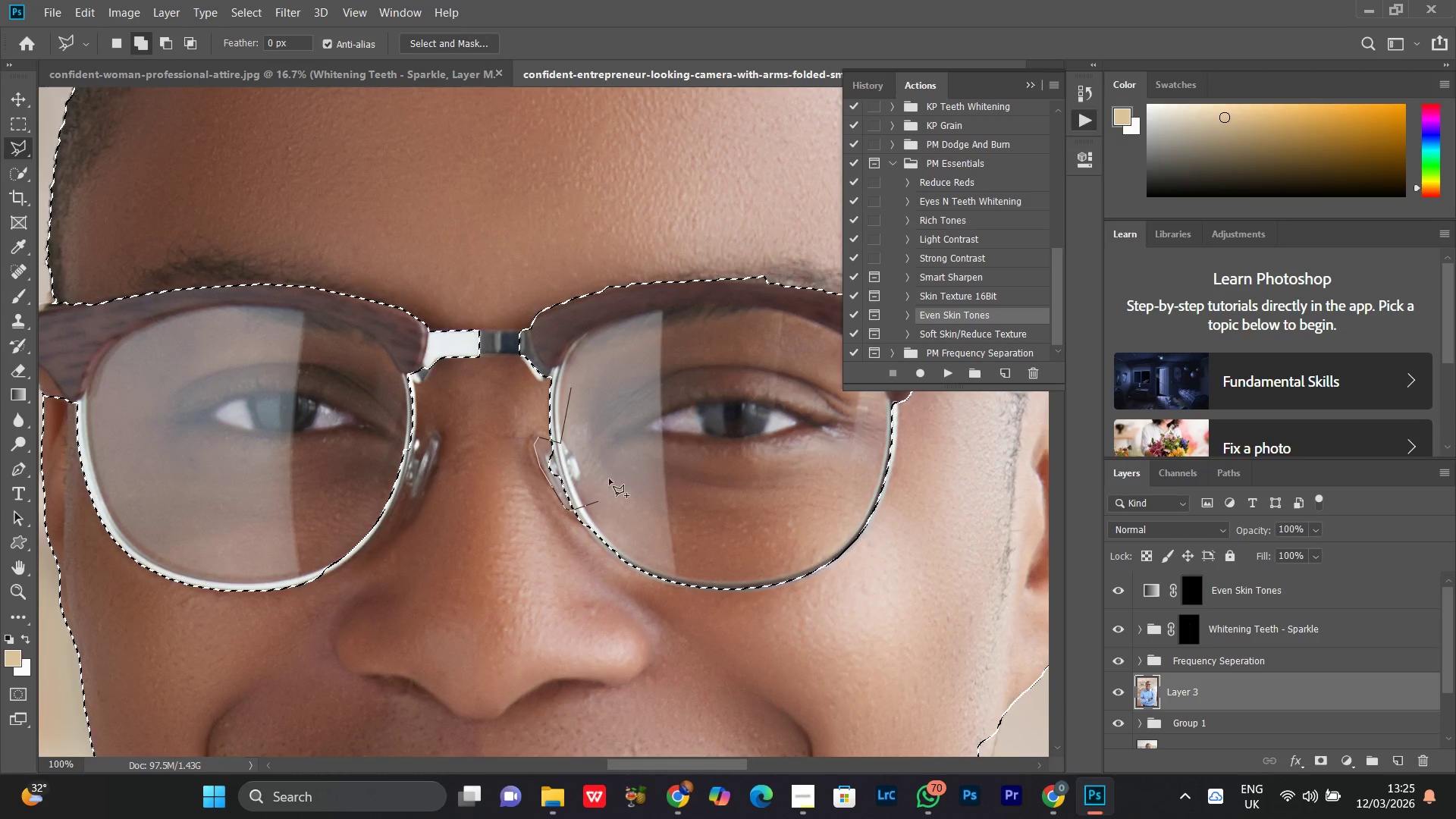 
triple_click([610, 451])
 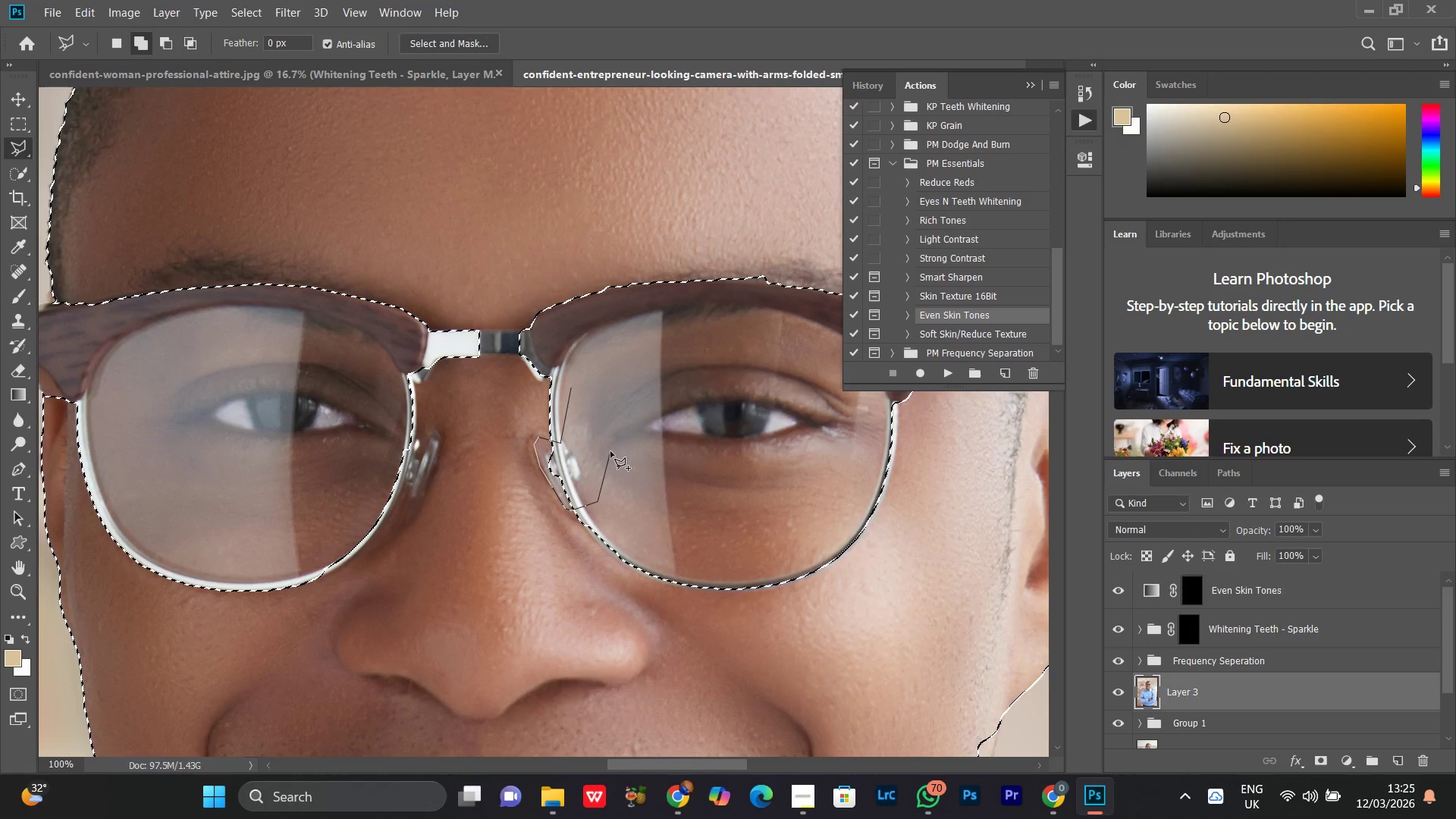 
triple_click([610, 451])
 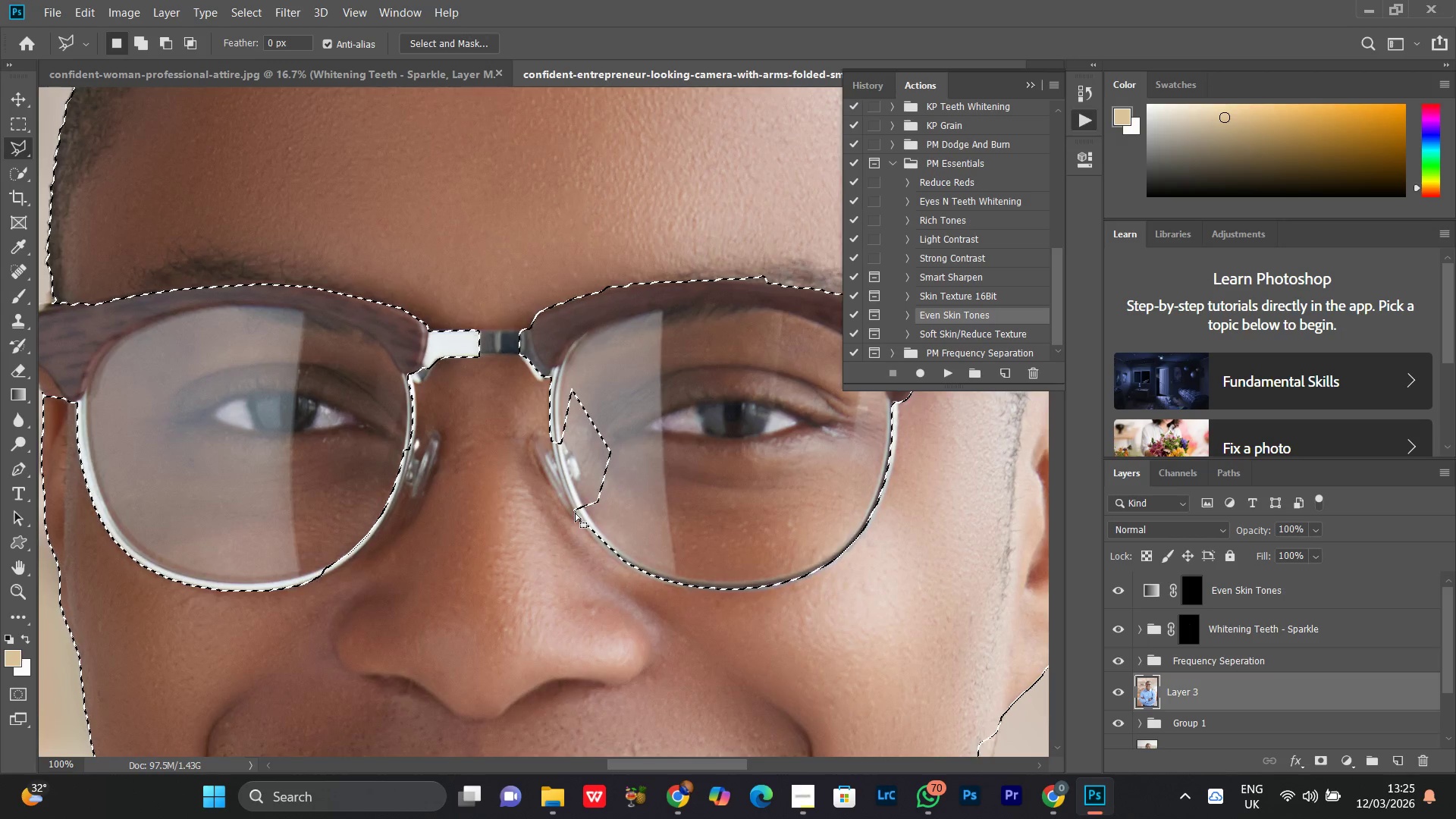 
key(Control+Z)
 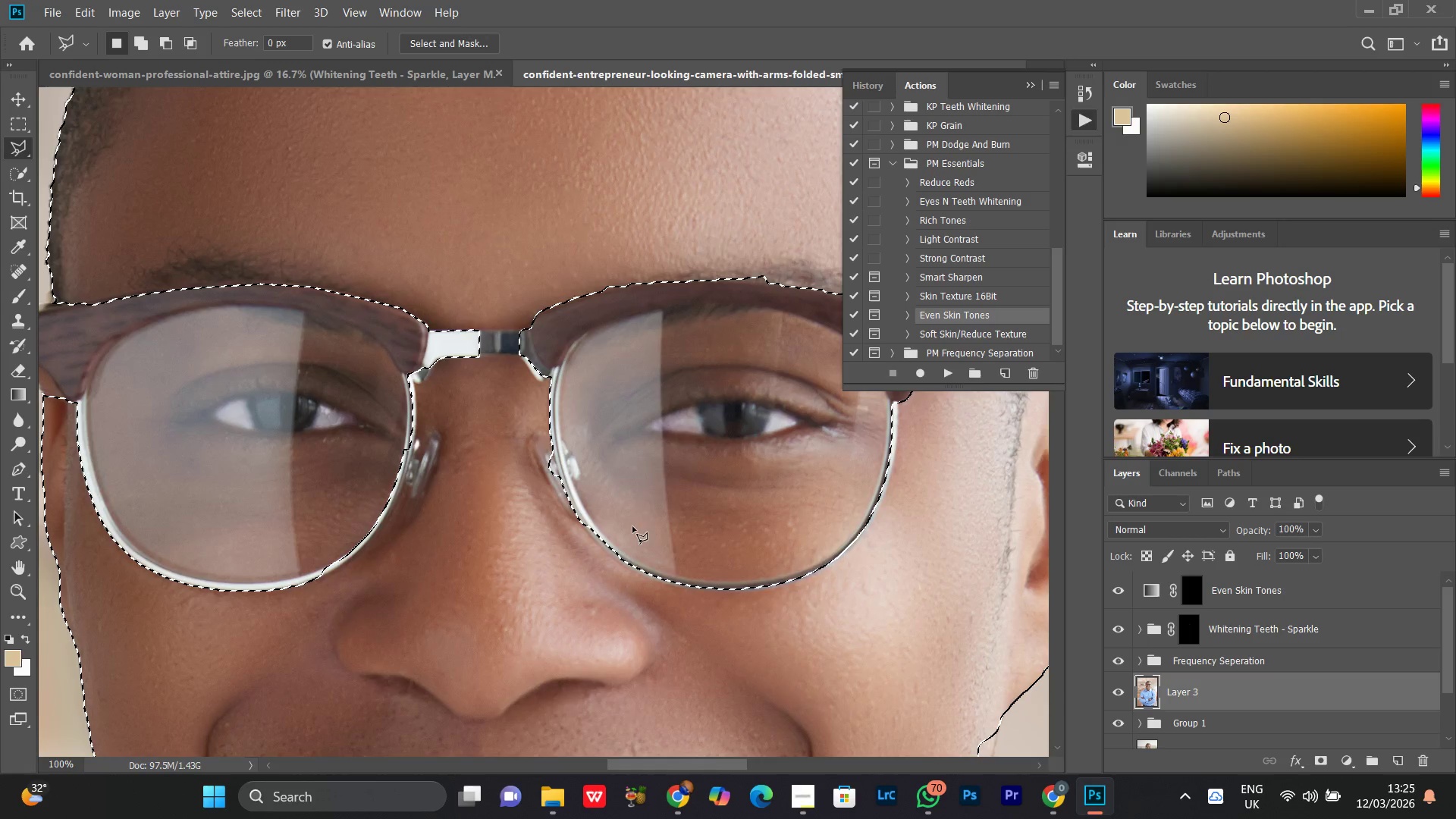 
hold_key(key=AltLeft, duration=1.52)
left_click_drag(start_coordinate=[646, 488], to_coordinate=[642, 489])
 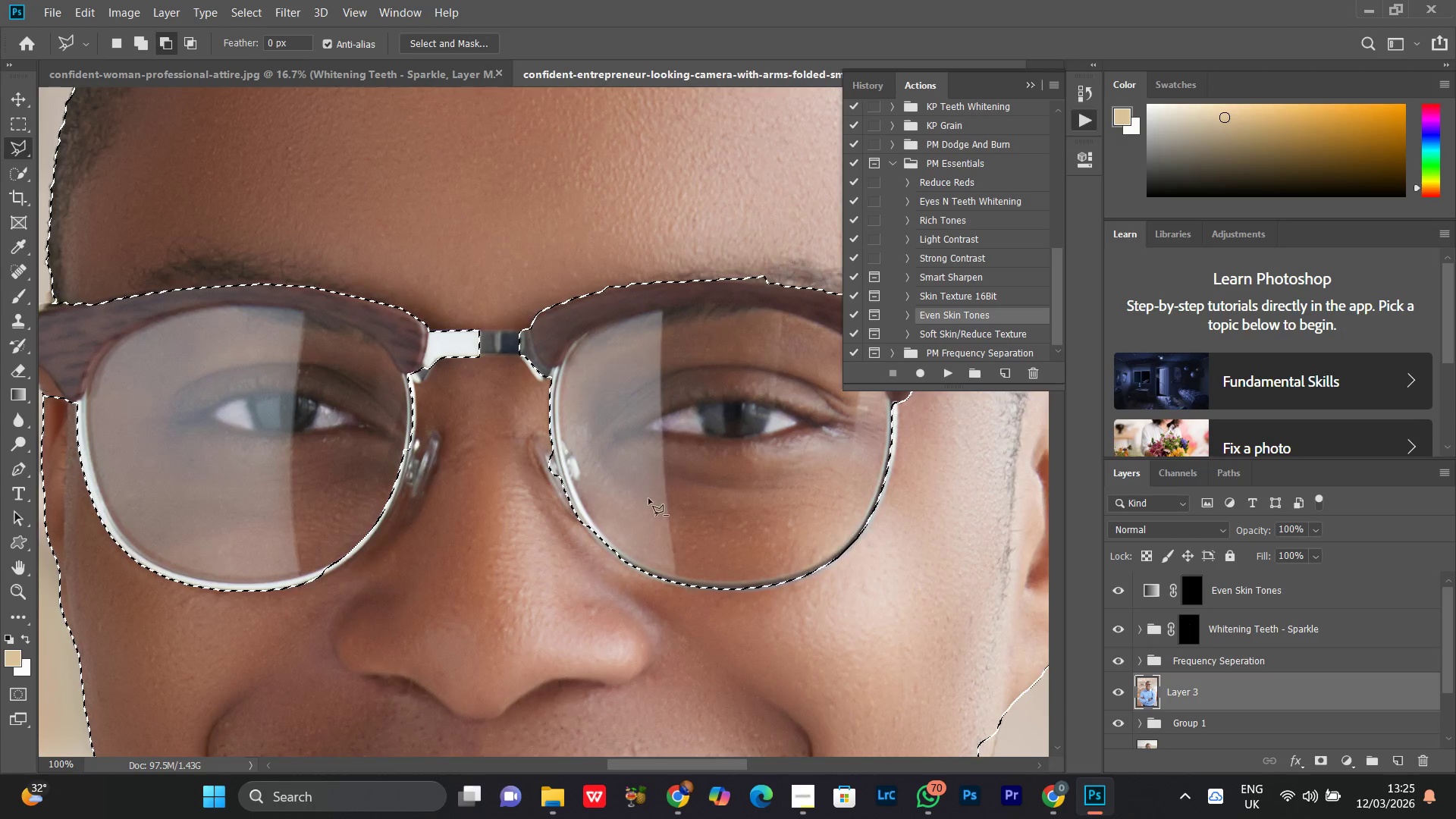 
left_click_drag(start_coordinate=[655, 496], to_coordinate=[648, 497])
 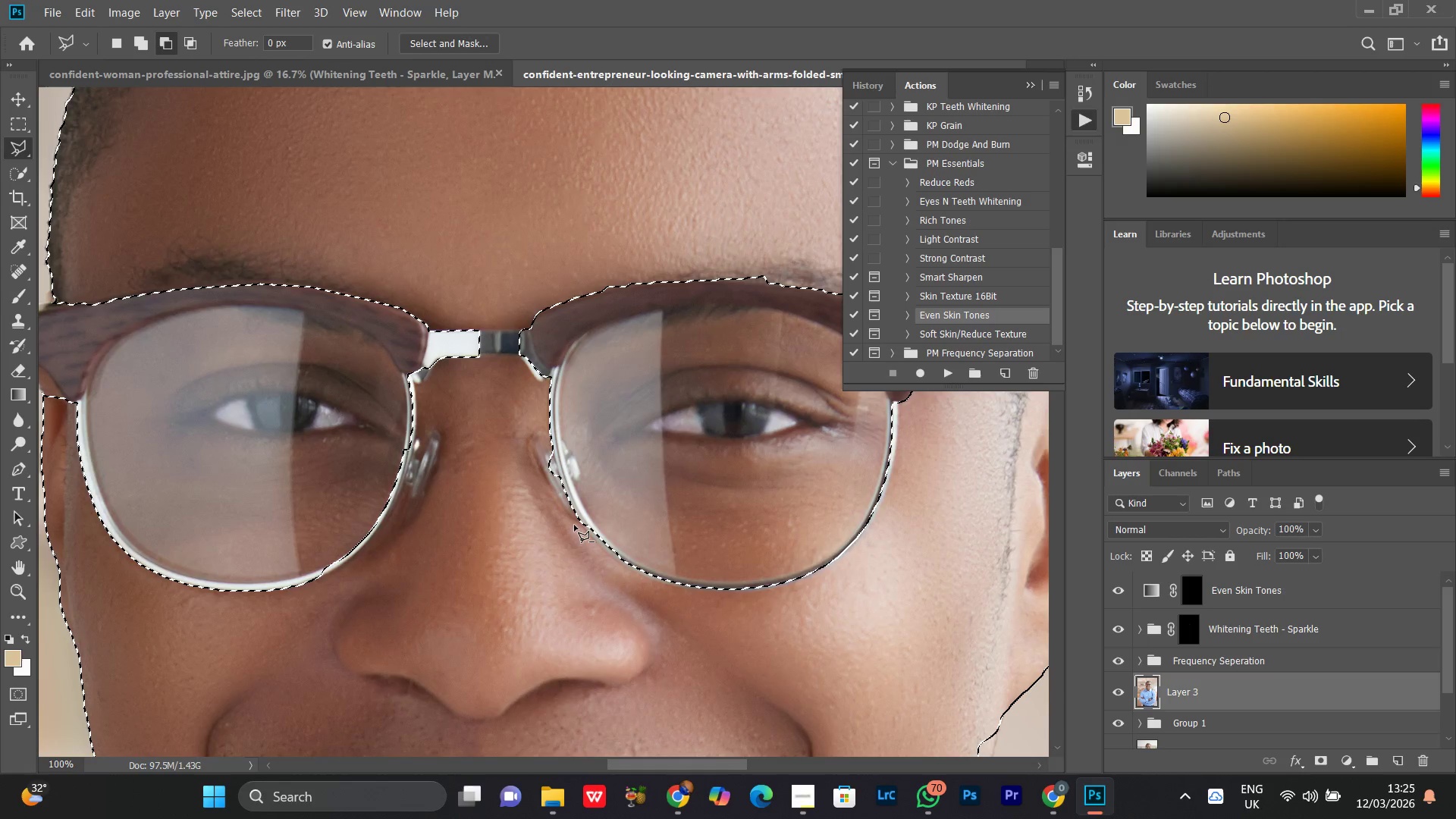 
hold_key(key=AltLeft, duration=1.51)
left_click_drag(start_coordinate=[645, 499], to_coordinate=[633, 501])
 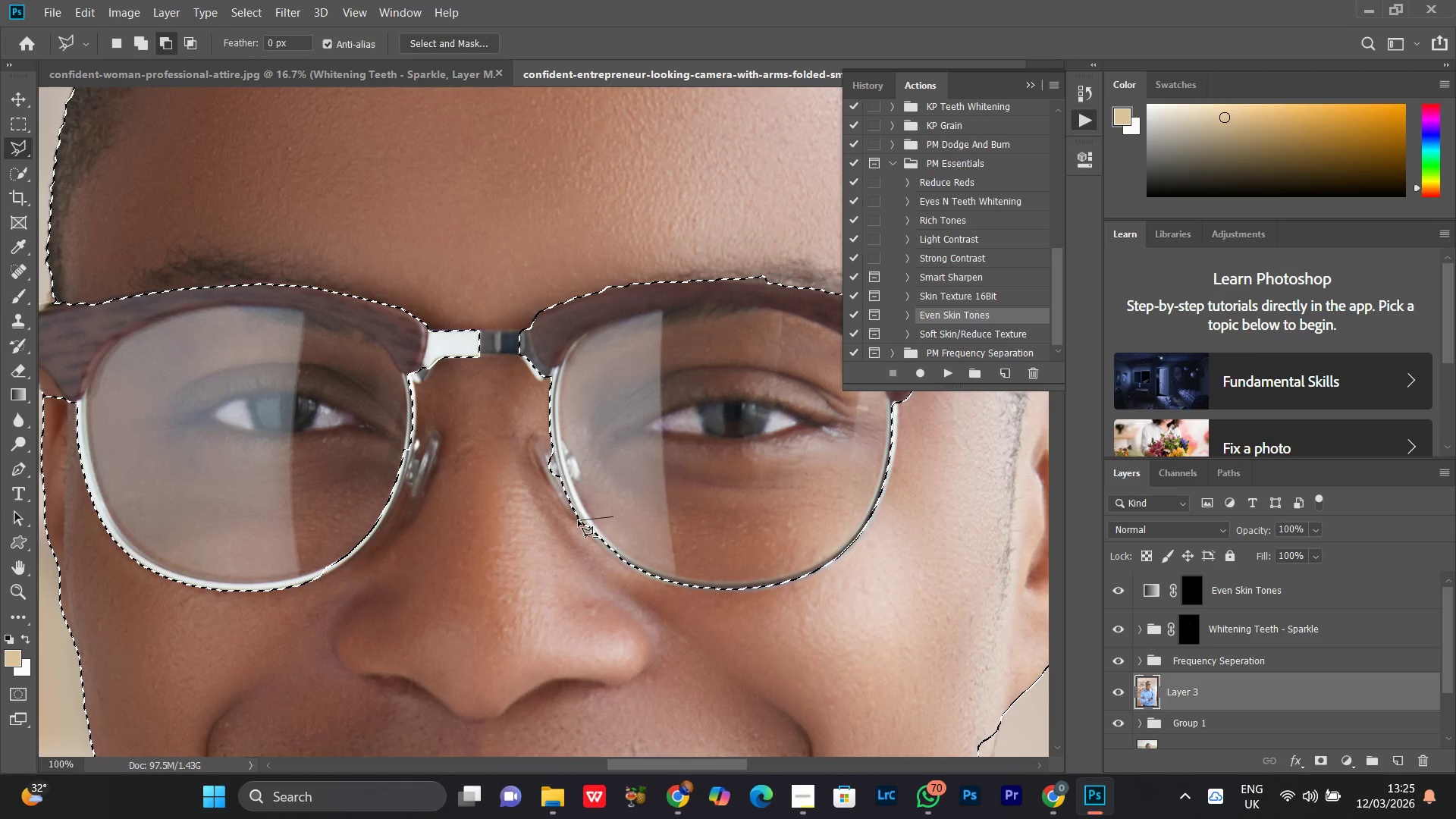 
hold_key(key=AltLeft, duration=0.34)
left_click([578, 520])
 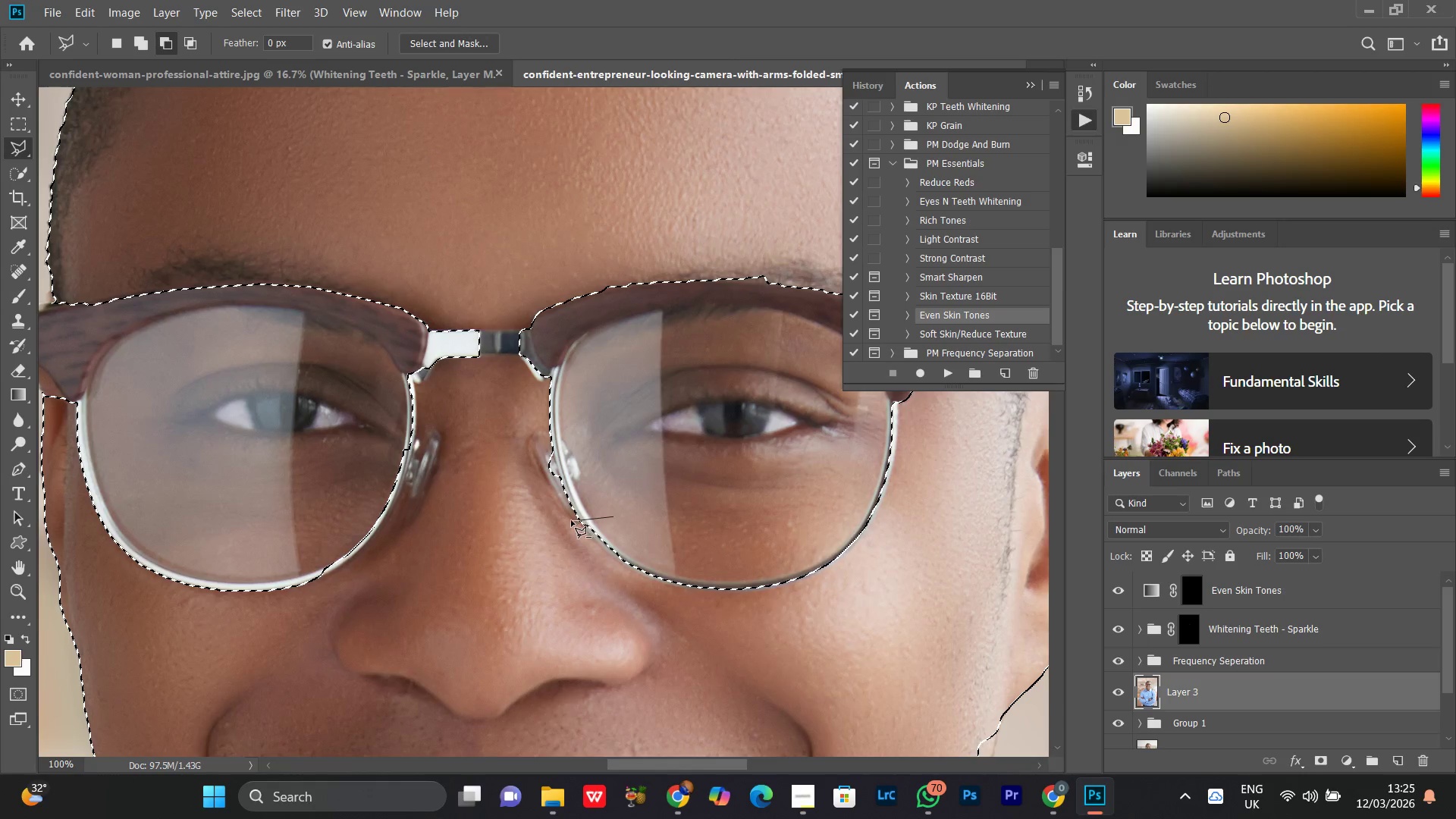 
left_click([566, 518])
 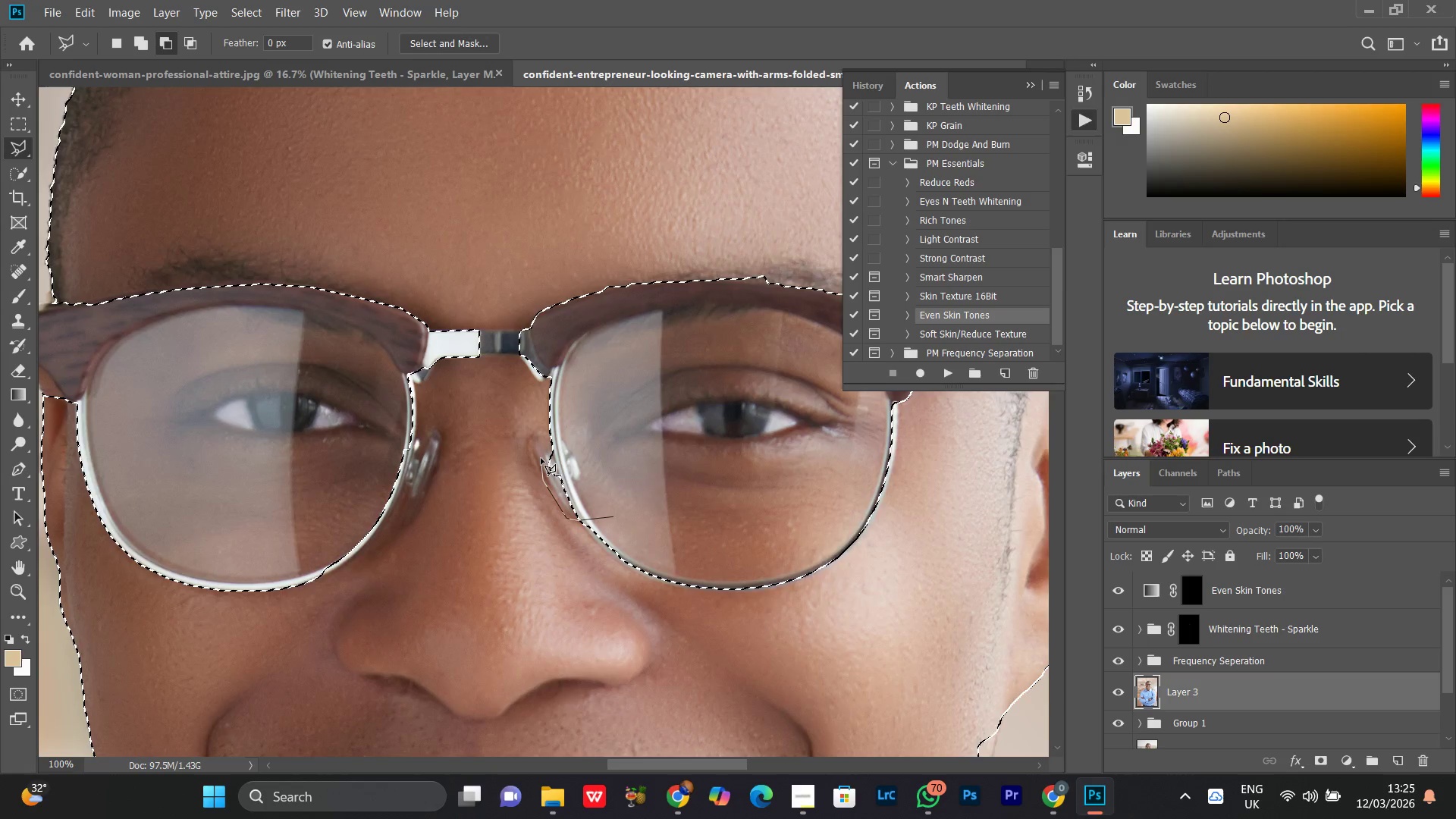 
left_click([533, 443])
 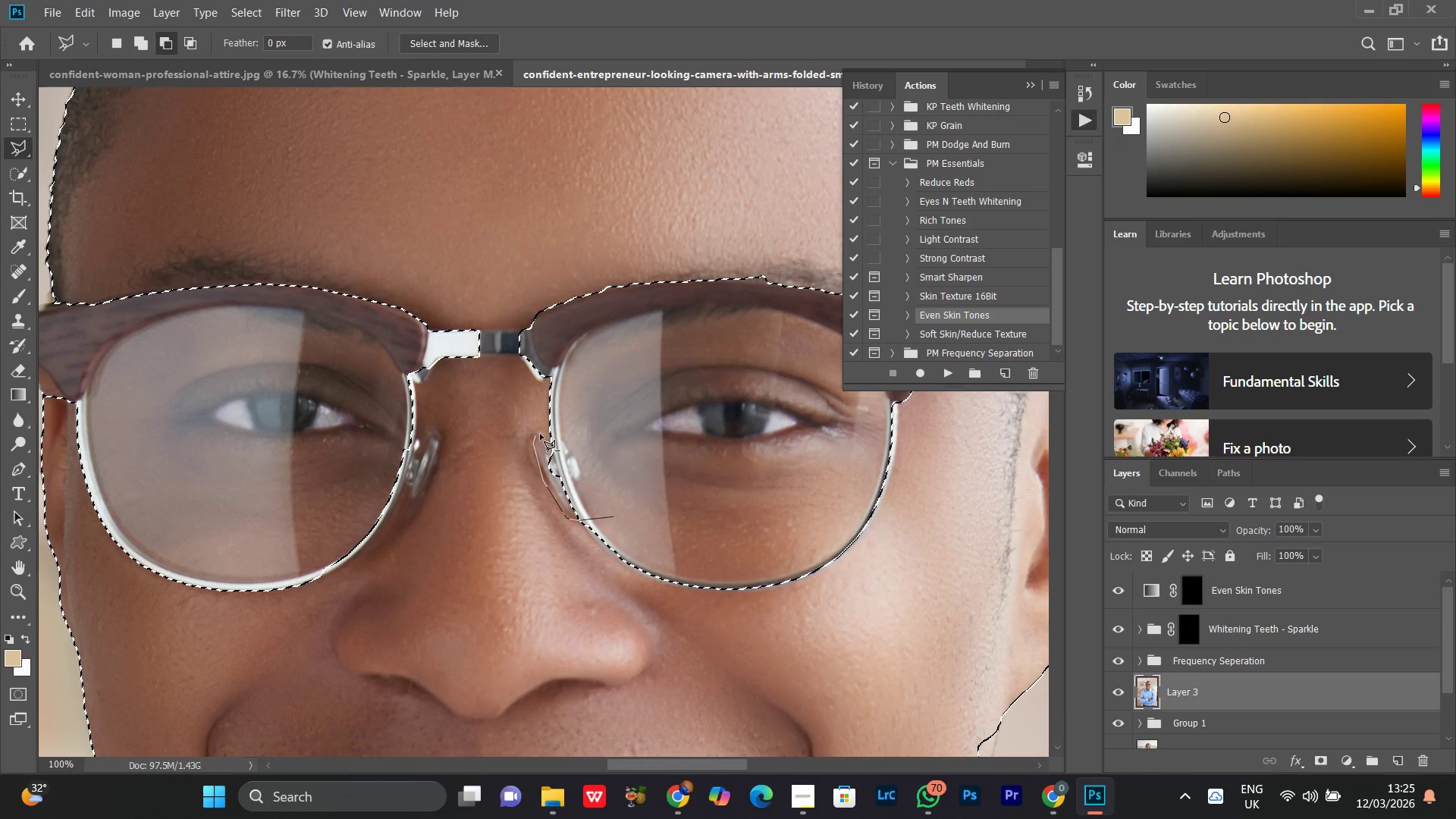 
left_click_drag(start_coordinate=[537, 434], to_coordinate=[542, 433])
 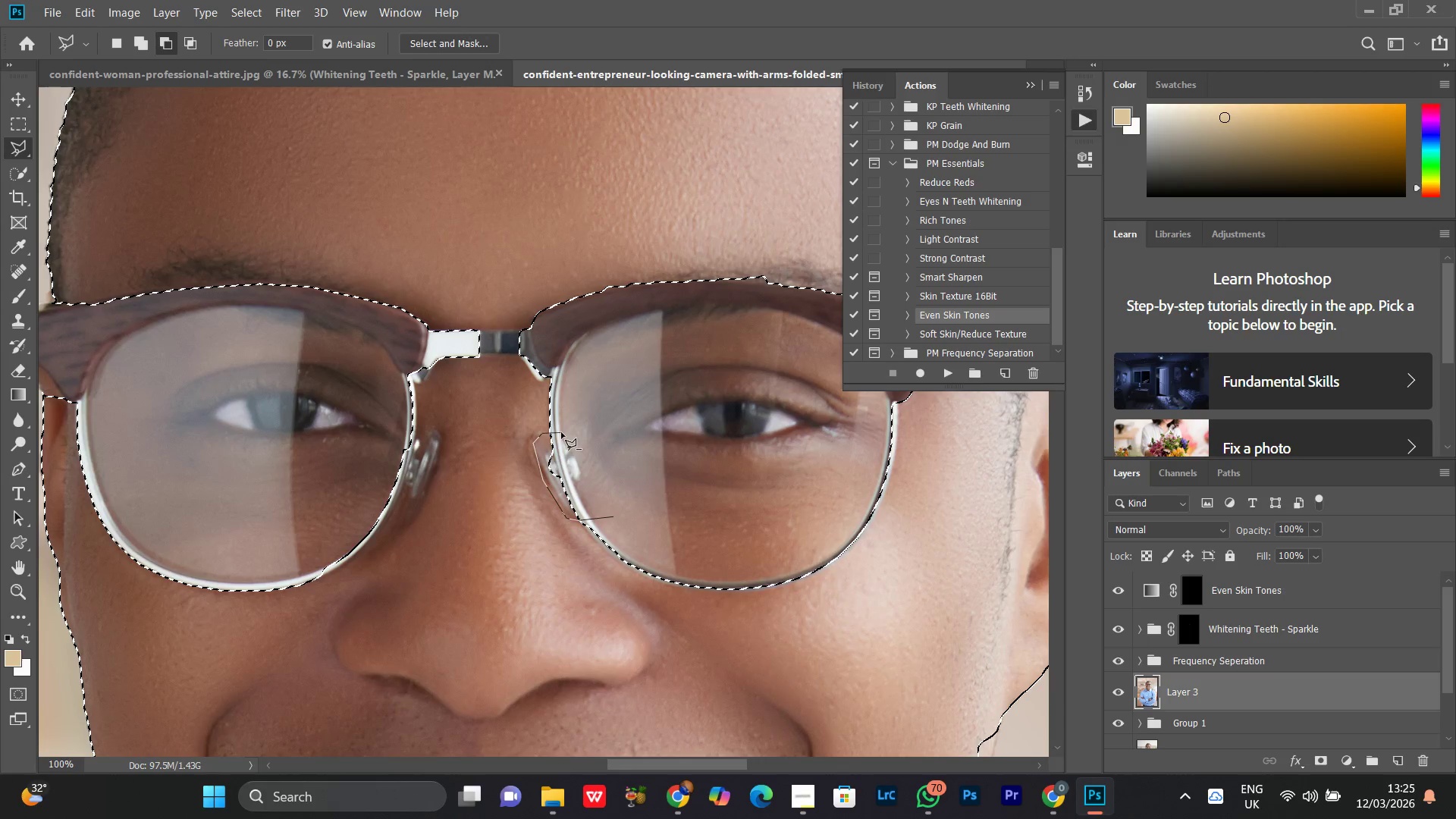 
left_click_drag(start_coordinate=[561, 432], to_coordinate=[579, 441])
 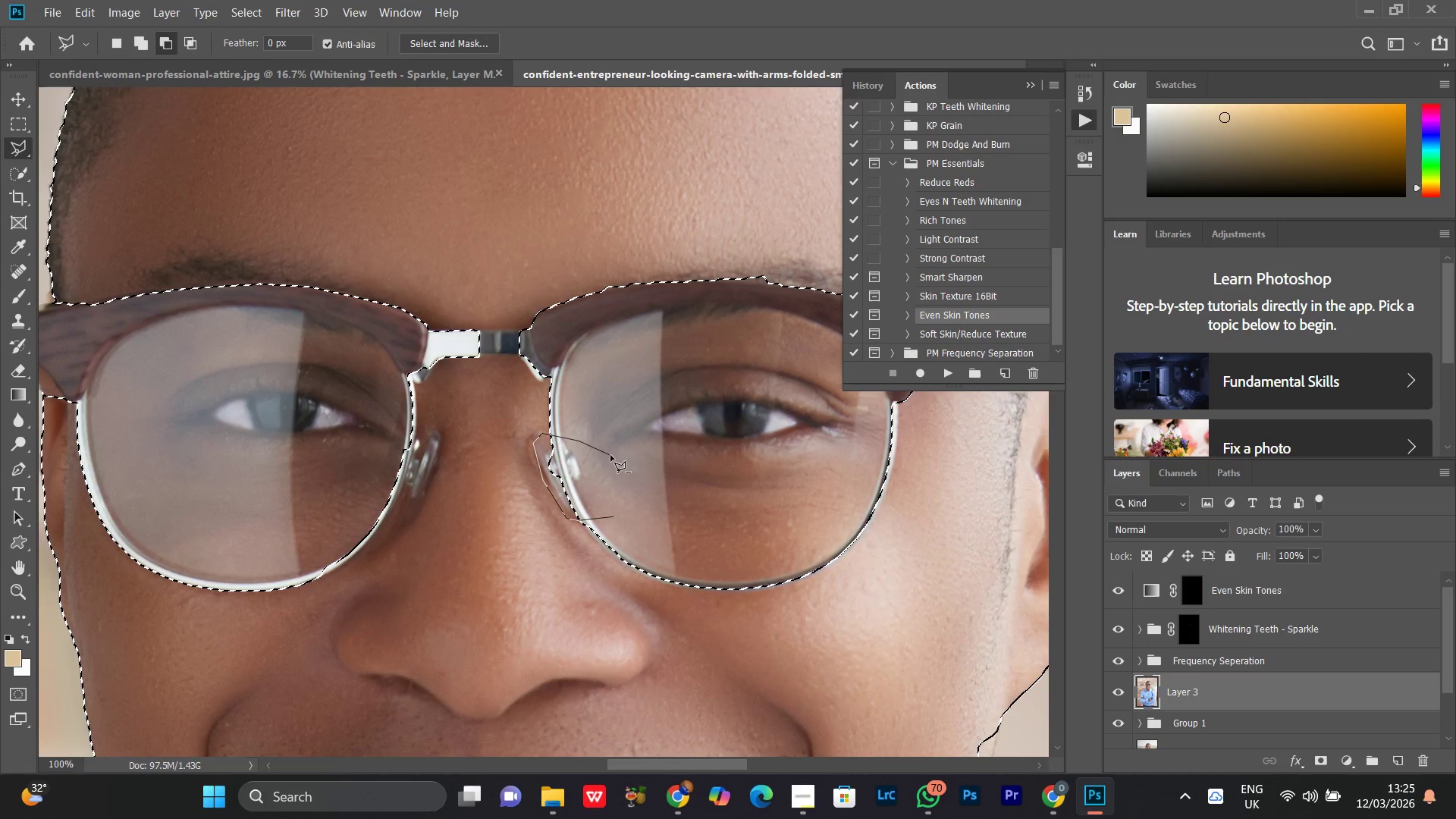 
triple_click([610, 455])
 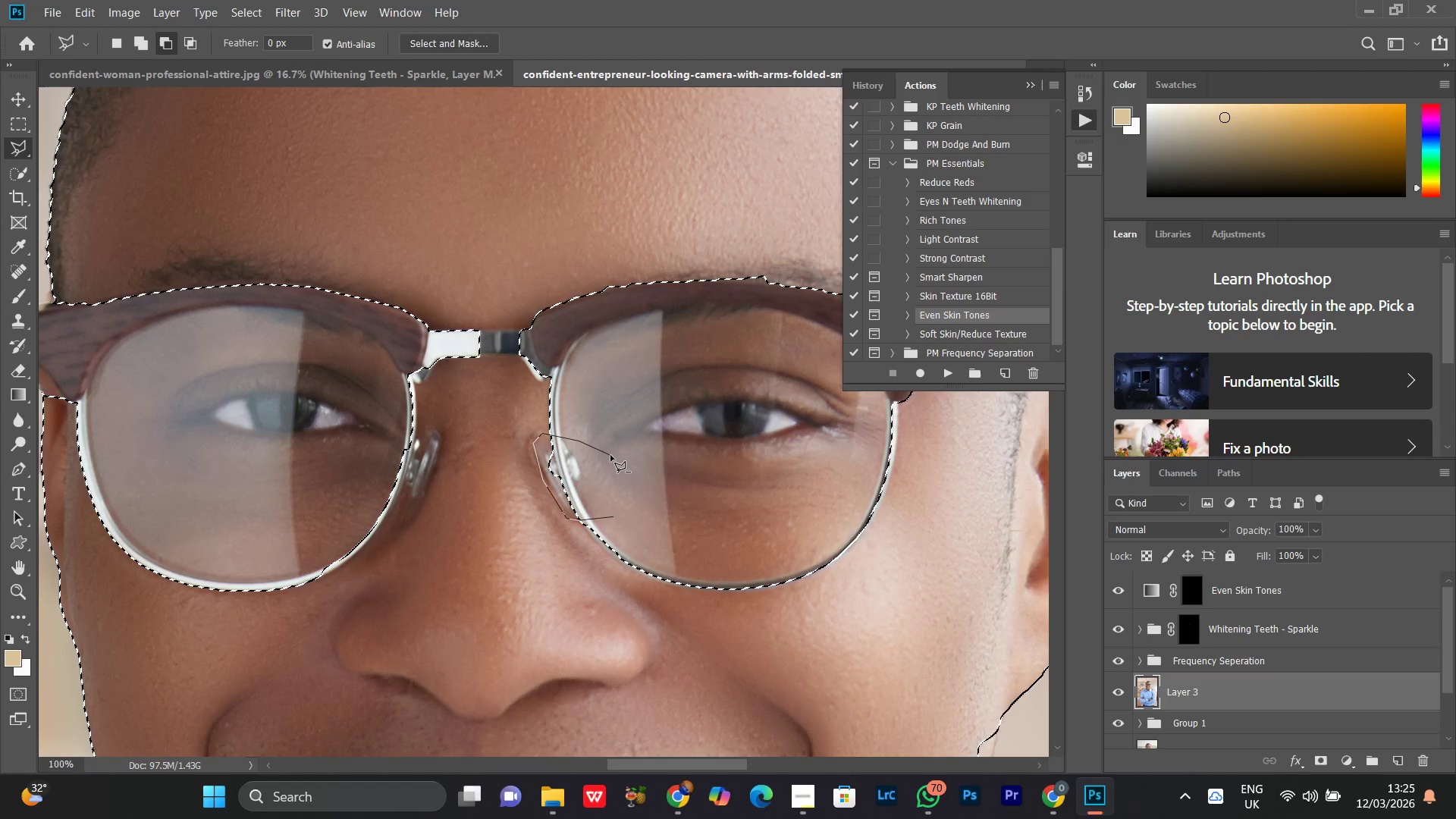 
triple_click([610, 455])
 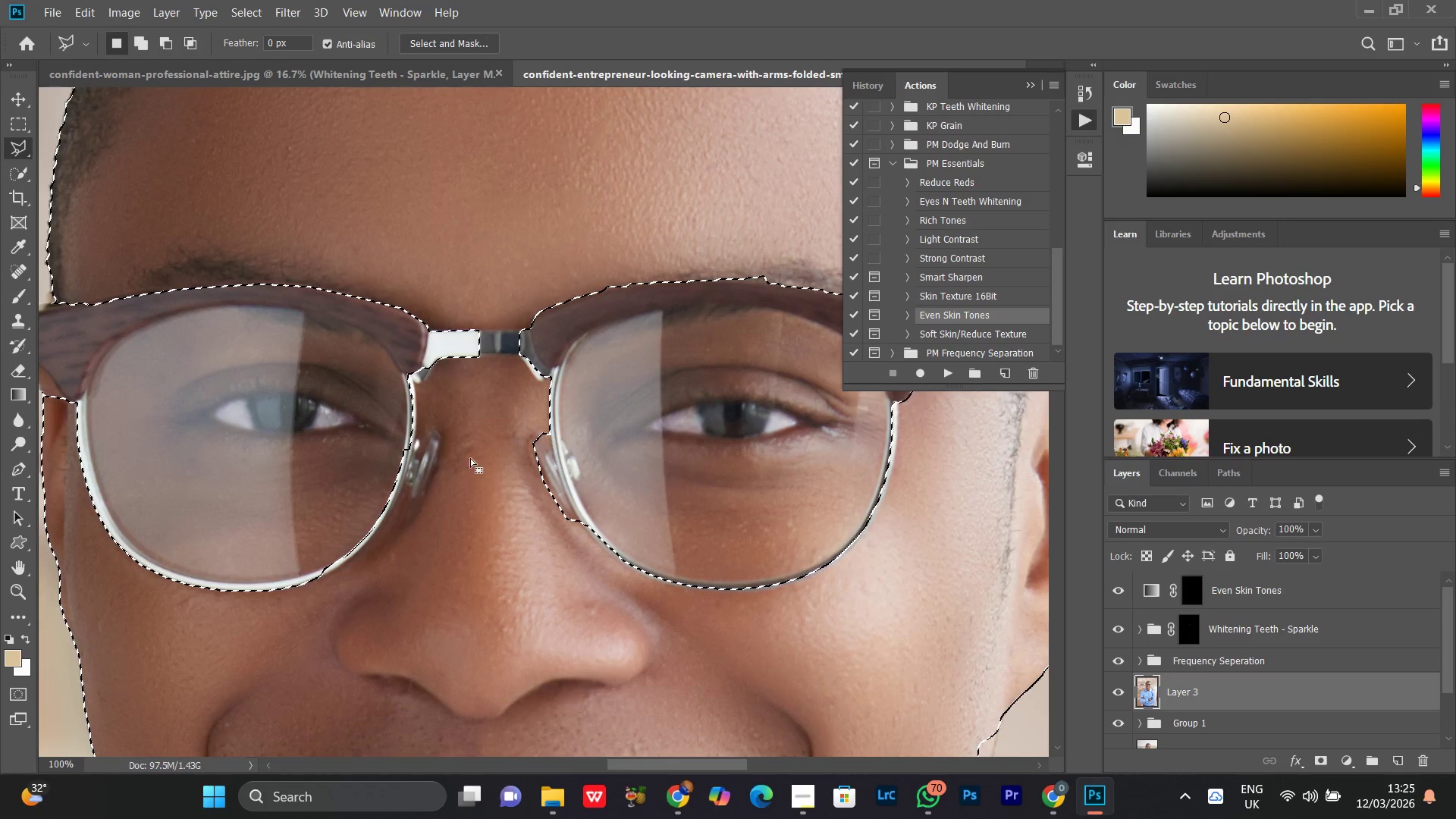 
key(CapsLock)
 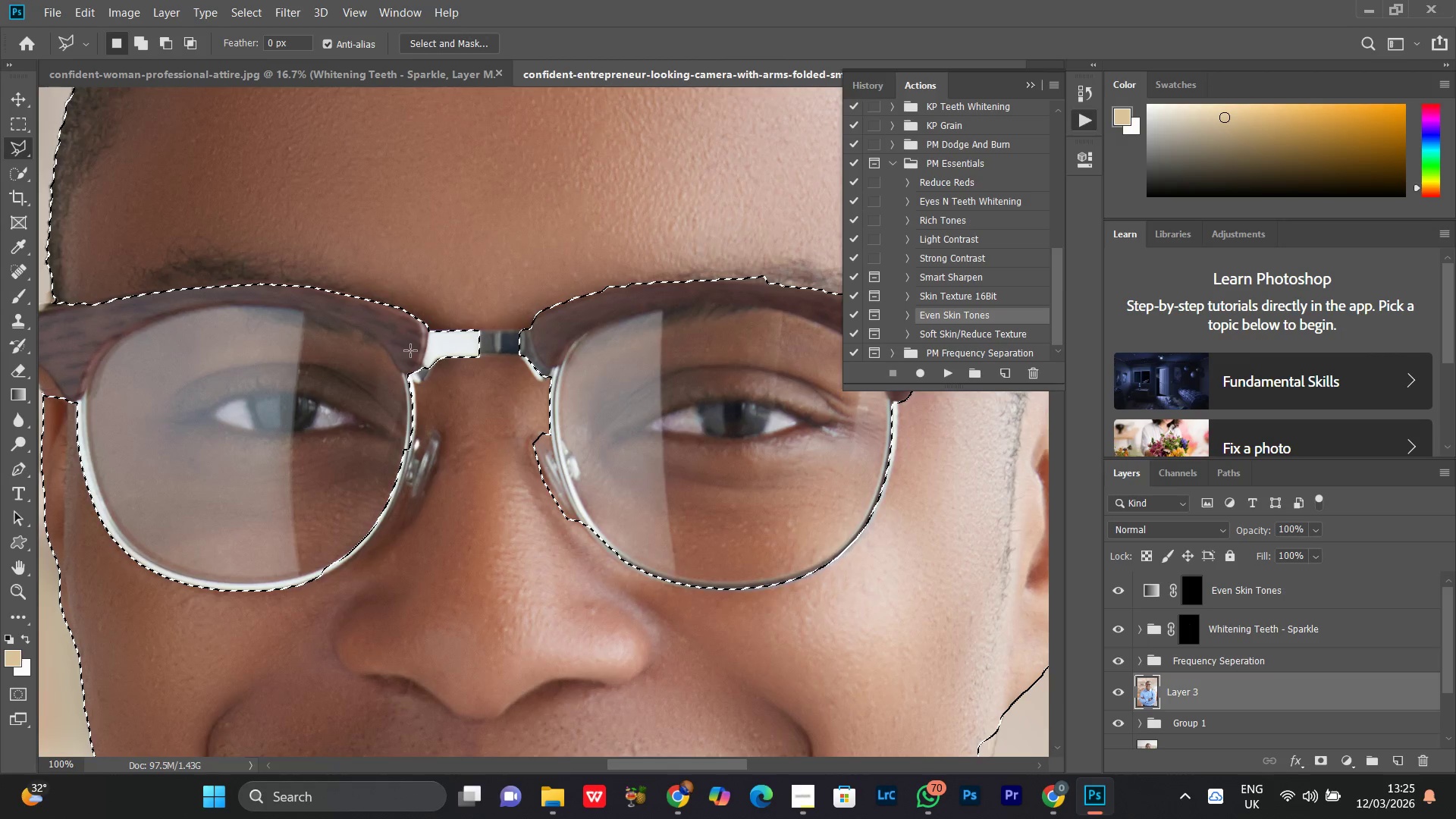 
key(Shift+ShiftLeft)
 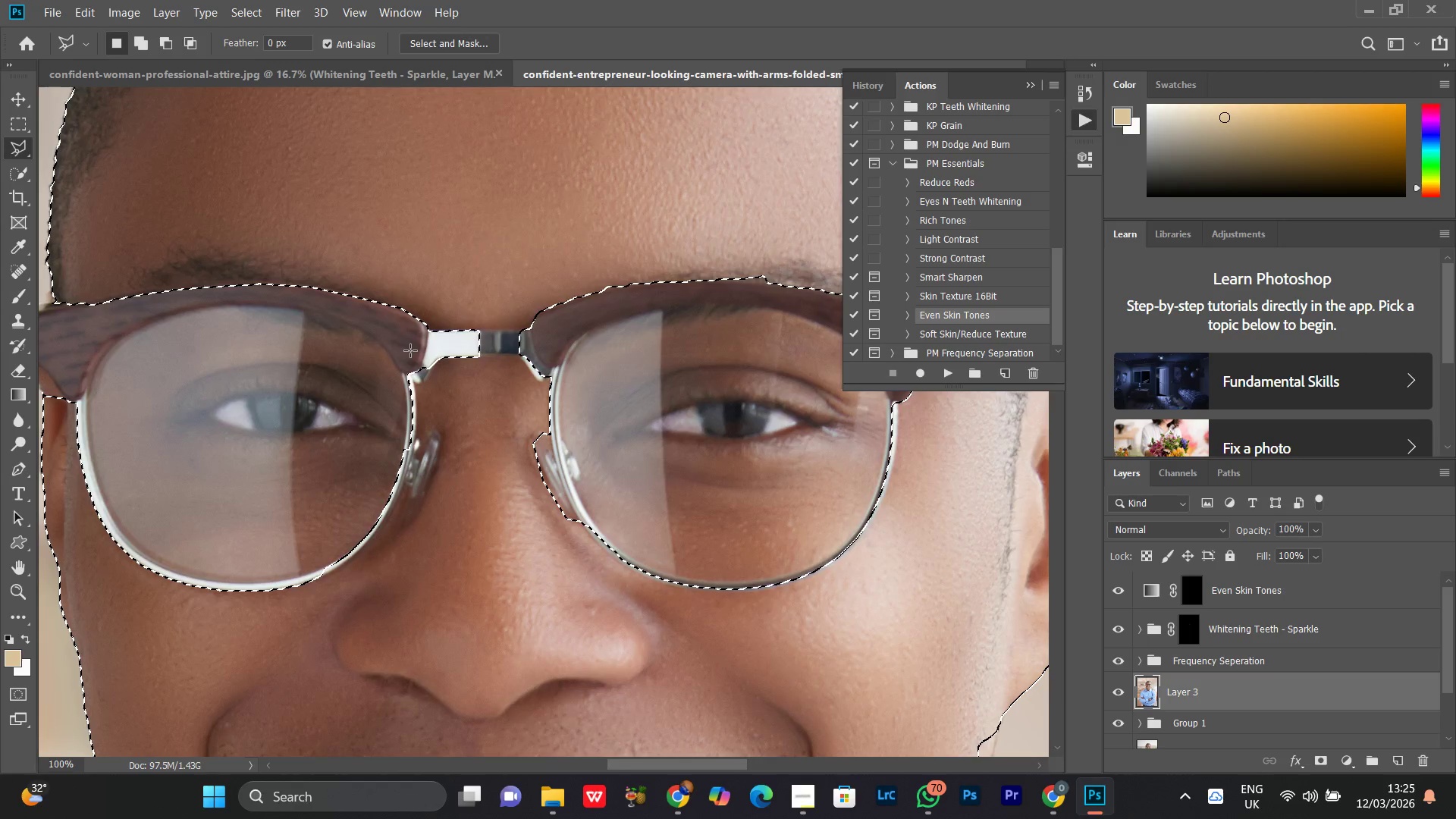 
key(CapsLock)
 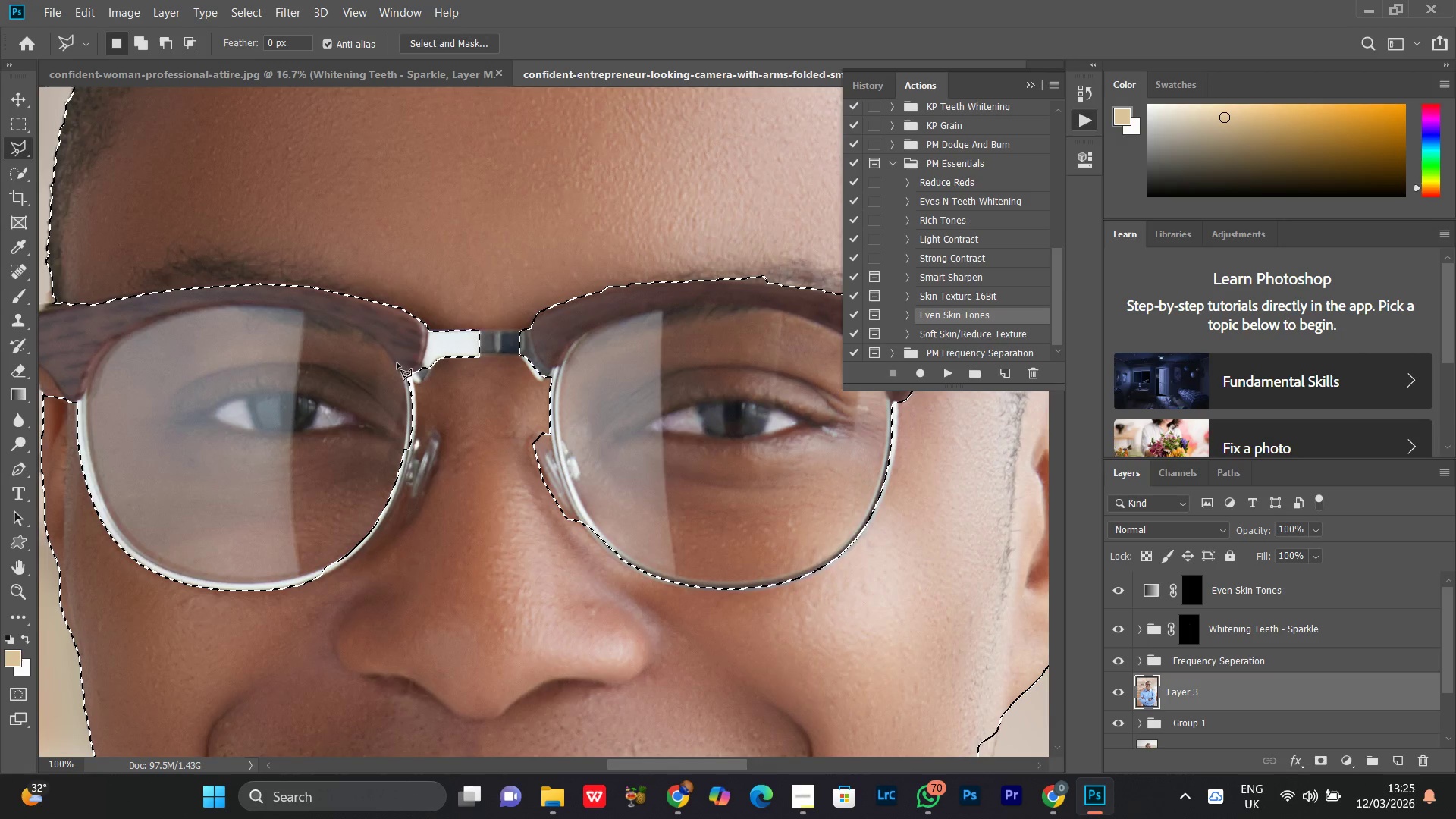 
hold_key(key=ShiftLeft, duration=1.51)
left_click_drag(start_coordinate=[370, 332], to_coordinate=[378, 331])
 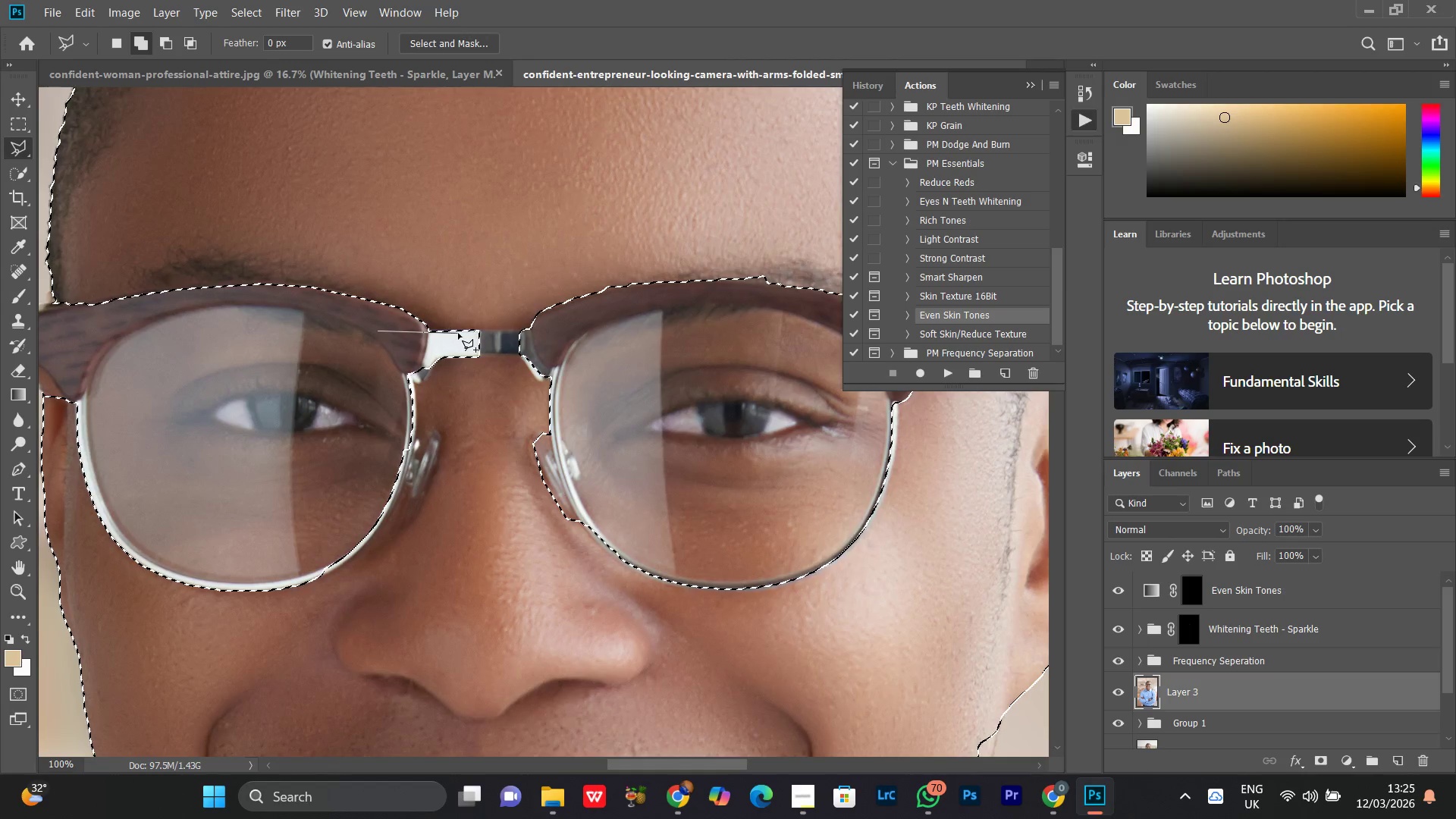 
hold_key(key=ShiftLeft, duration=0.59)
left_click([467, 327])
 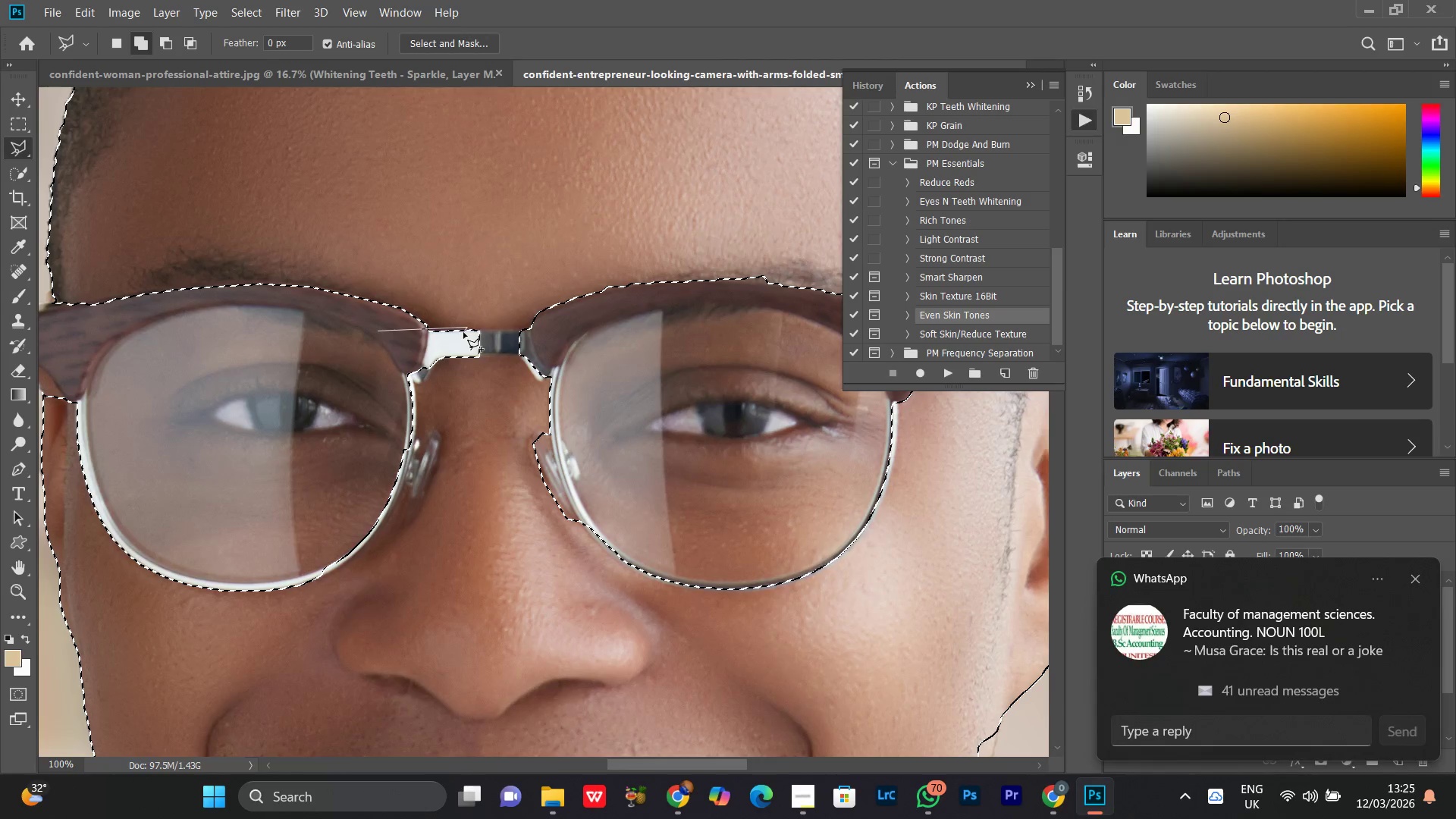 
key(Shift+Backspace)
 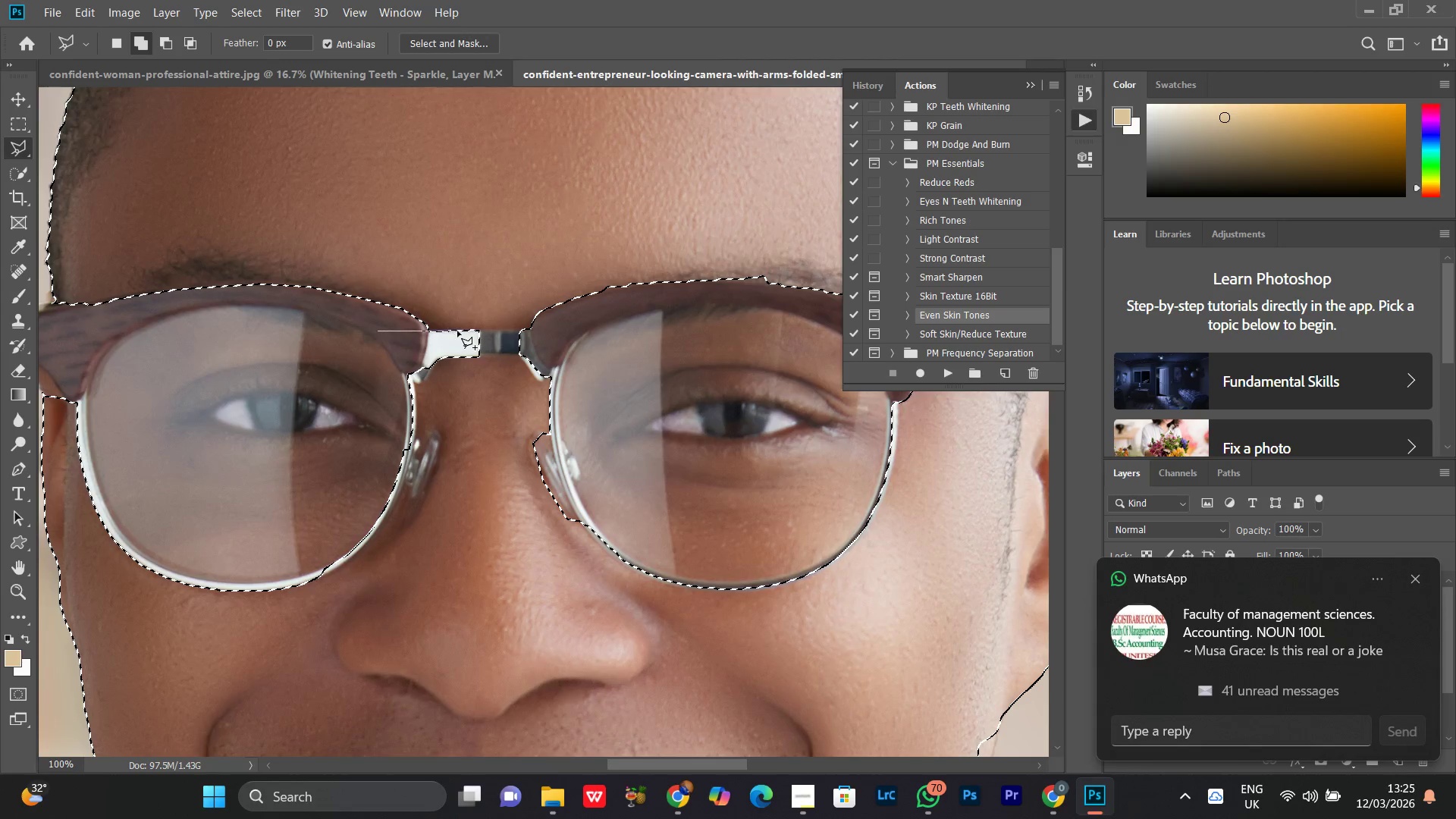 
left_click([459, 329])
 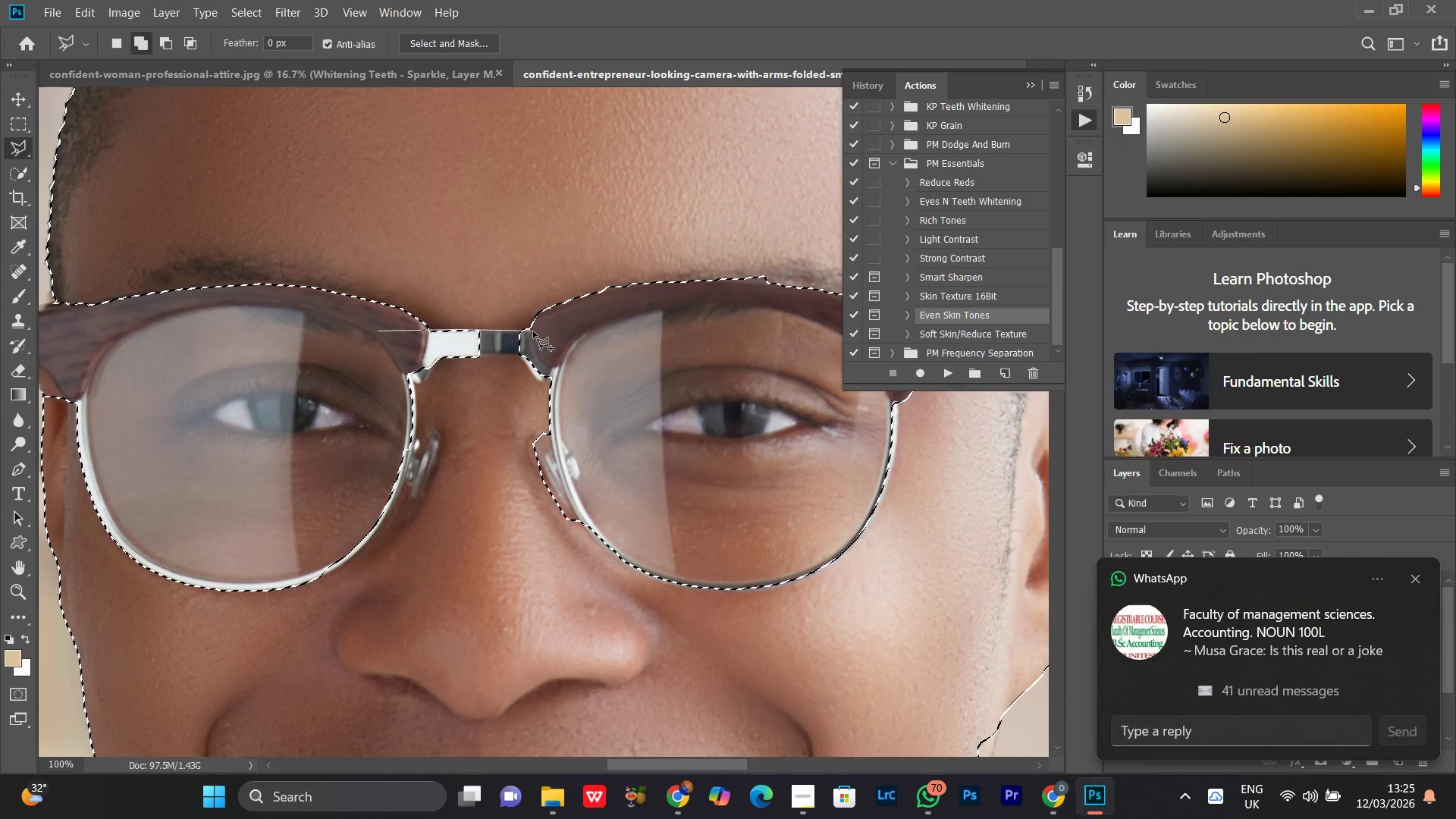 
double_click([542, 344])
 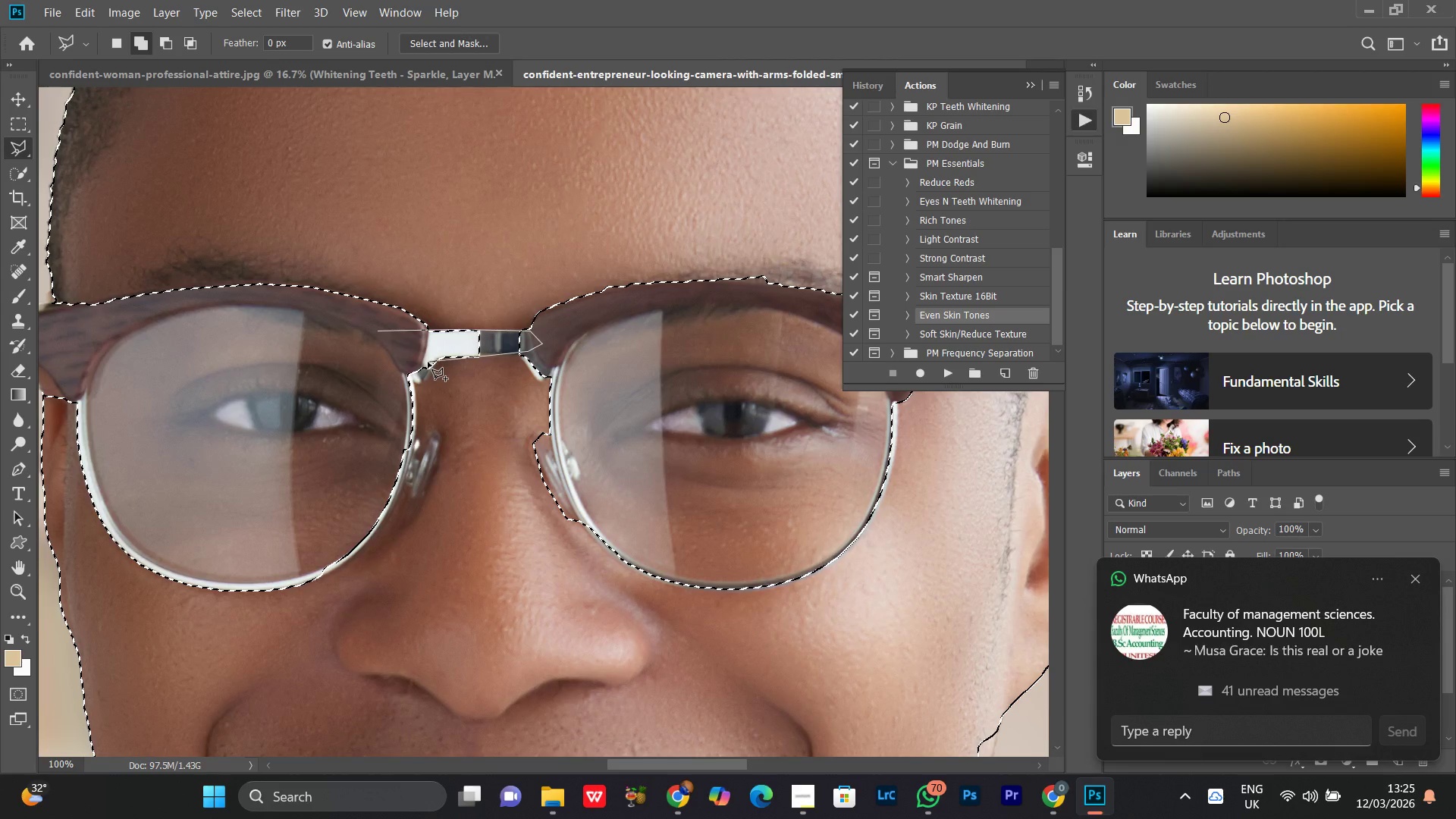 
double_click([424, 359])
 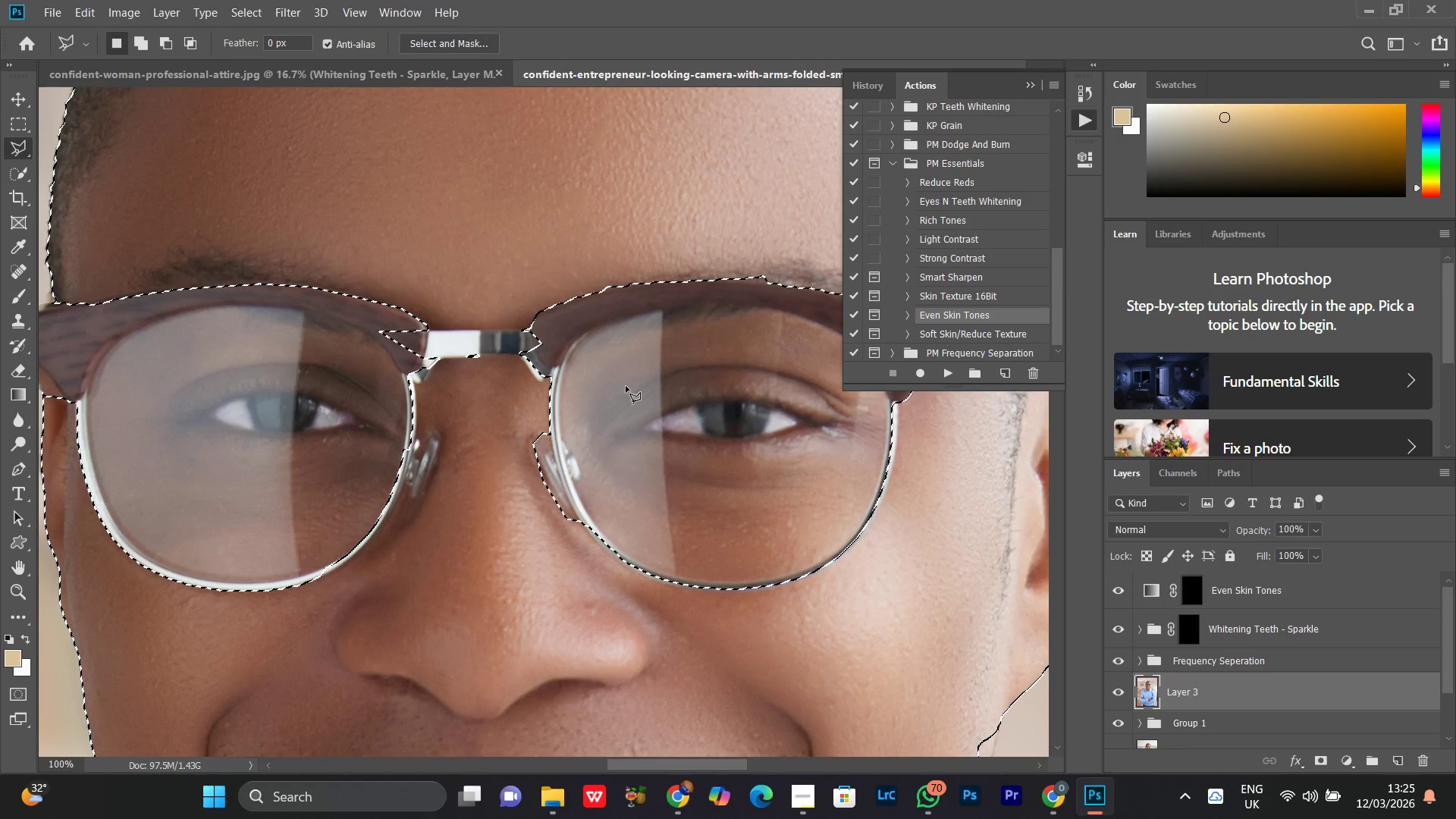 
key(Control+Z)
 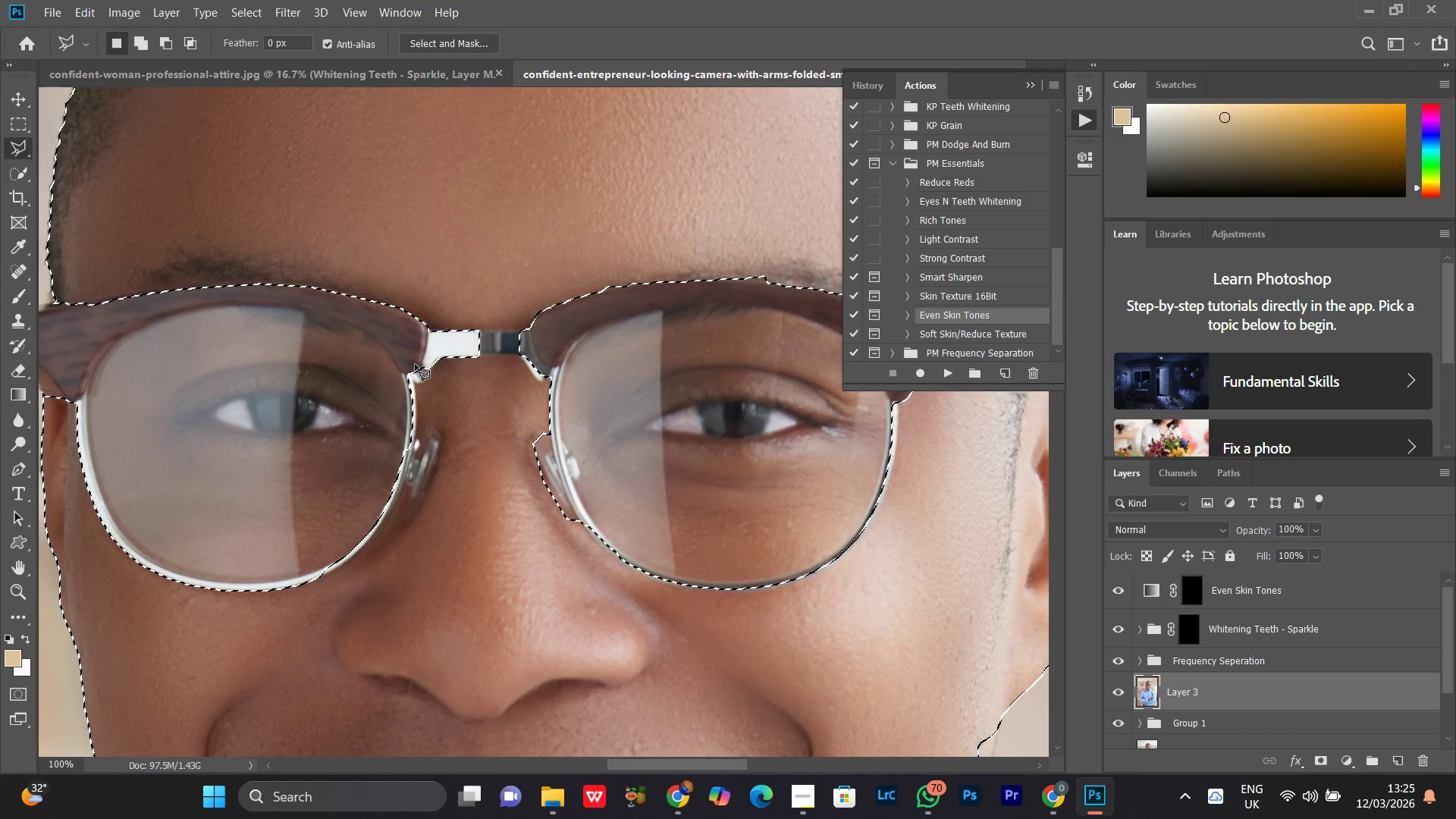 
hold_key(key=AltLeft, duration=0.78)
left_click([337, 337])
 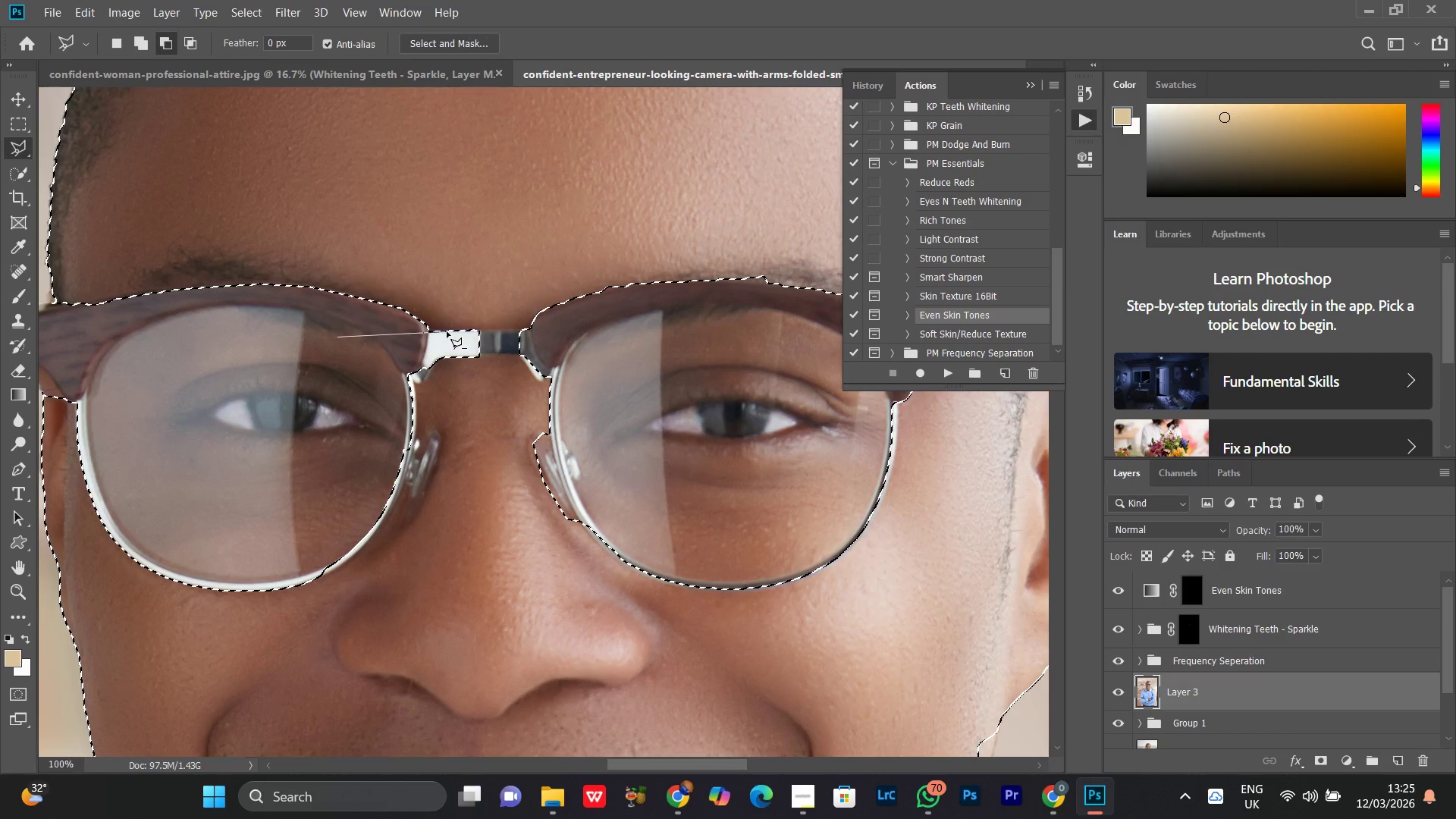 
left_click([450, 329])
 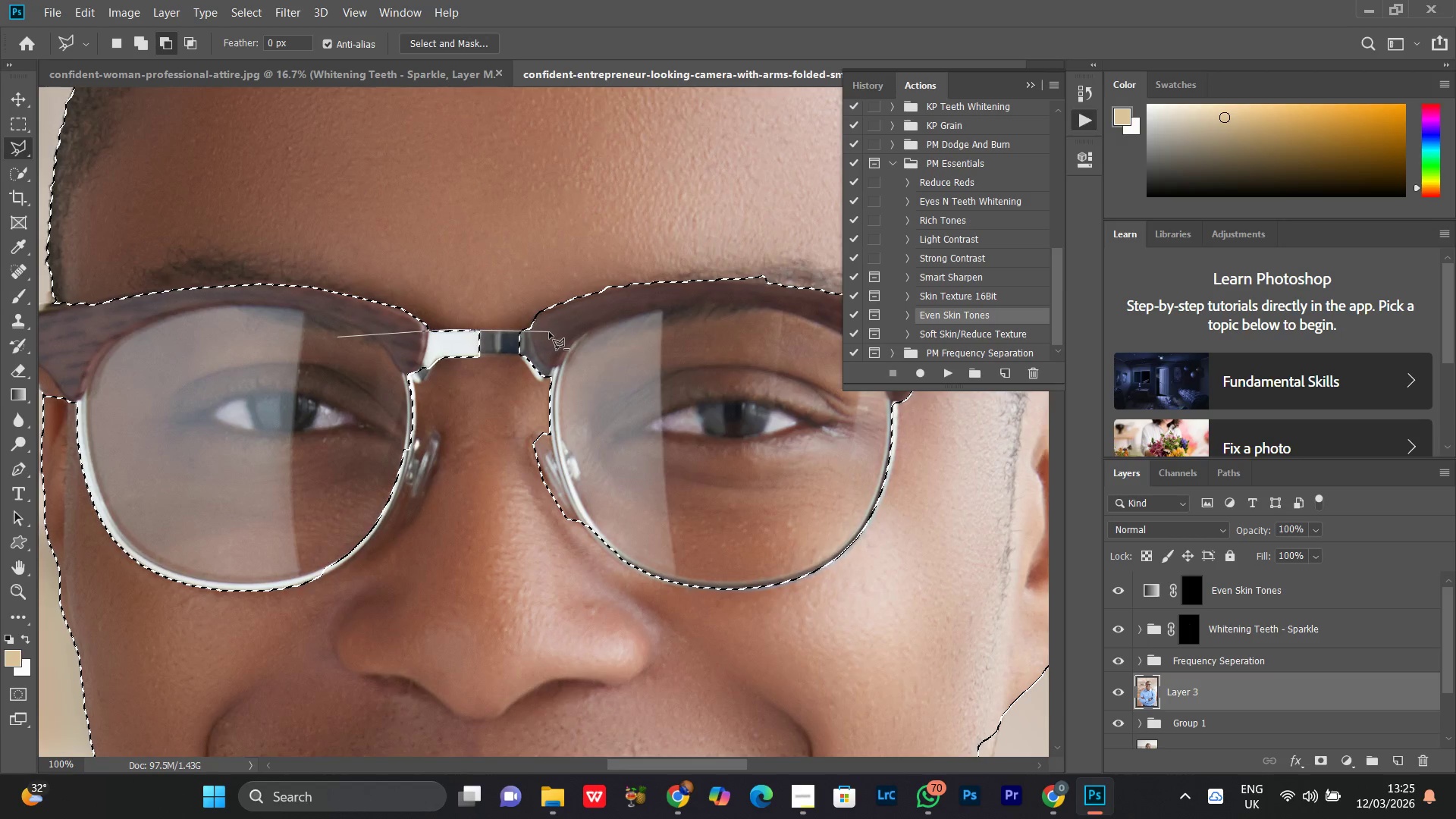 
left_click([552, 332])
 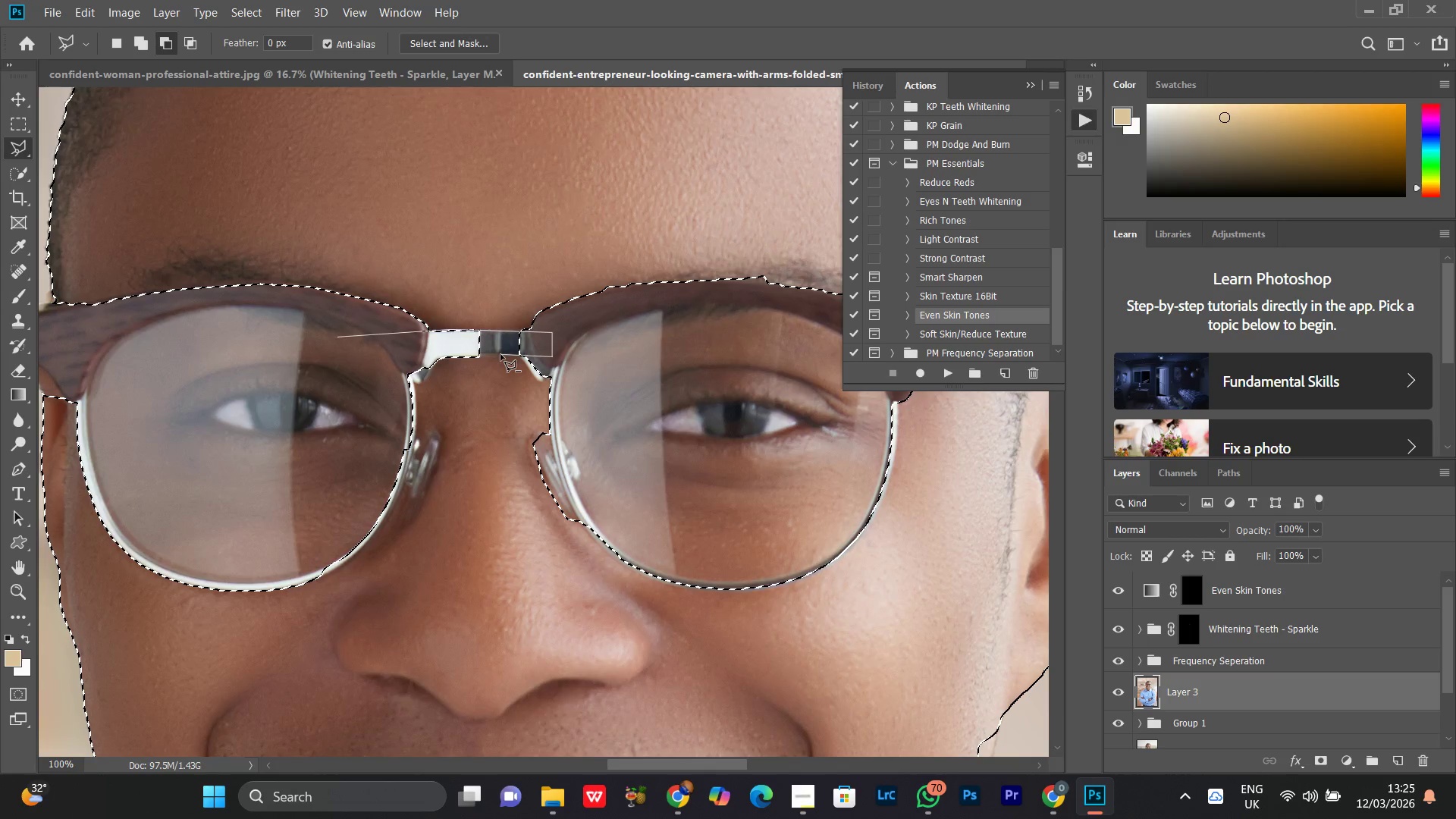 
left_click([504, 356])
 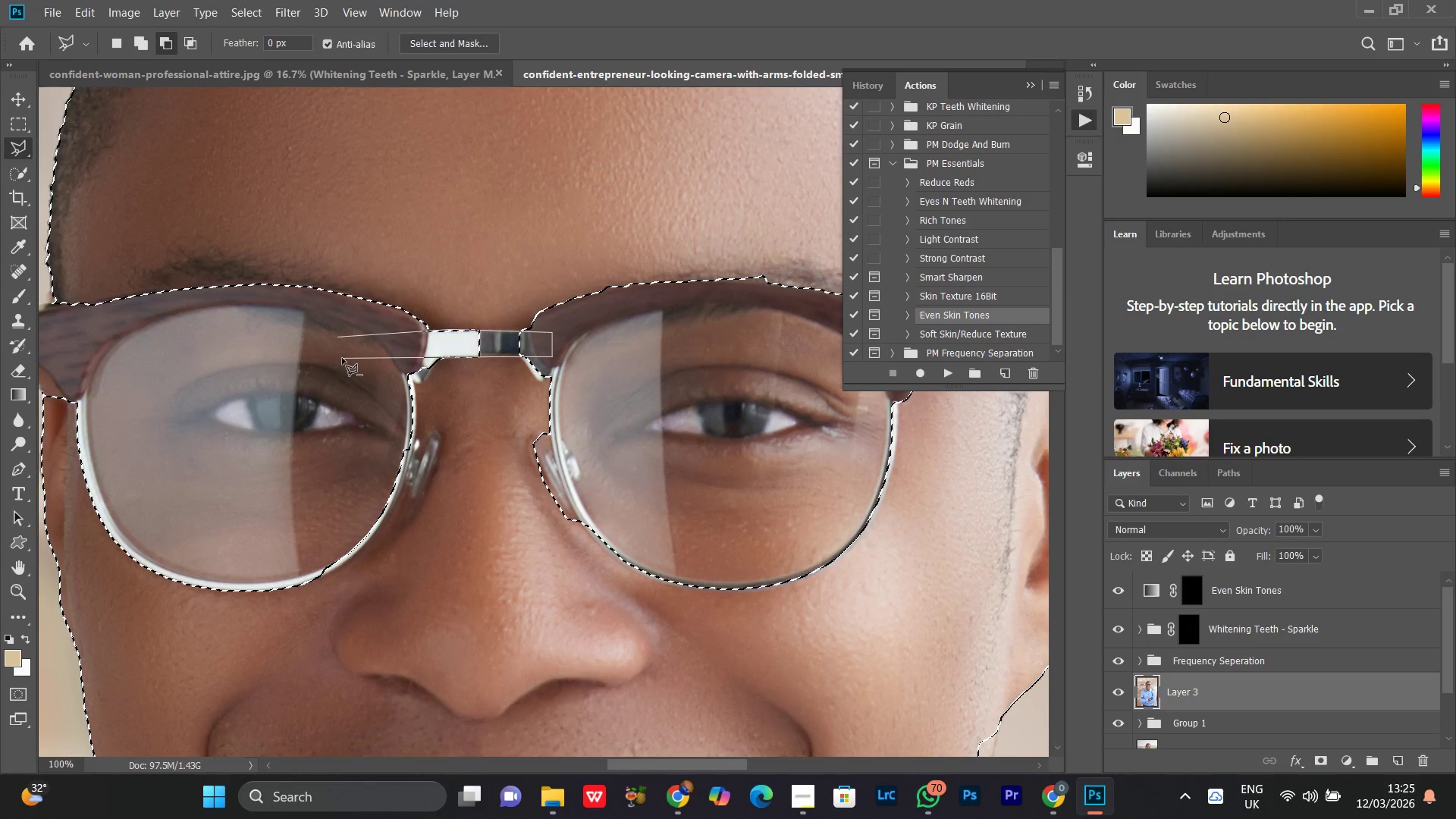 
double_click([342, 358])
 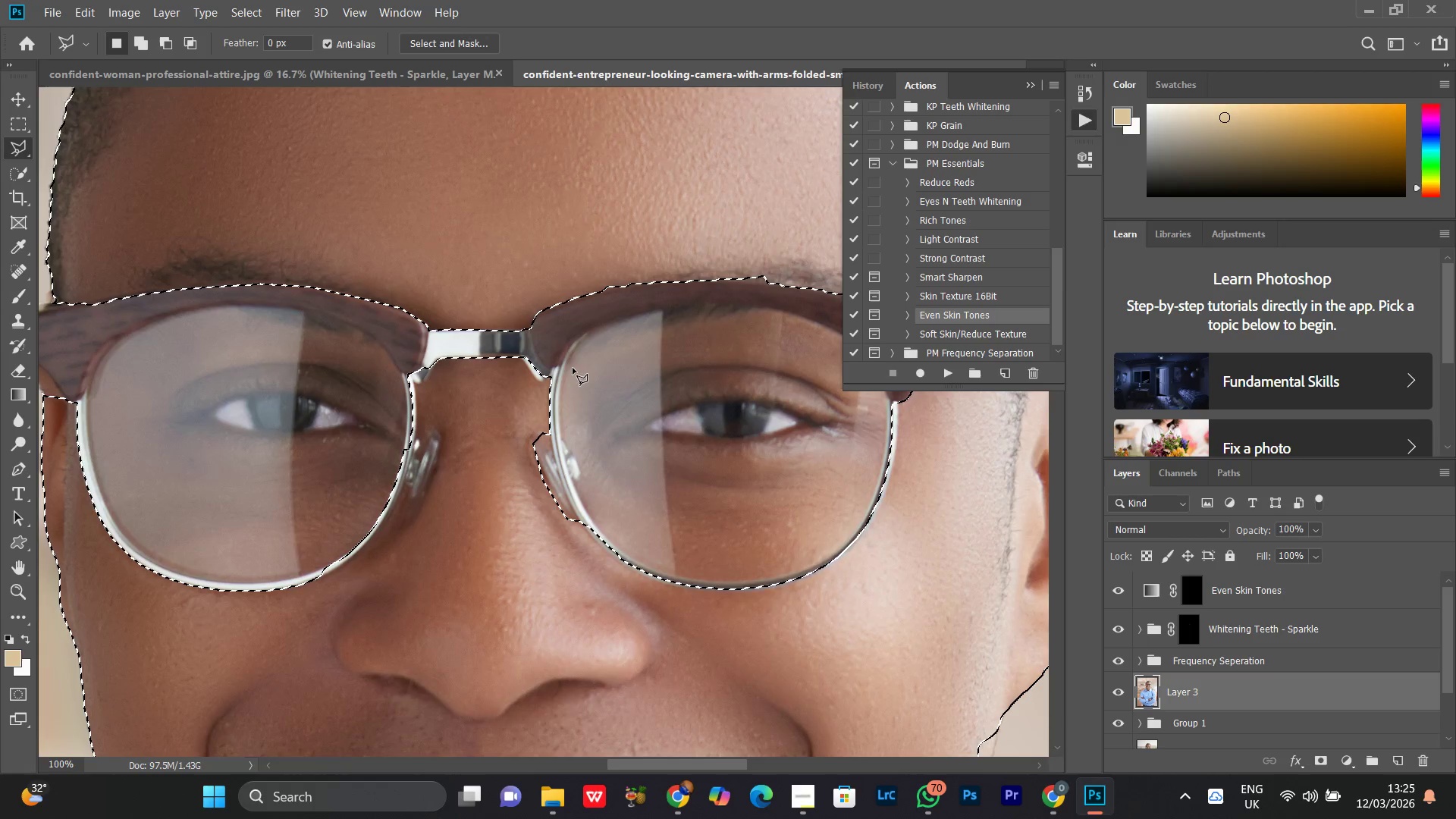 
key(Control+Minus)
 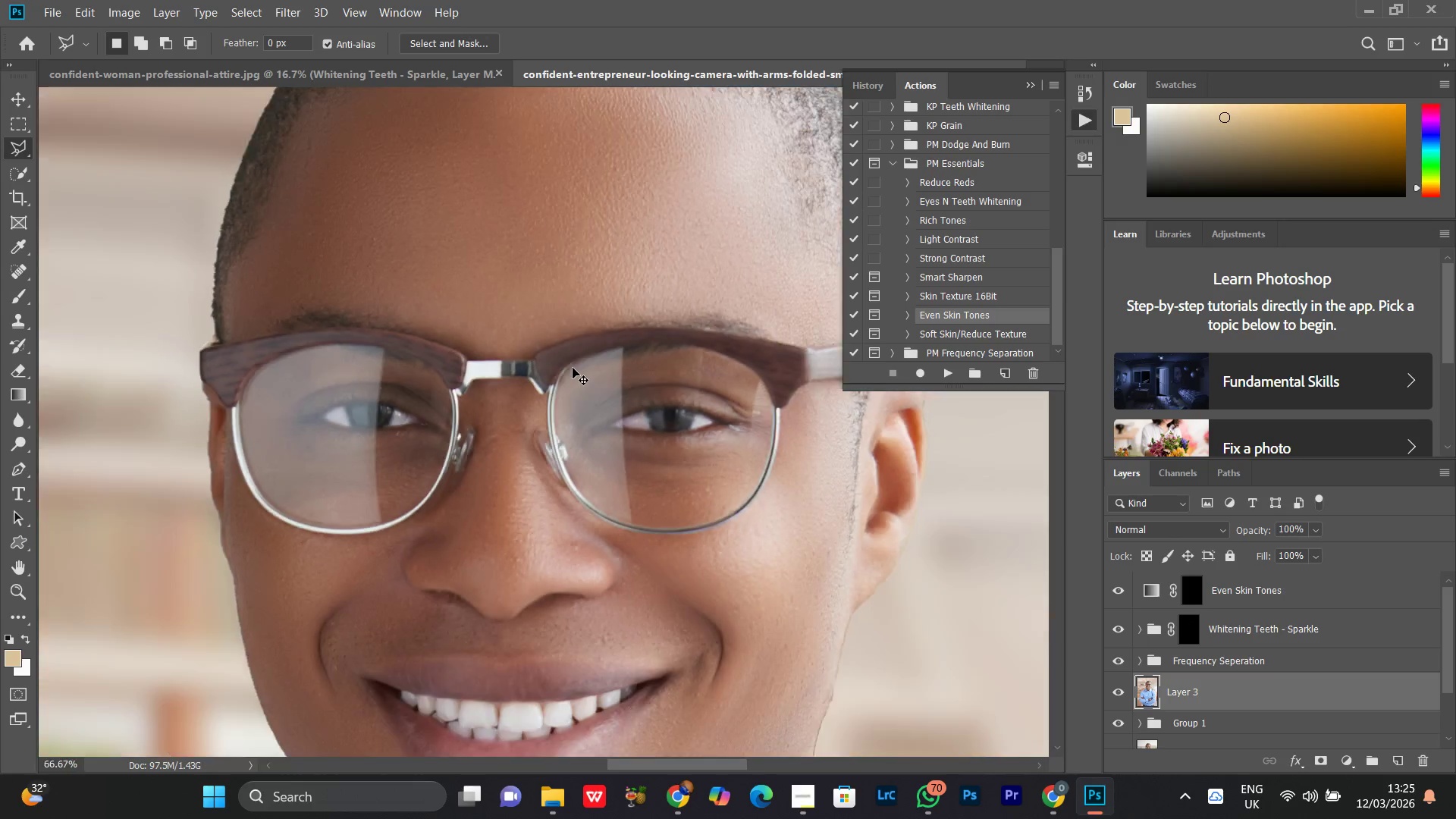 
key(Control+Minus)
 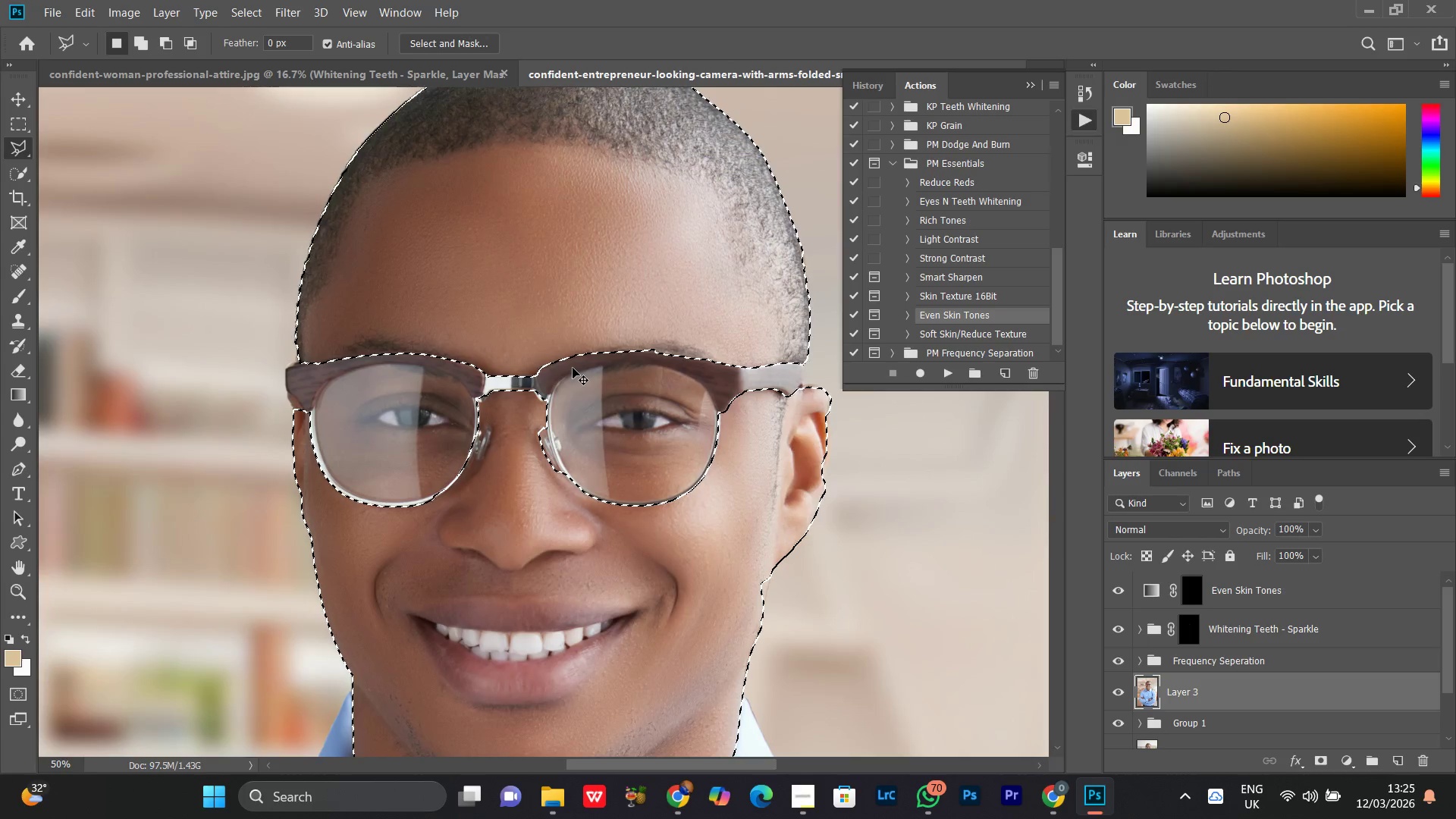 
key(Control+Minus)
 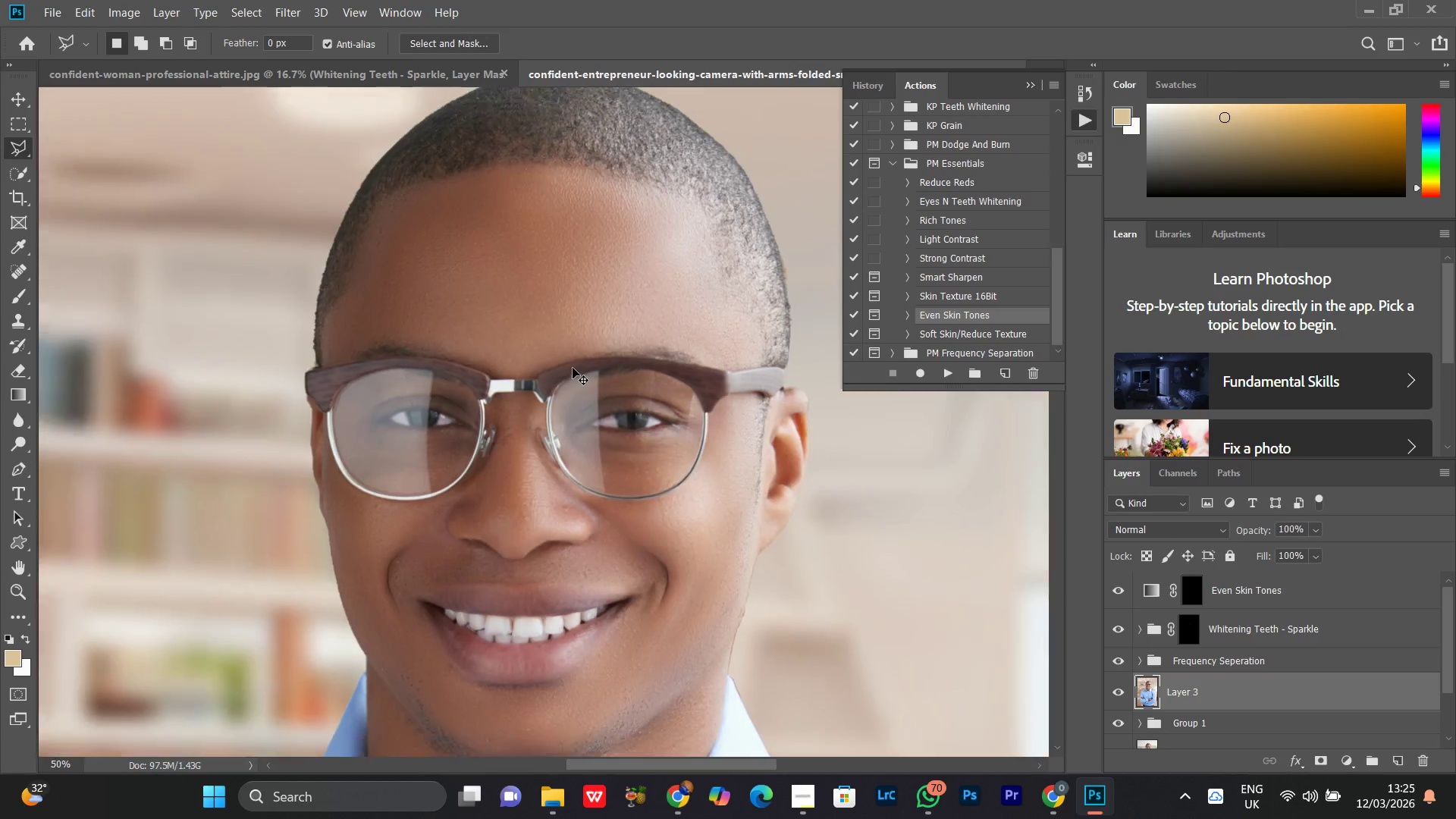 
key(Control+Minus)
 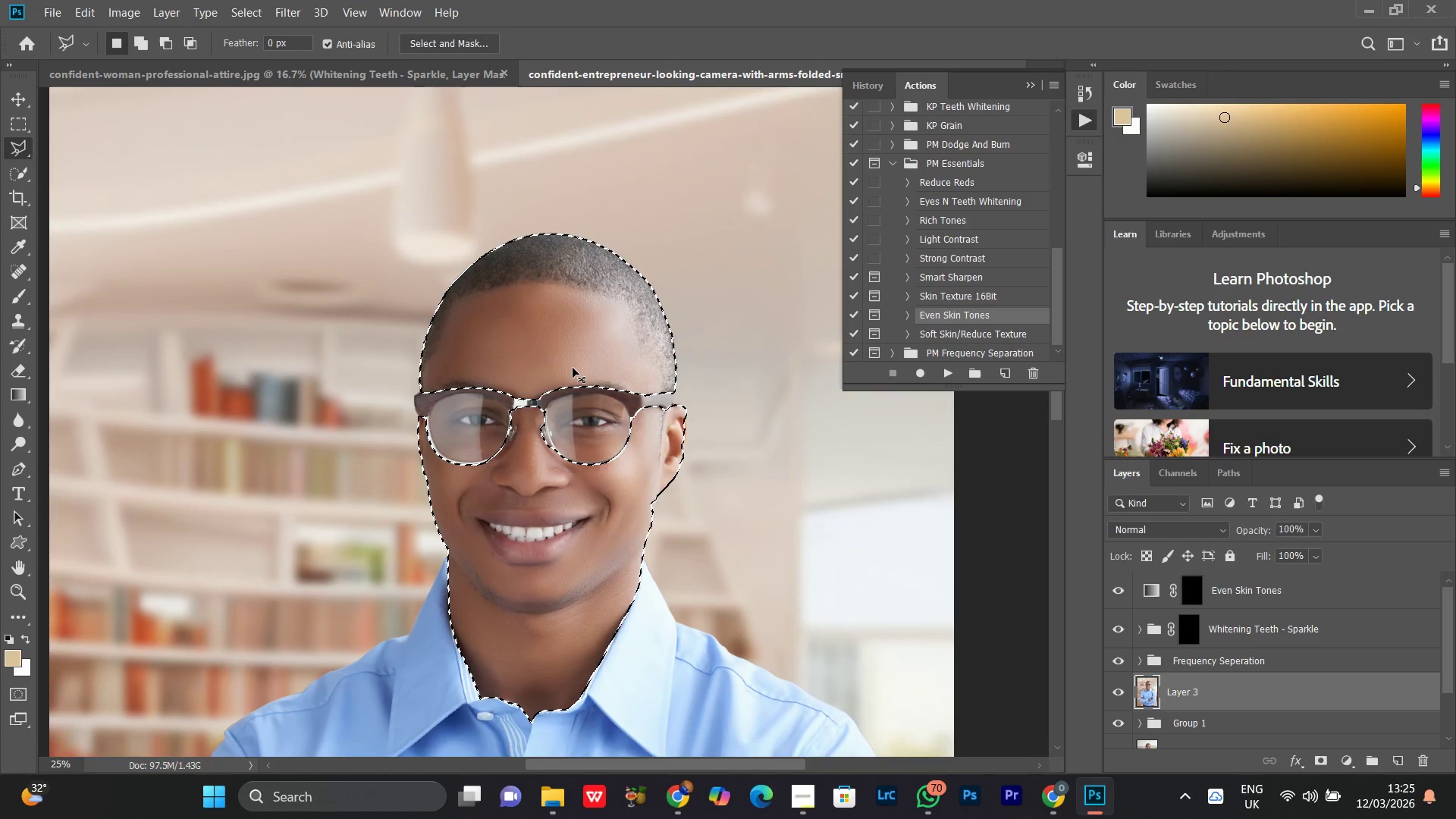 
key(Control+Minus)
 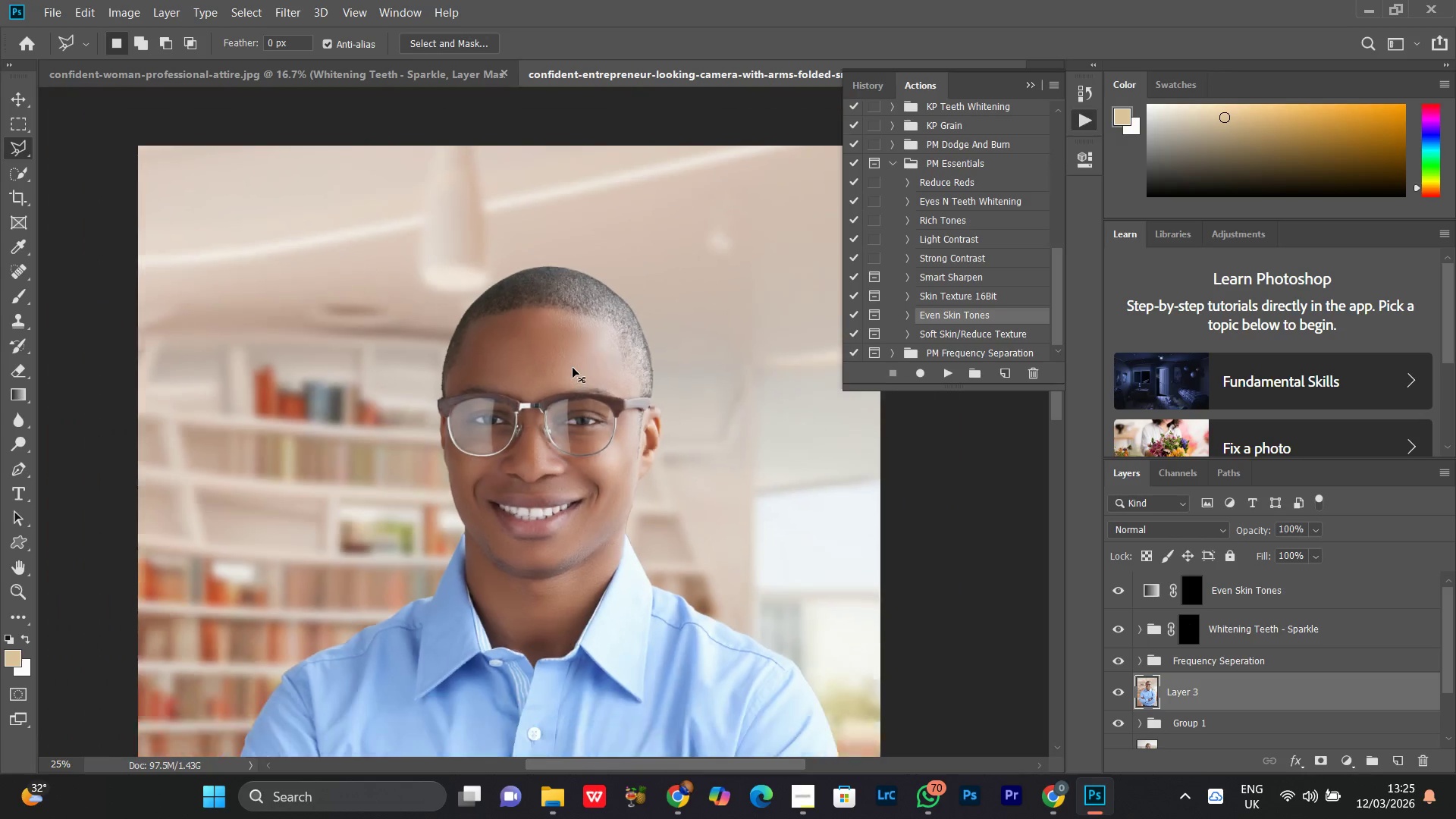 
key(Control+Minus)
 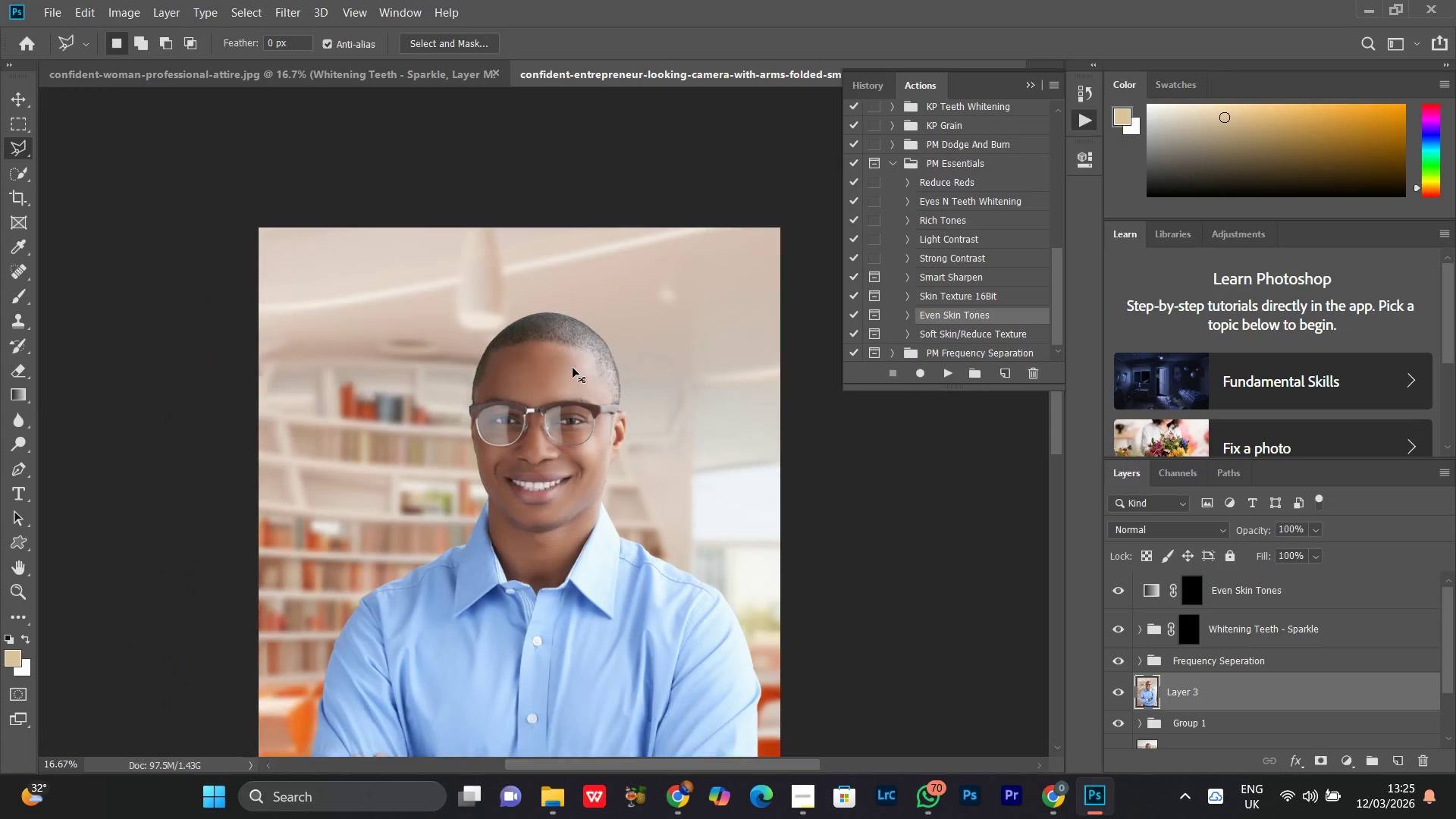 
key(Control+Equal)
 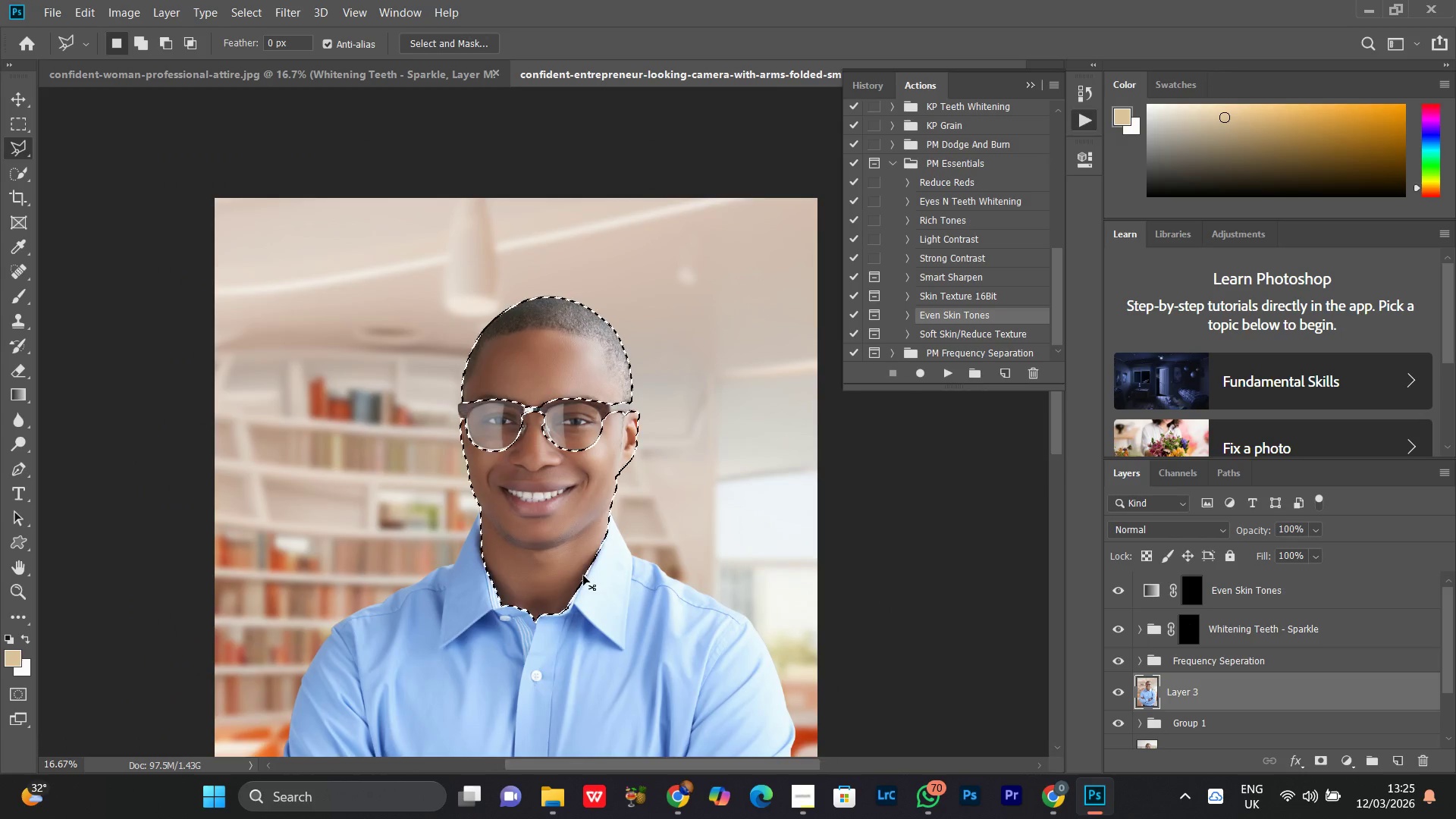 
key(Control+Equal)
 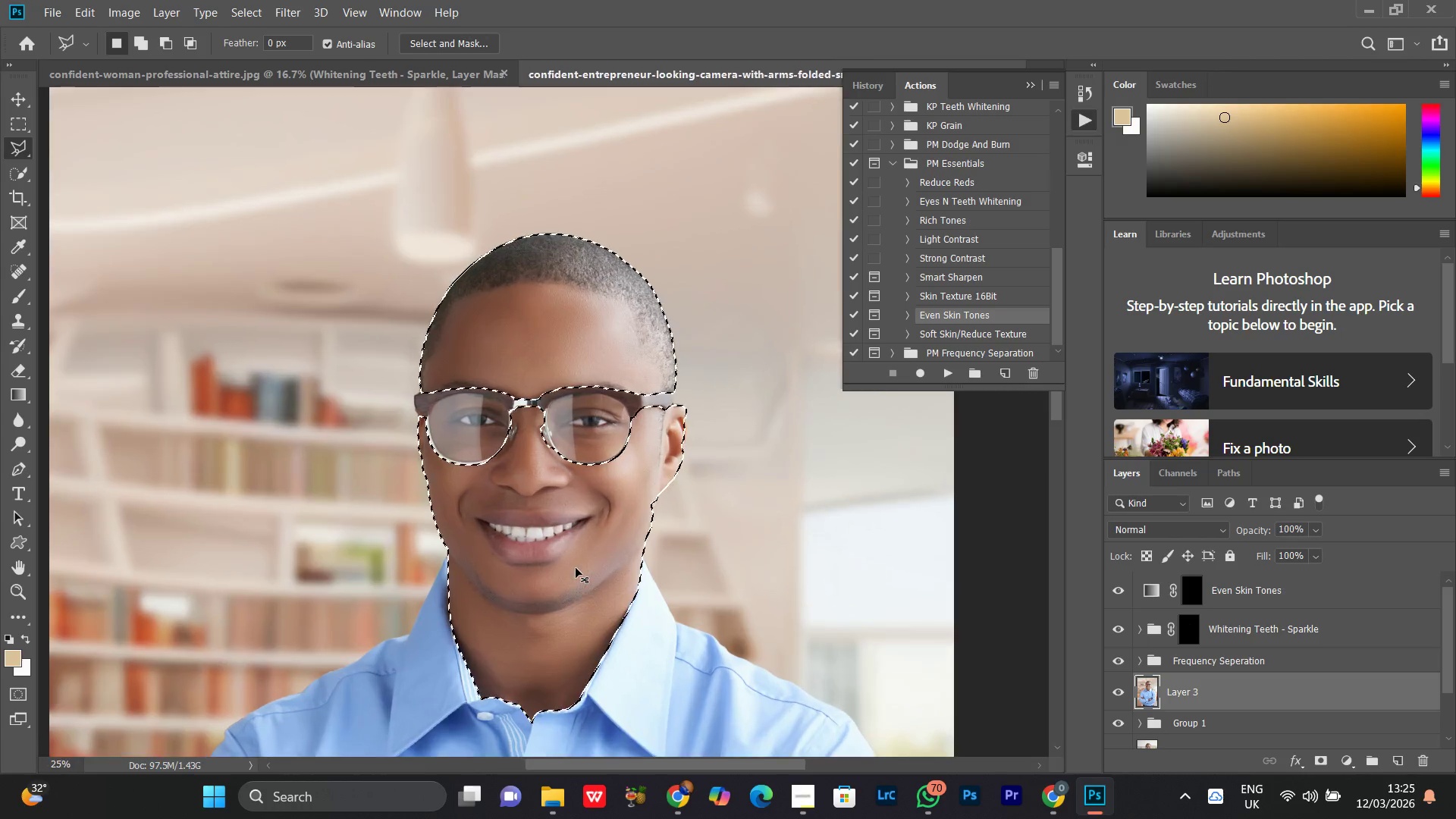 
key(Control+Equal)
 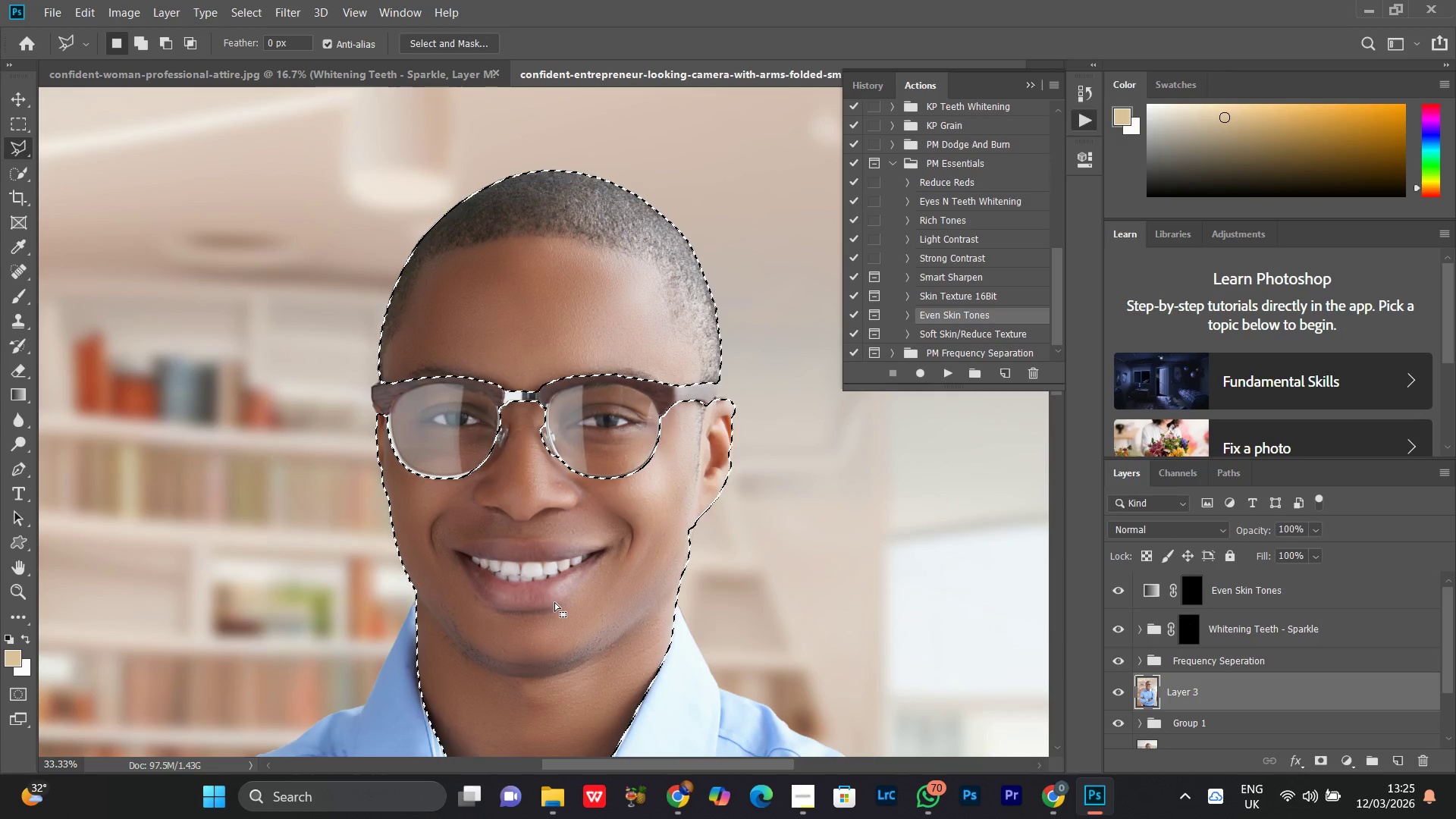 
key(W)
 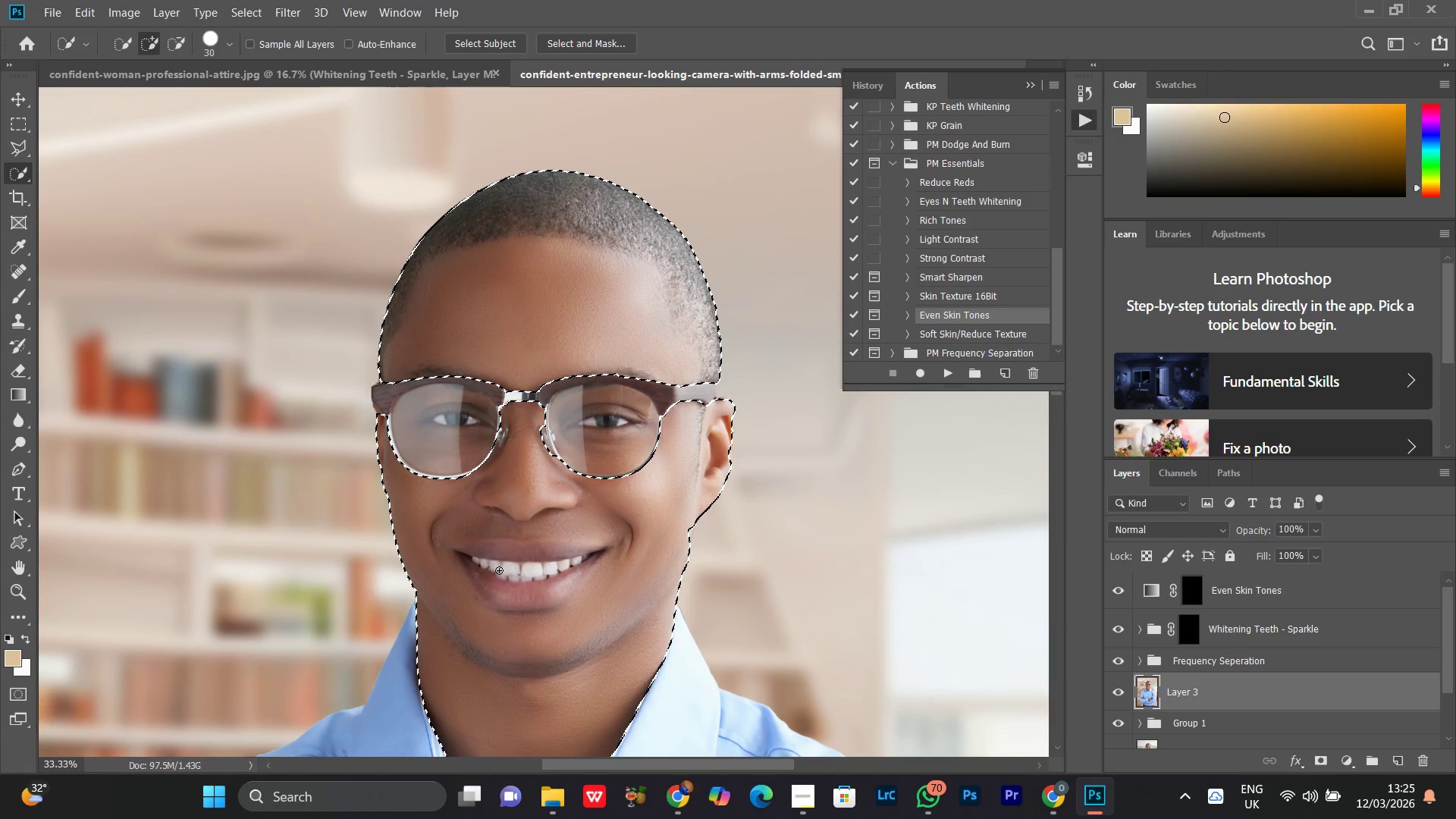 
hold_key(key=AltLeft, duration=1.5)
left_click_drag(start_coordinate=[468, 548], to_coordinate=[499, 556])
 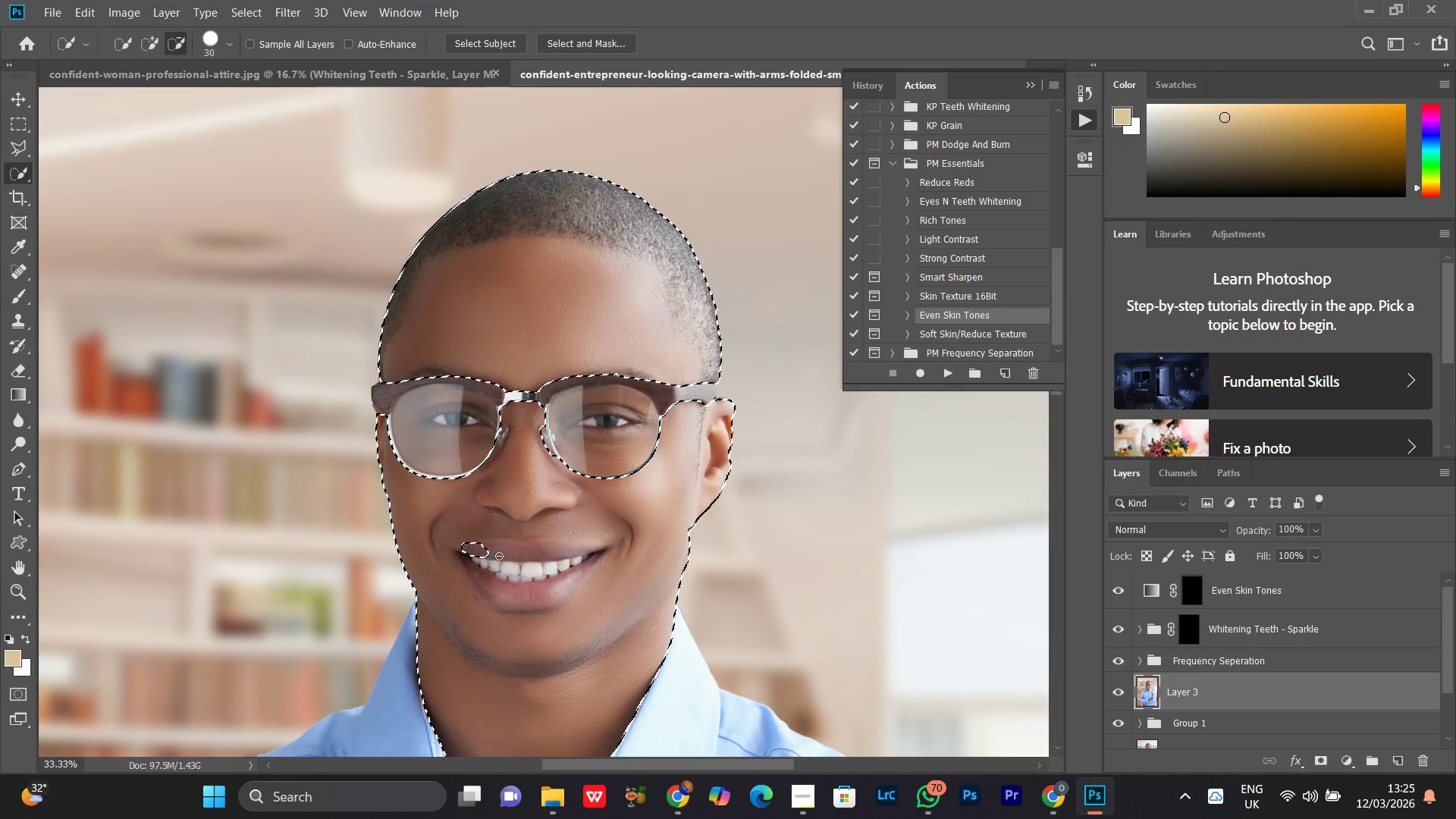 
left_click_drag(start_coordinate=[501, 558], to_coordinate=[528, 573])
 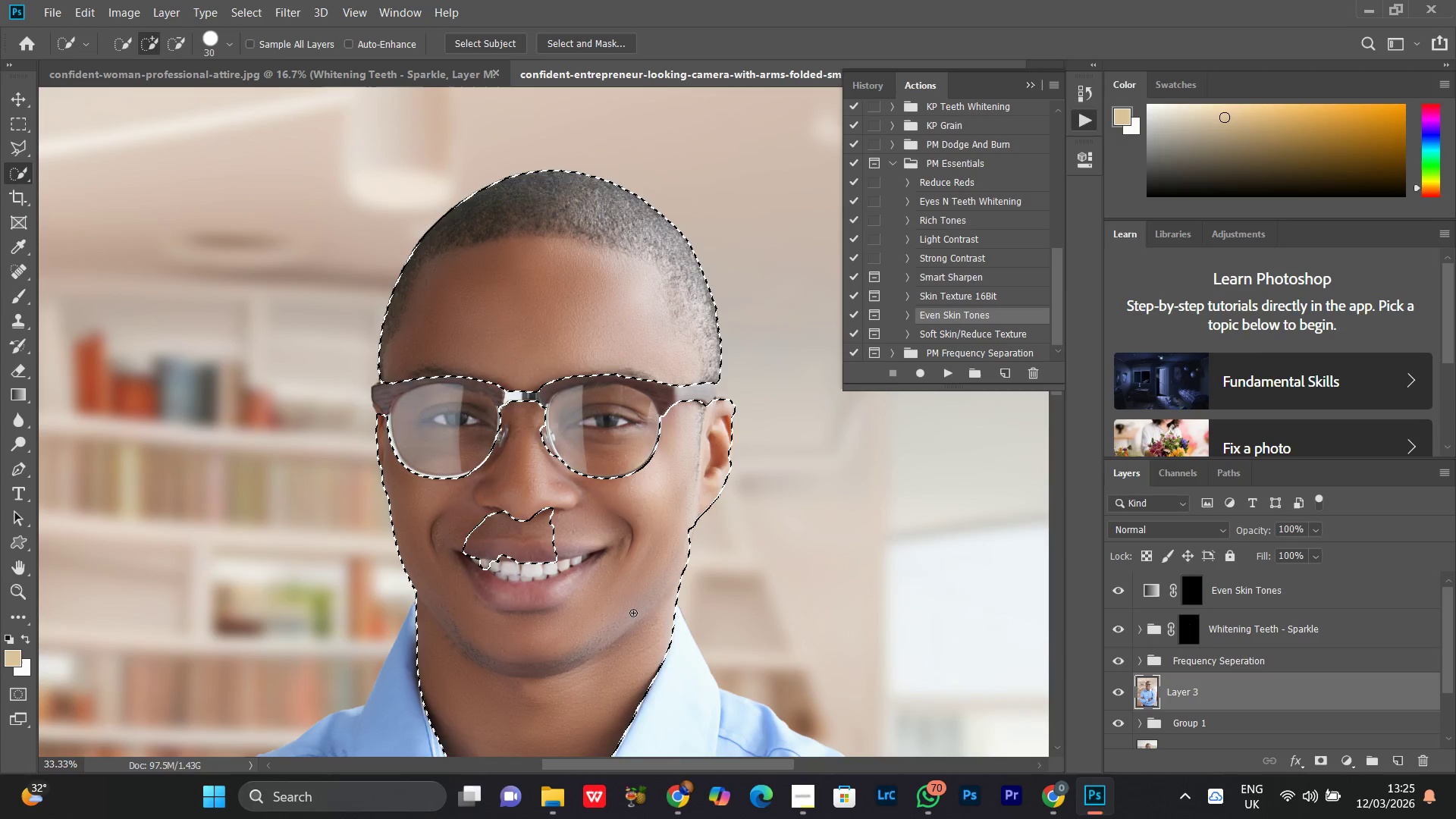 
key(Control+Z)
 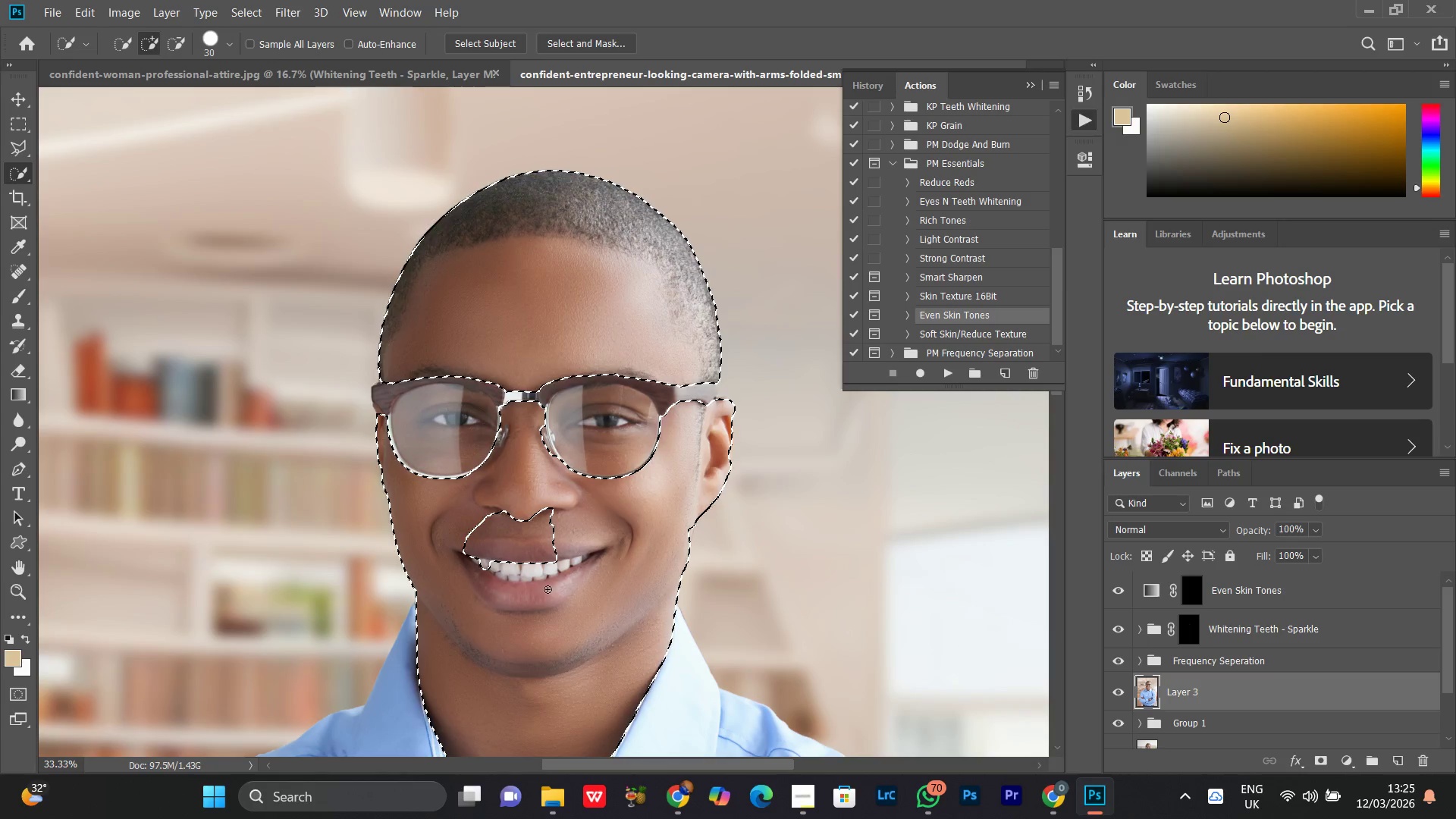 
key(Control+Z)
 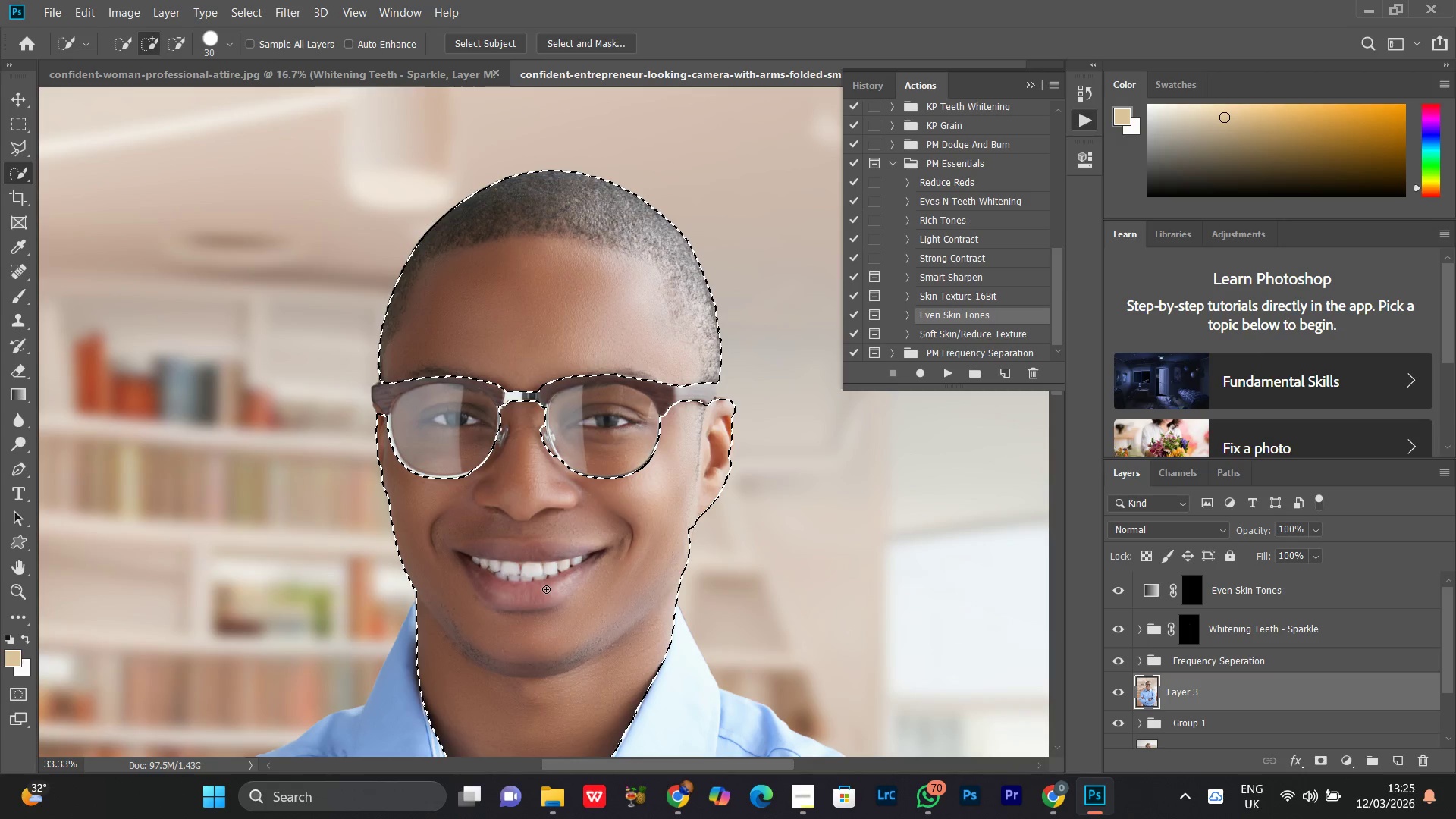 
key(Control+Equal)
 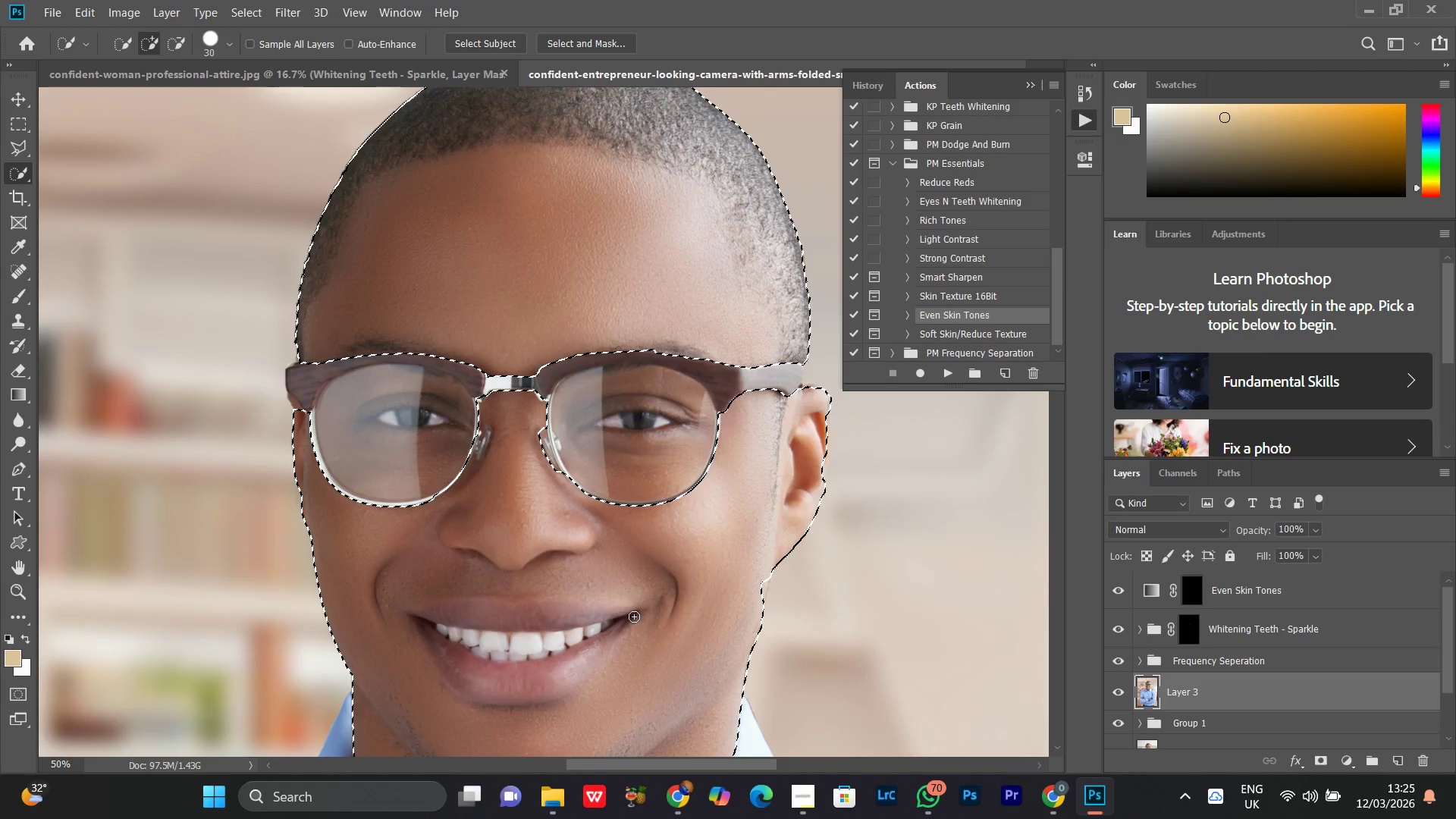 
hold_key(key=Space, duration=0.64)
 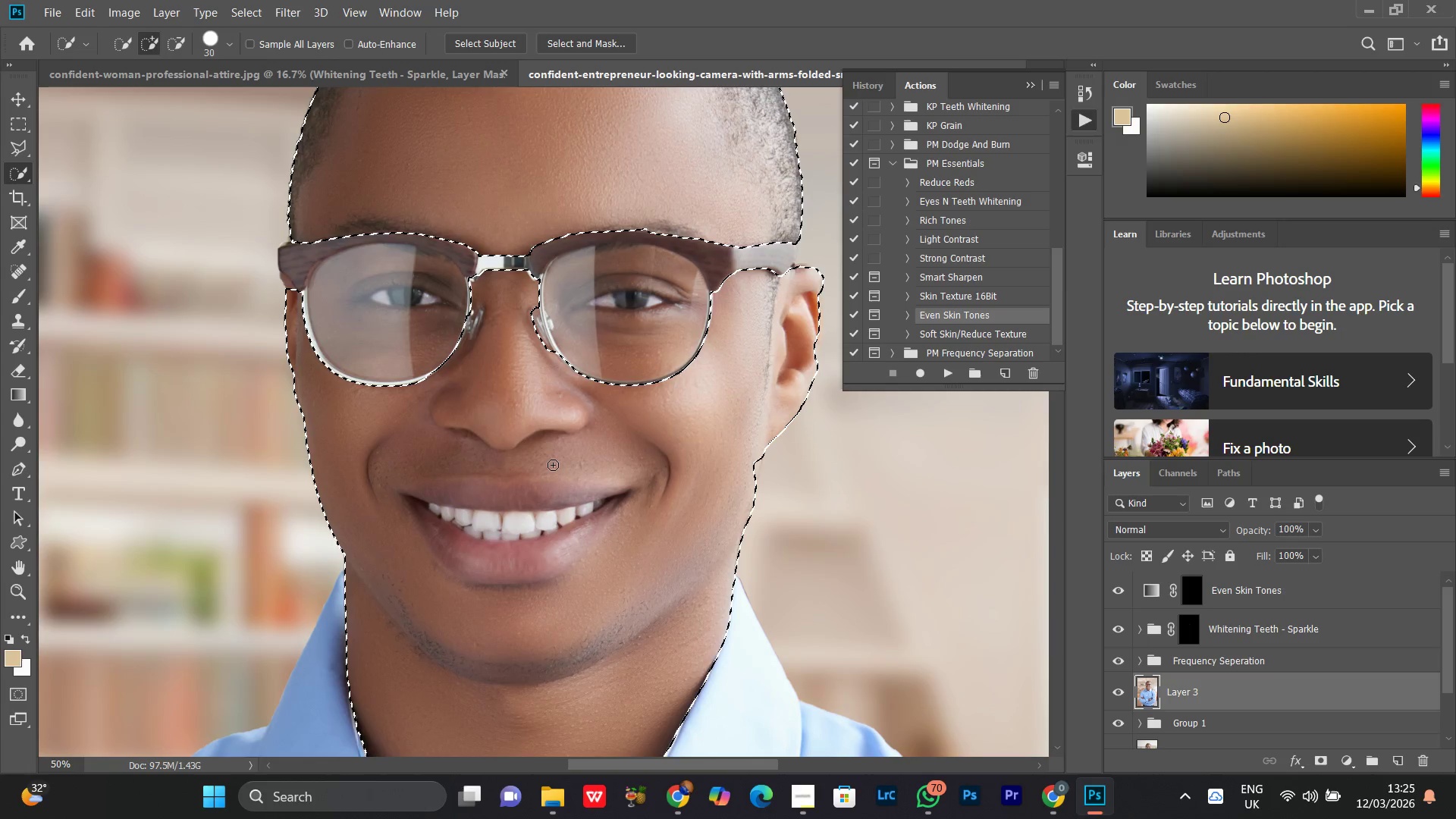 
left_click_drag(start_coordinate=[563, 583], to_coordinate=[556, 463])
 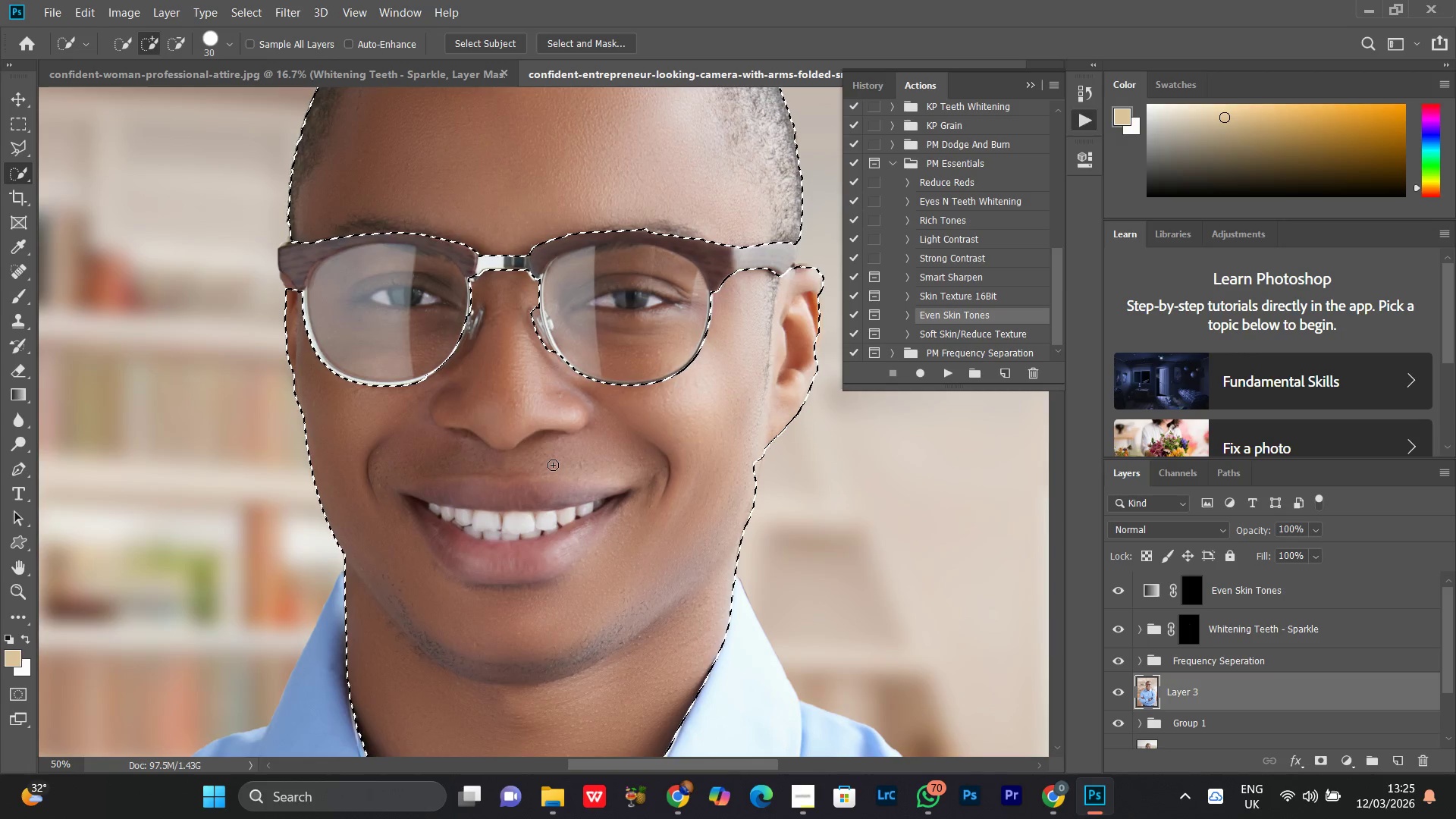 
key(L)
 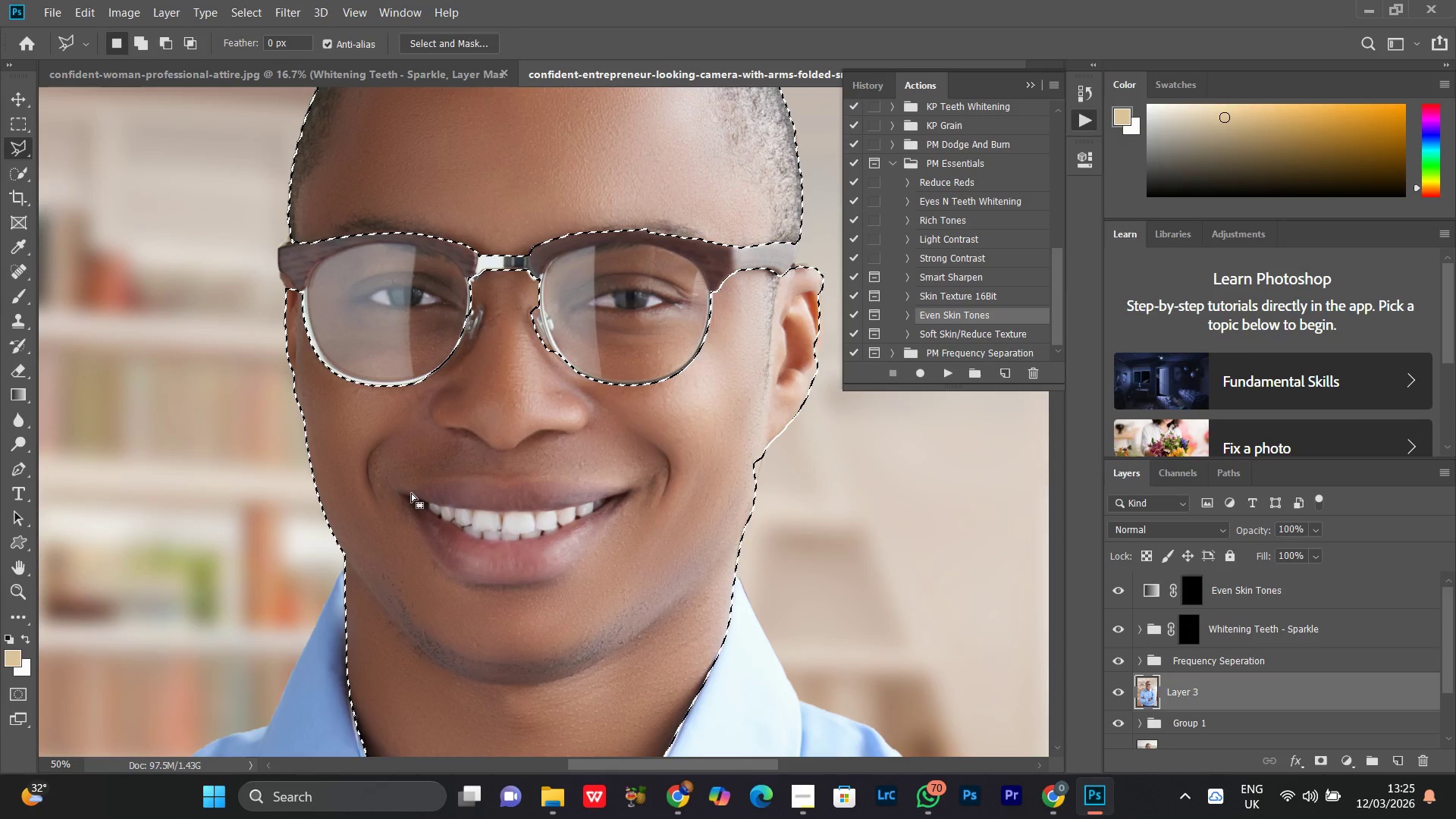 
hold_key(key=AltLeft, duration=1.52)
left_click([400, 488])
 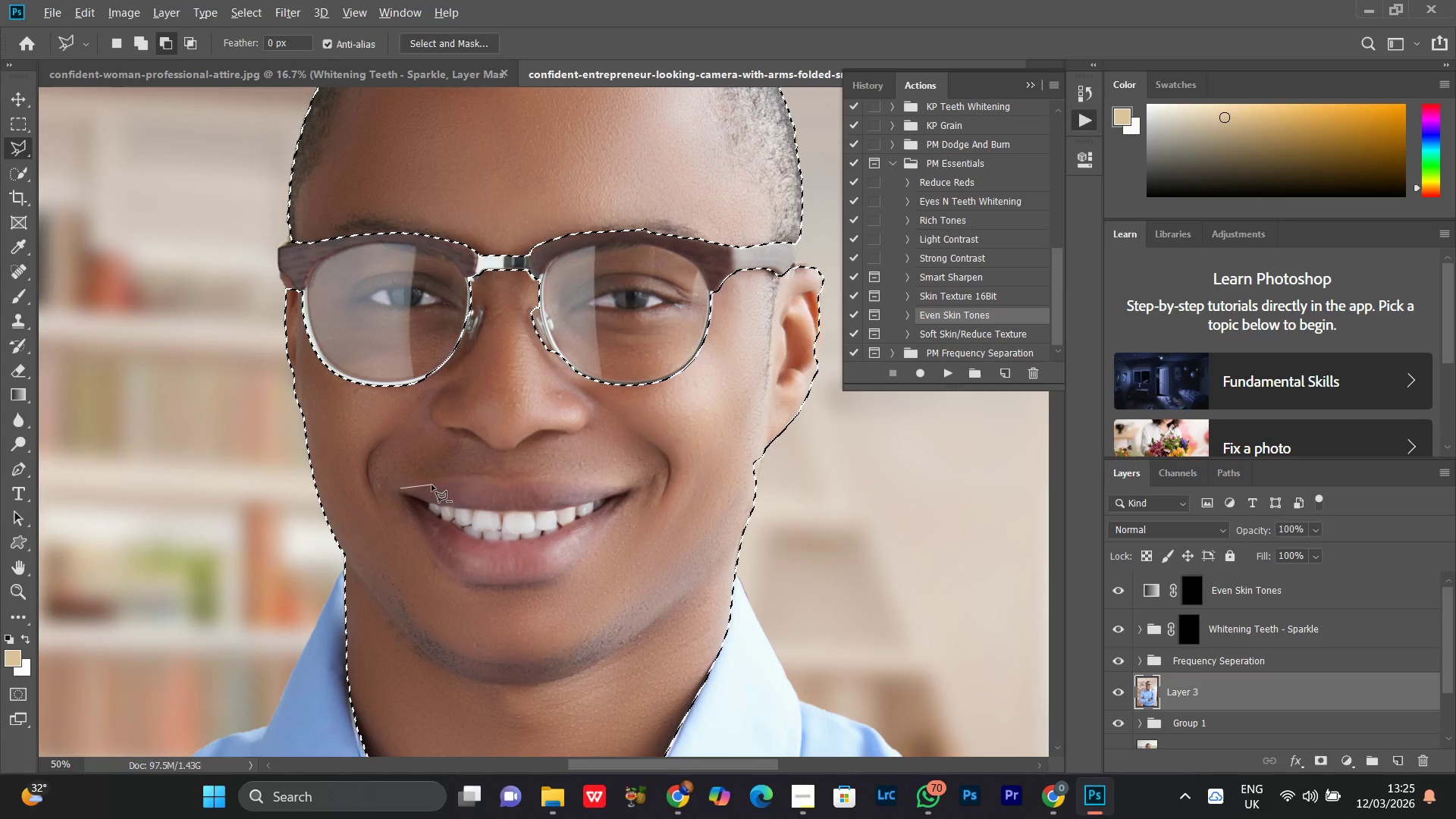 
left_click([433, 482])
 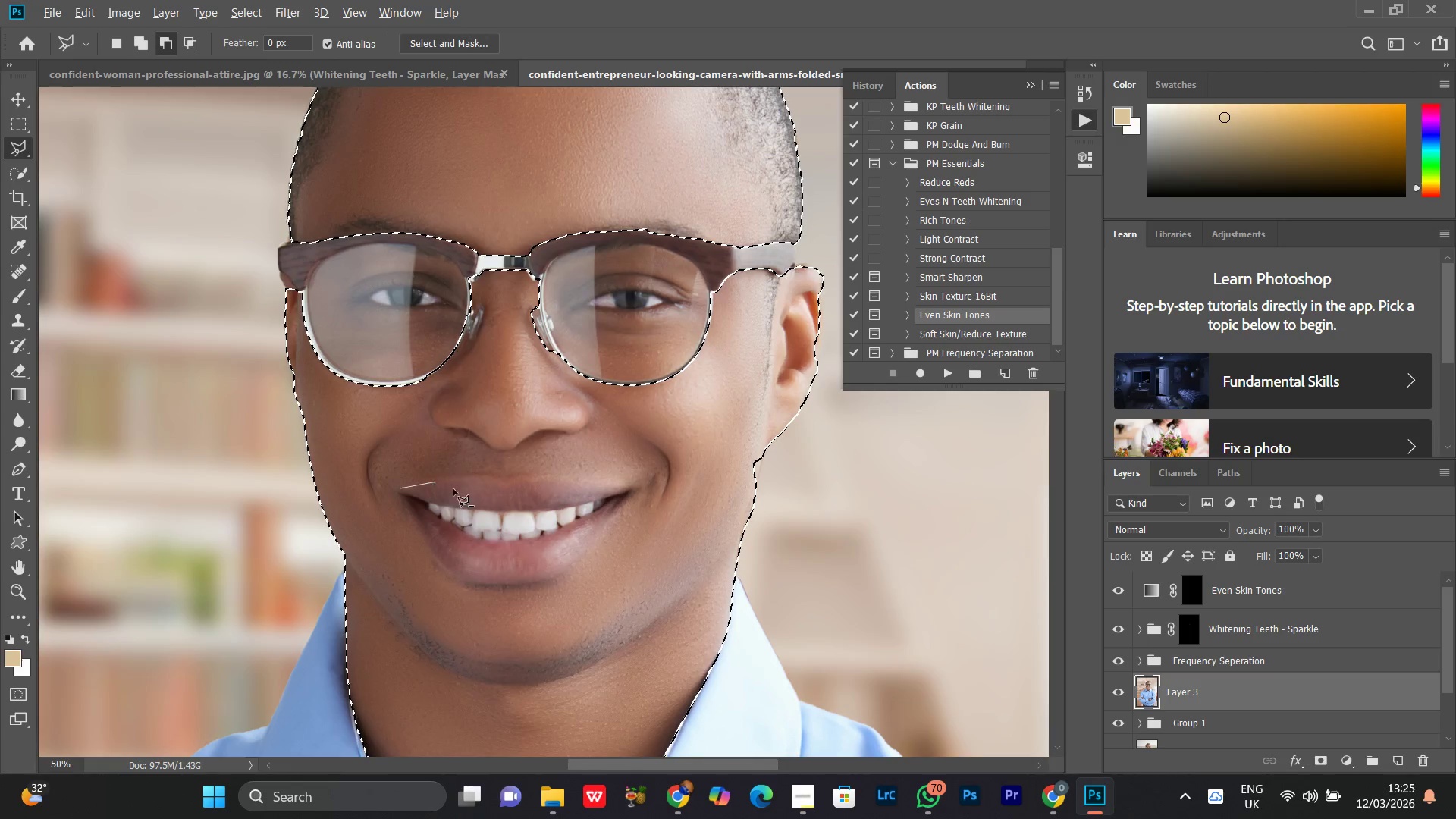 
key(Alt+AltLeft)
 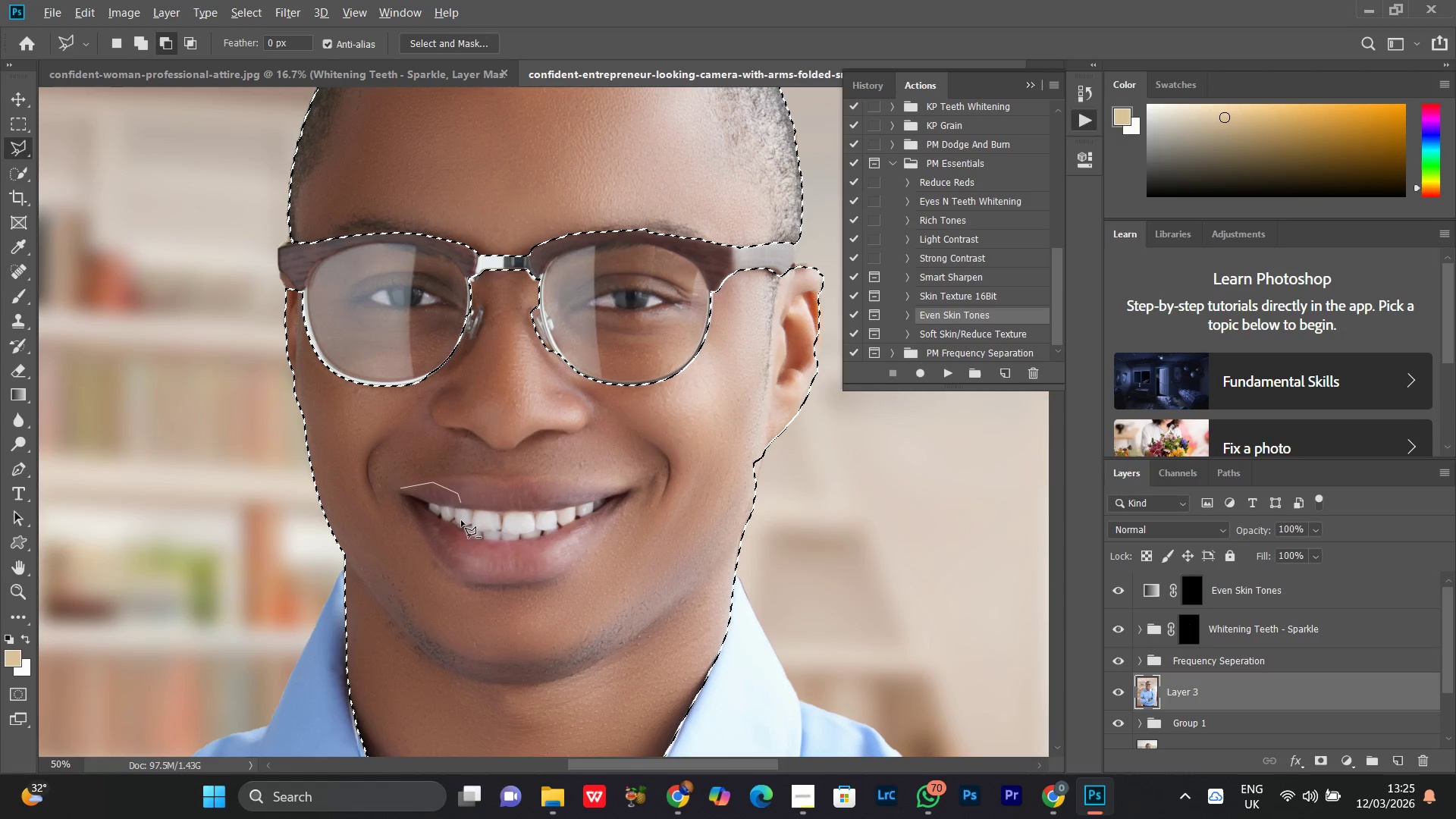 
triple_click([457, 526])
 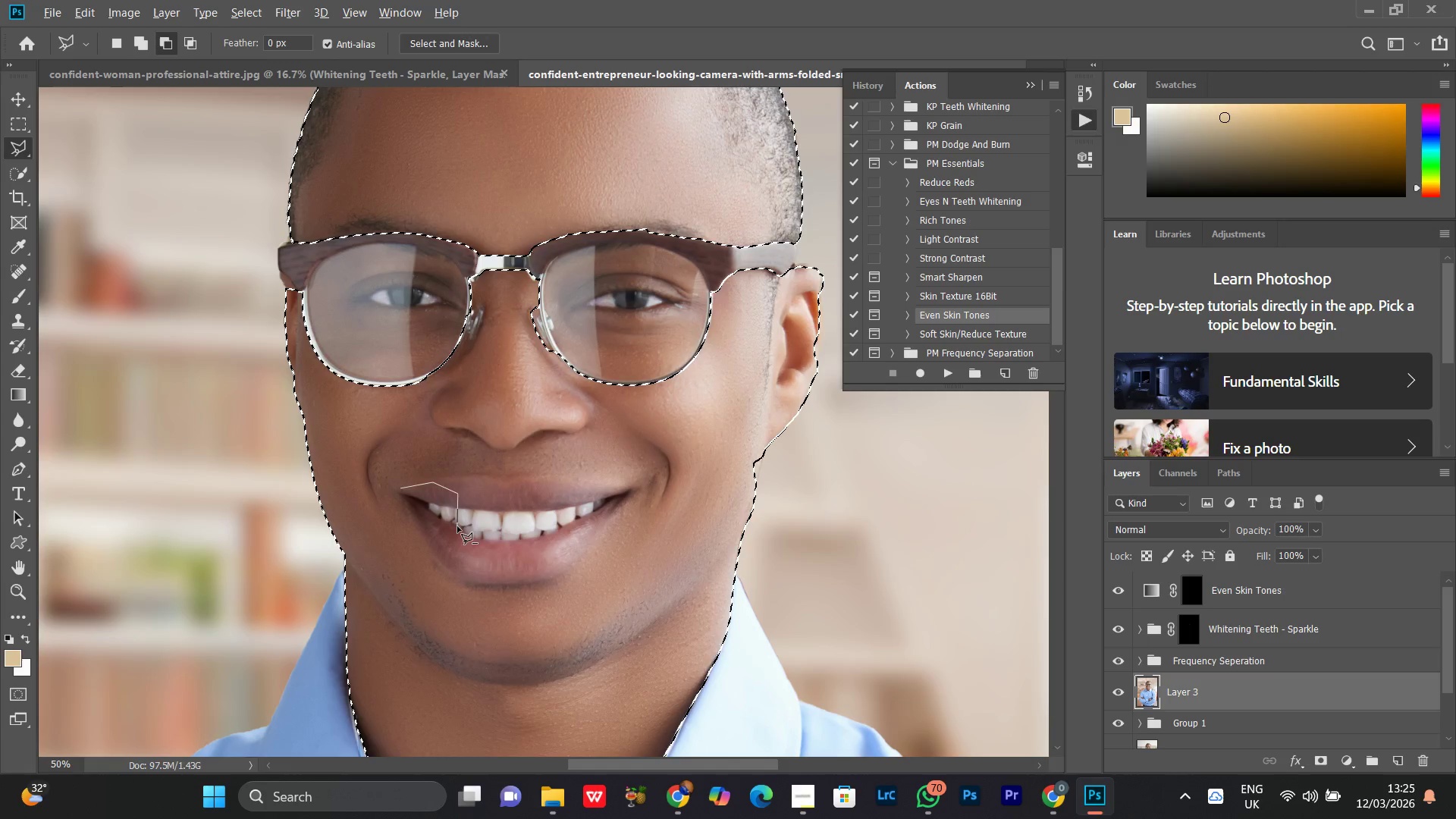 
triple_click([457, 526])
 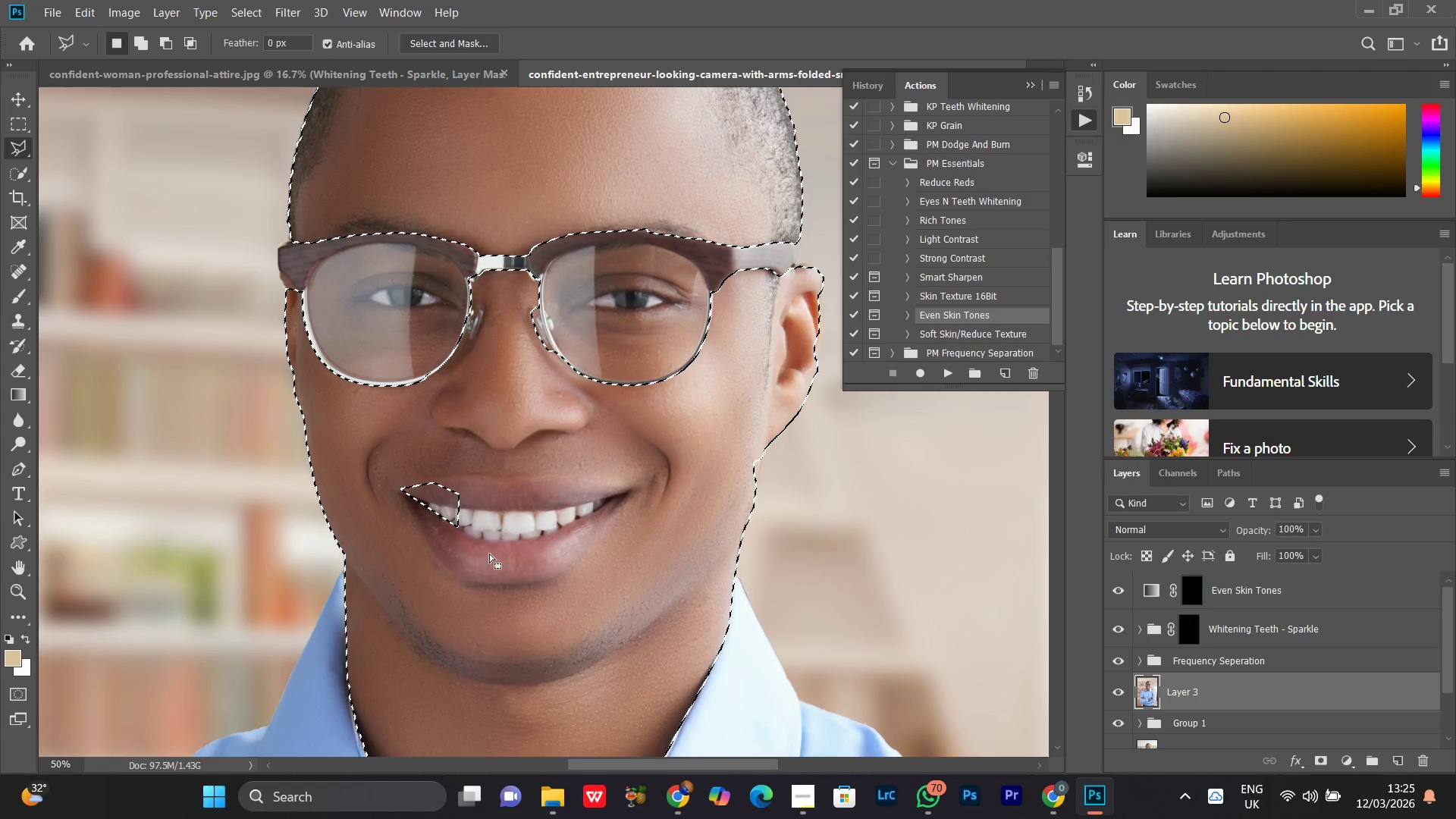 
key(Control+Z)
 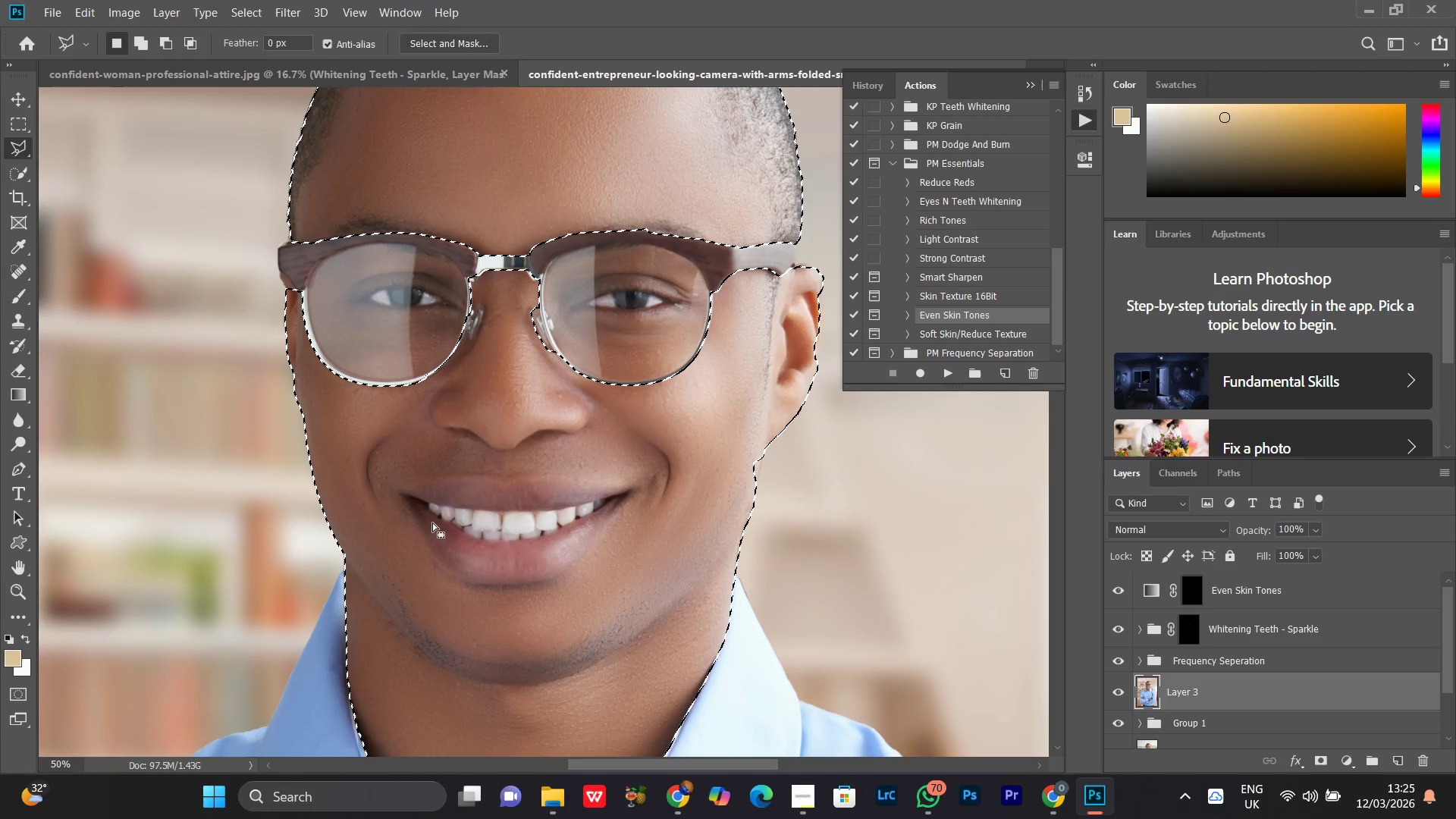 
hold_key(key=AltLeft, duration=0.92)
left_click([397, 488])
 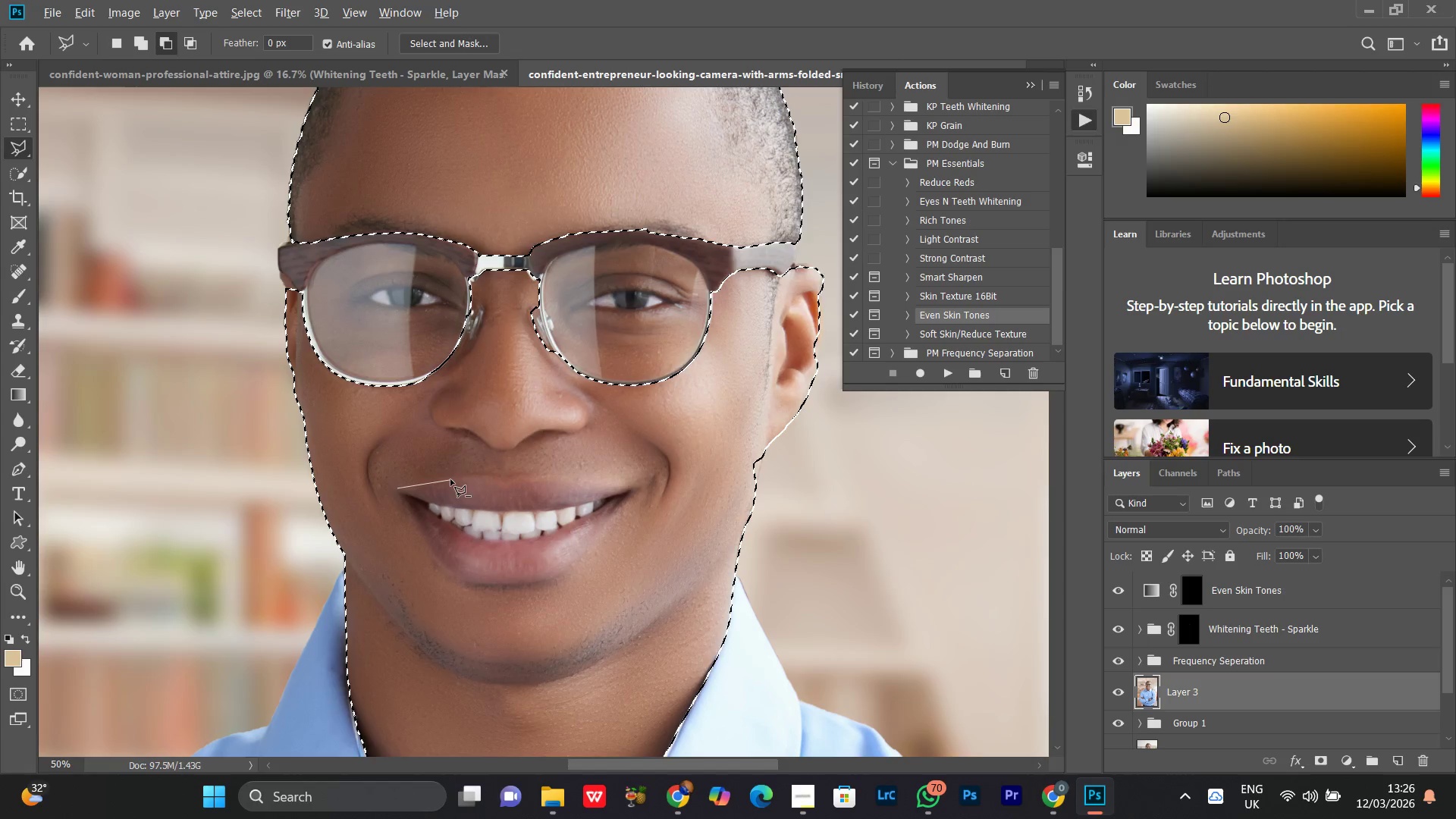 
left_click([451, 479])
 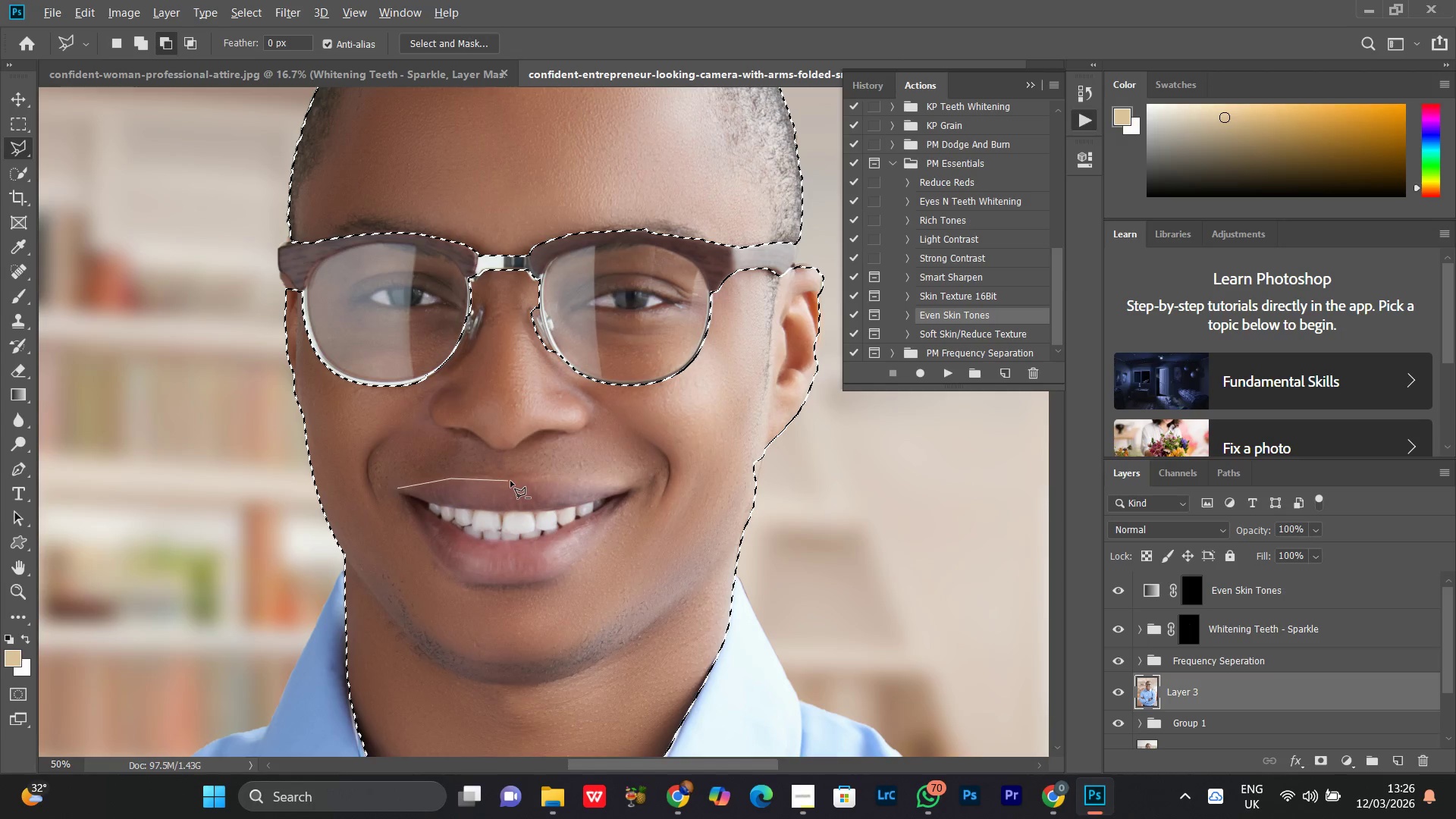 
left_click([510, 481])
 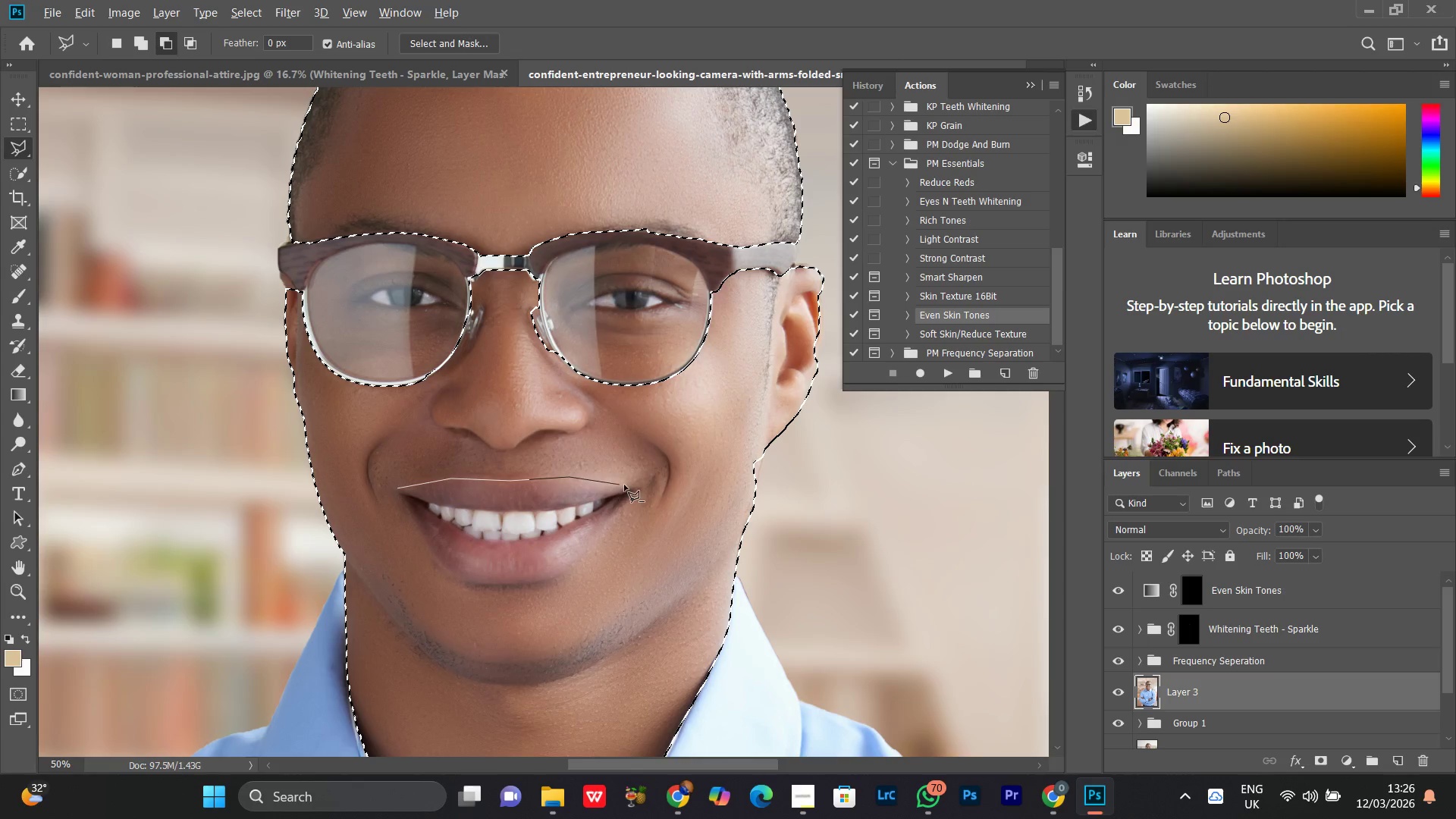 
left_click([629, 485])
 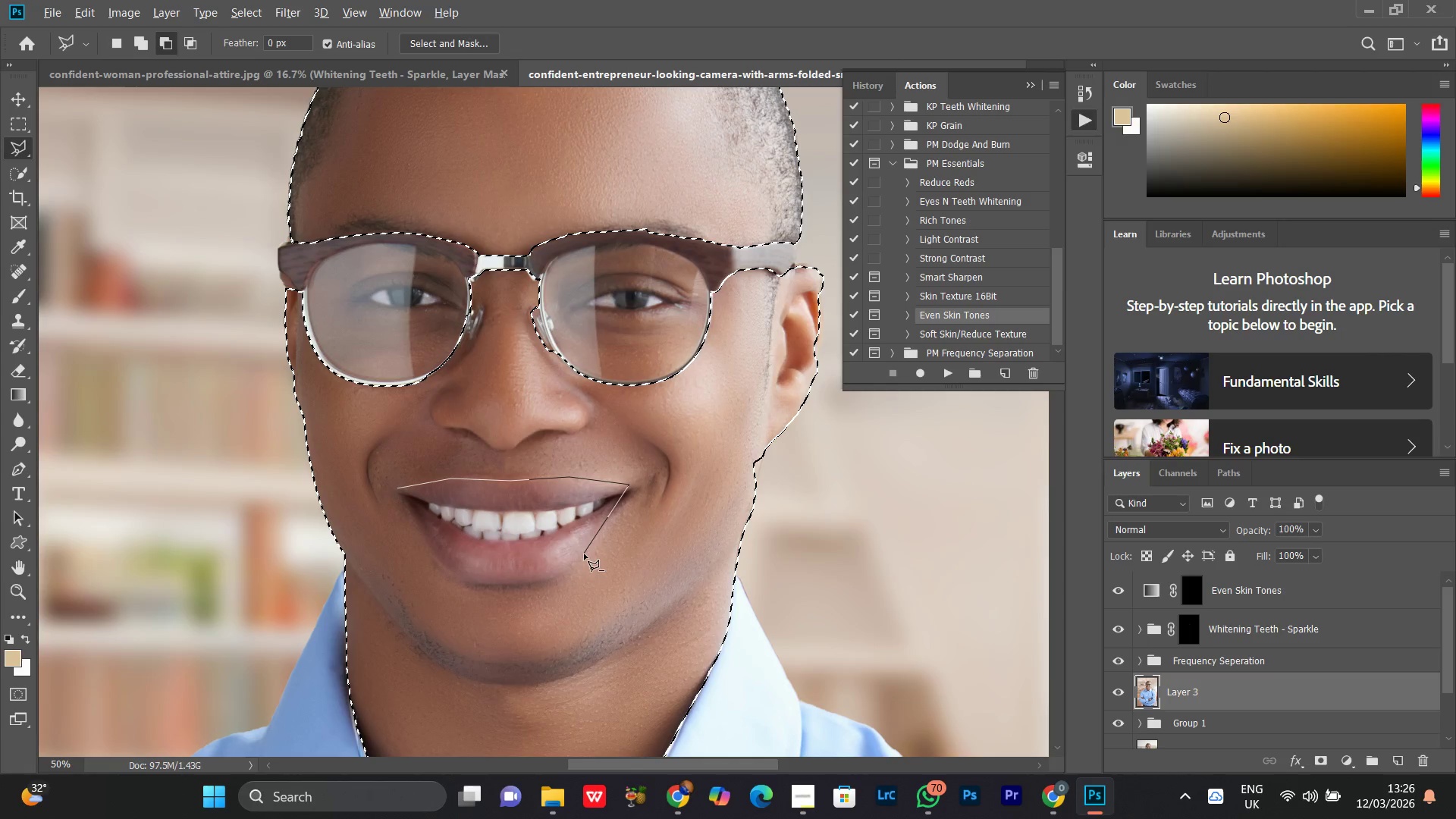 
double_click([569, 577])
 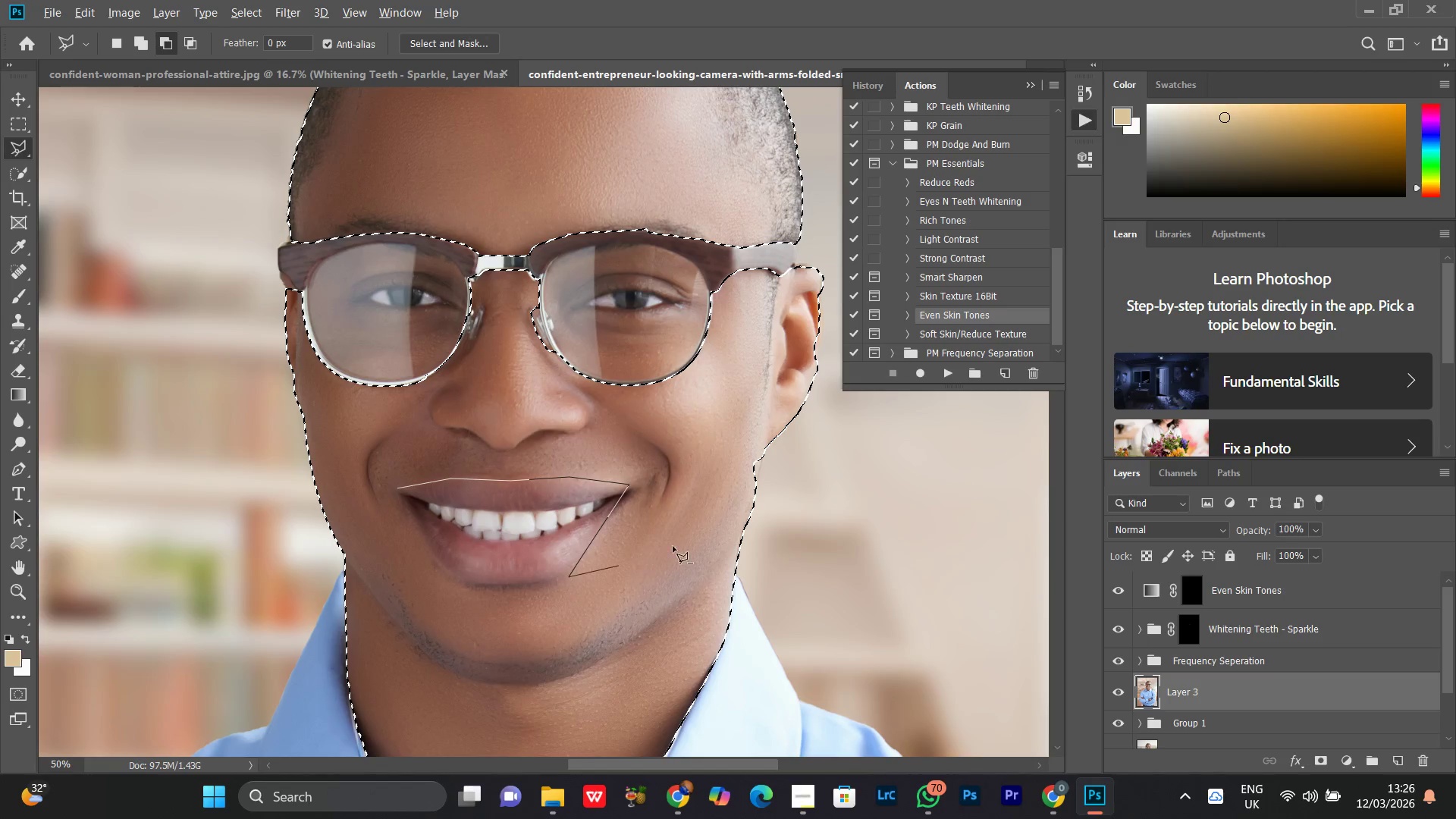 
key(Backspace)
 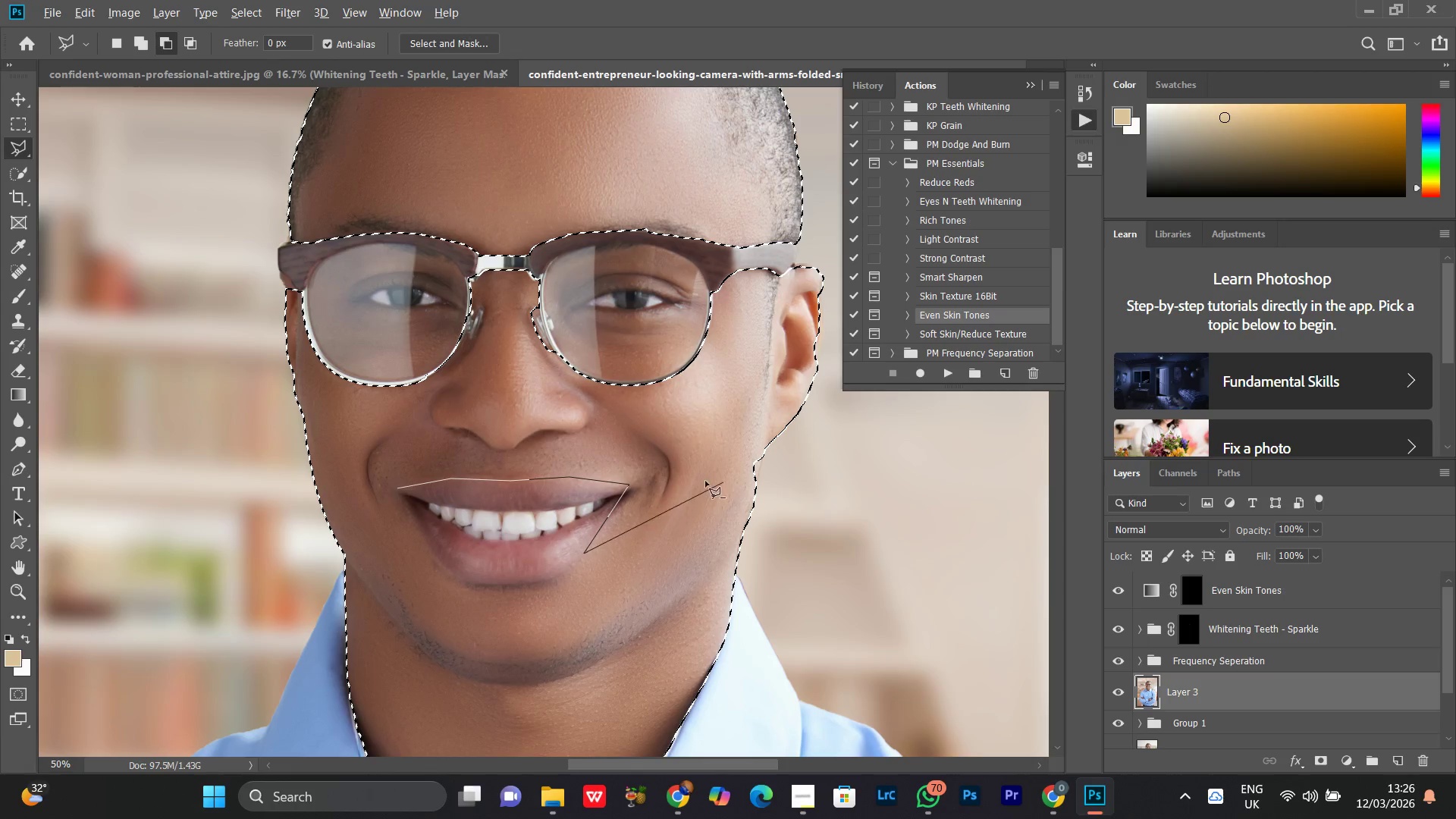 
key(Backspace)
 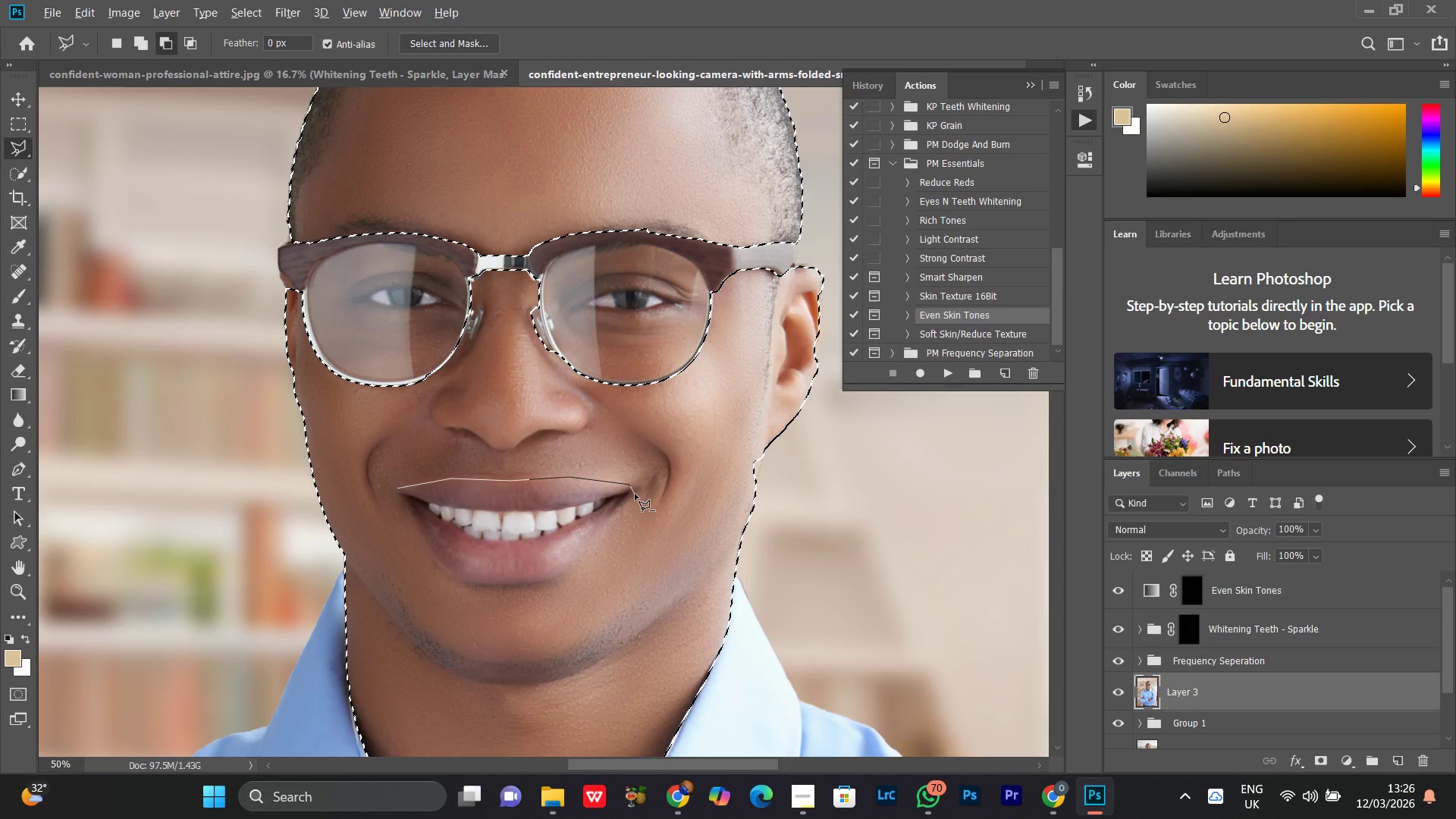 
left_click([635, 494])
 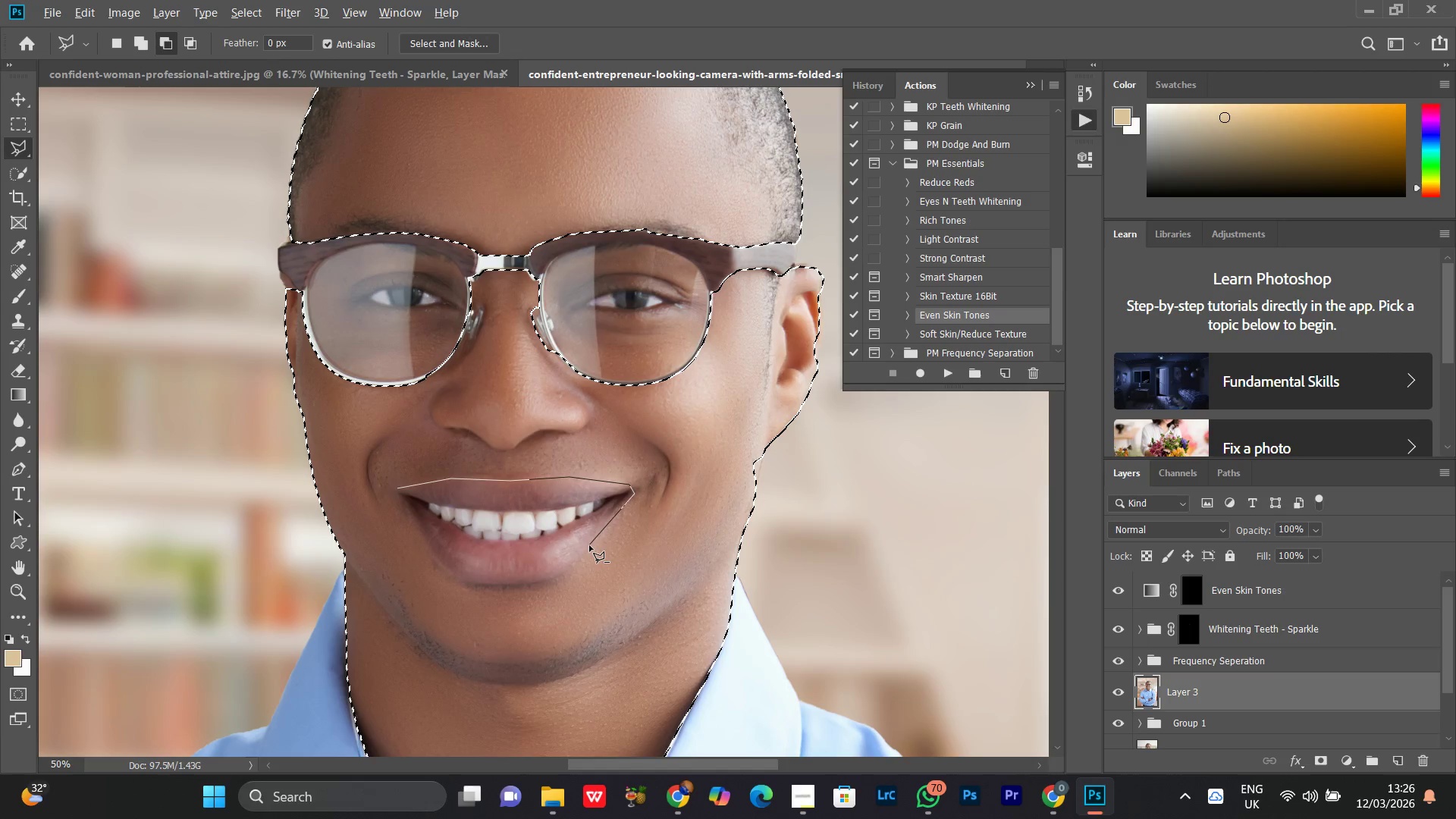 
left_click([589, 545])
 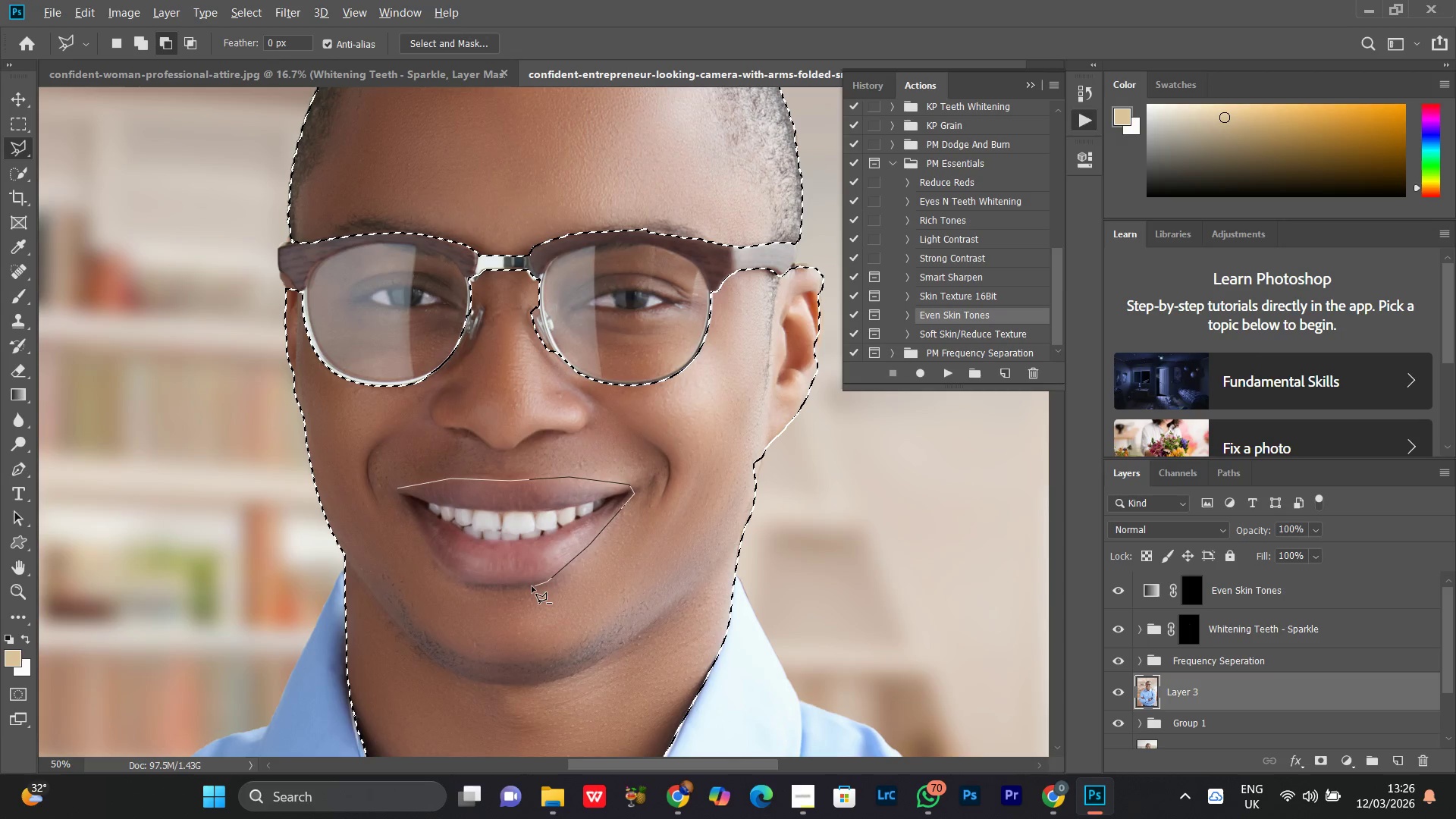 
left_click_drag(start_coordinate=[524, 587], to_coordinate=[516, 587])
 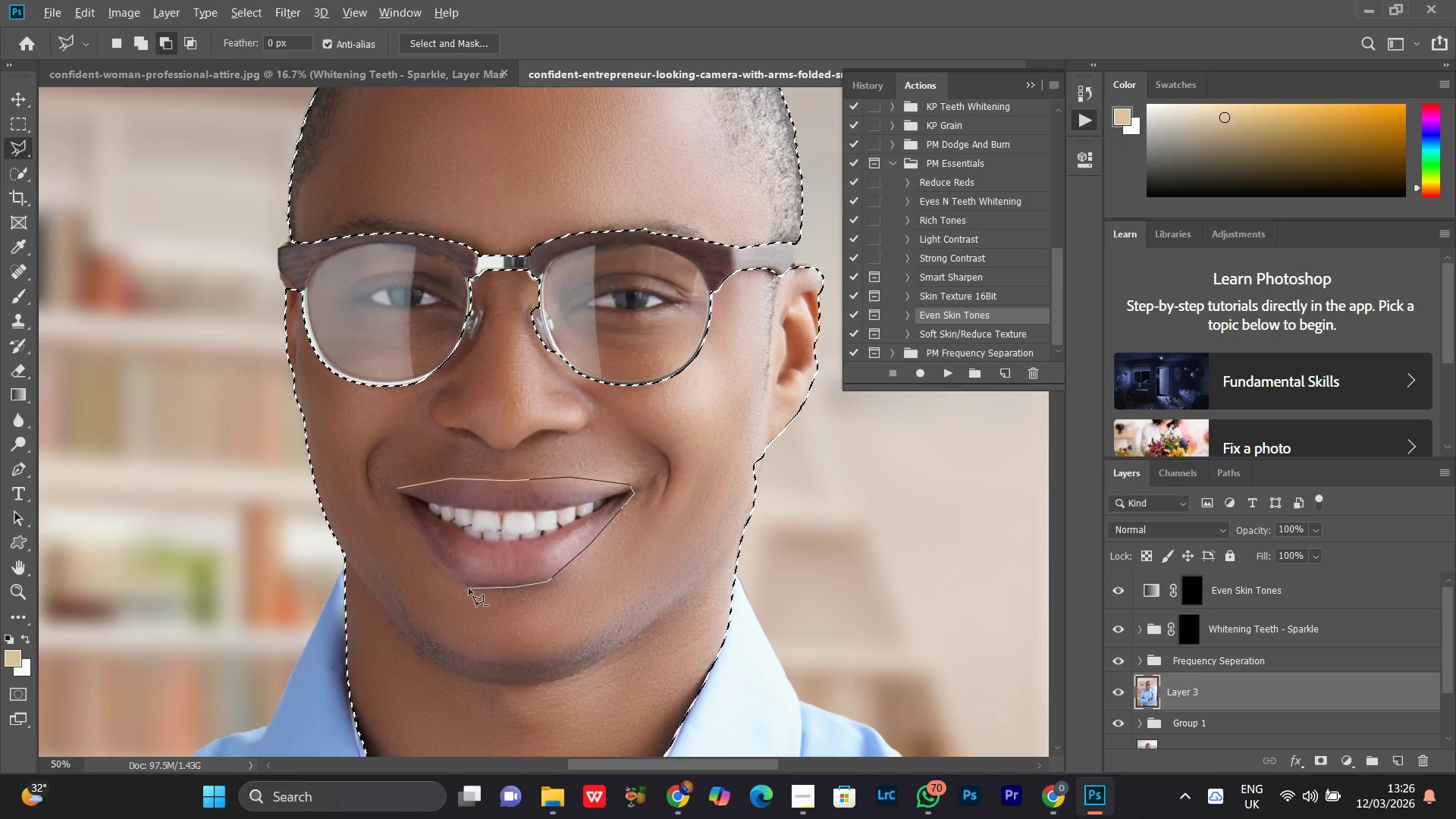 
left_click([466, 586])
 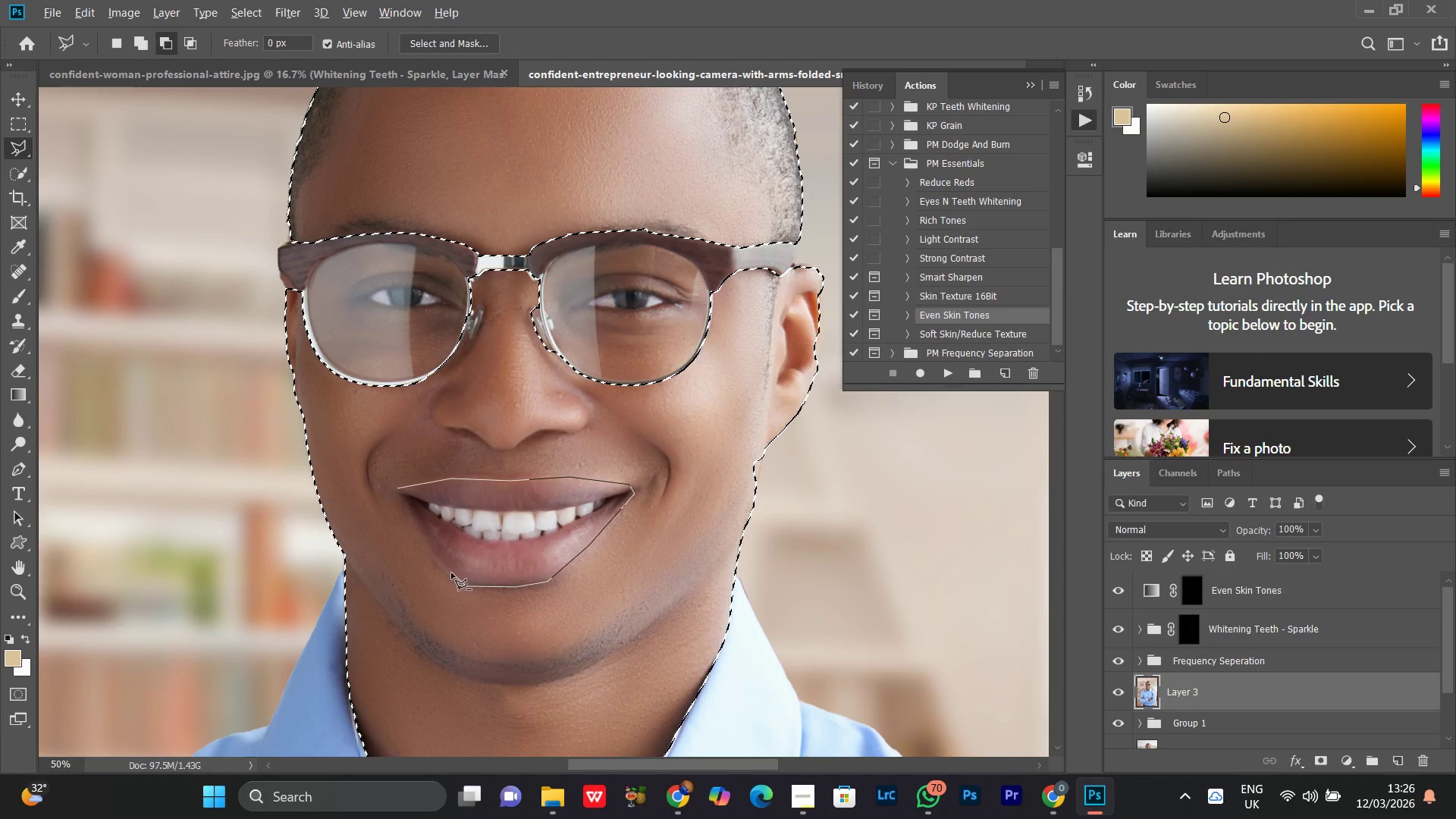 
left_click_drag(start_coordinate=[450, 571], to_coordinate=[449, 567])
 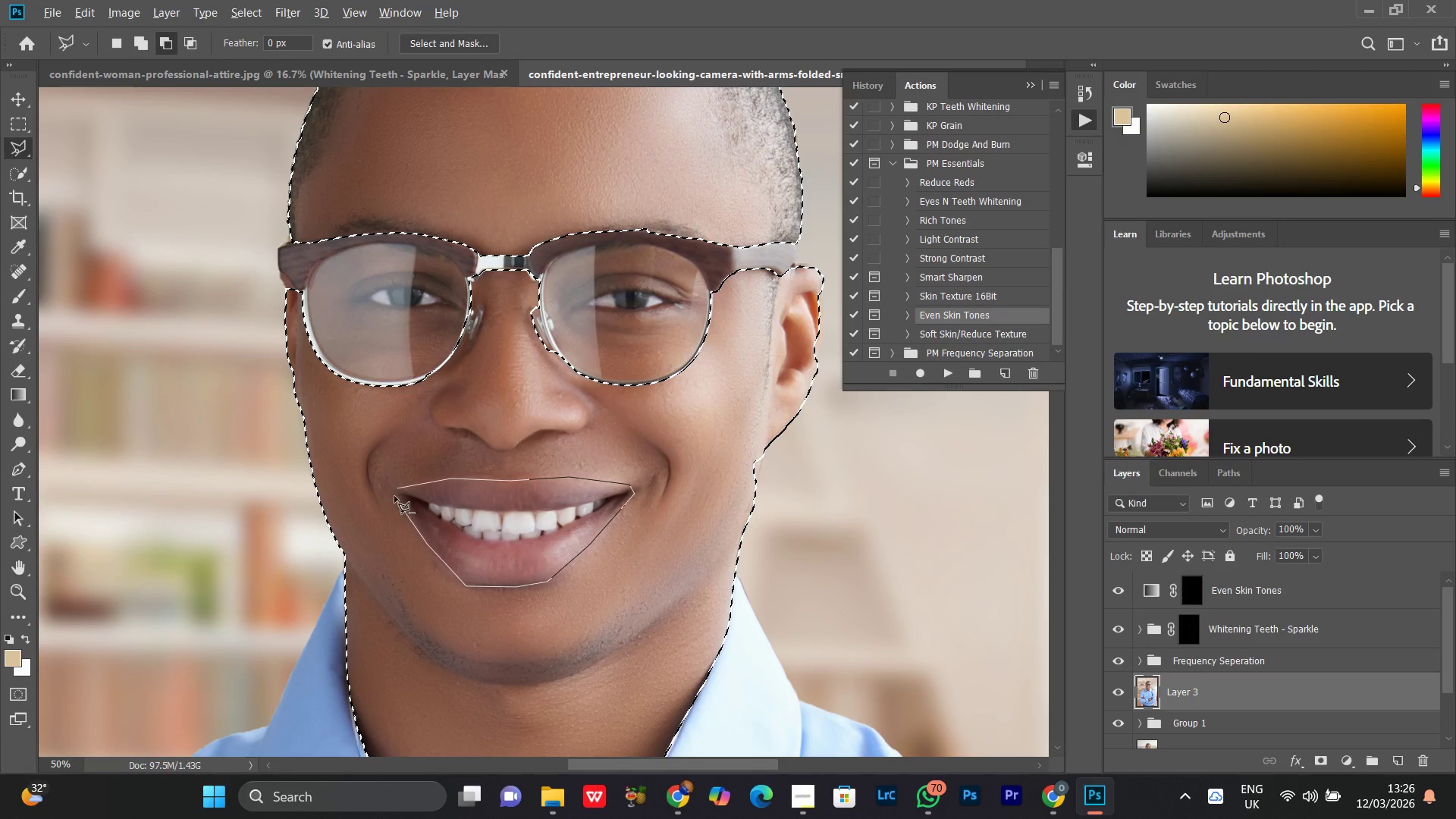 
double_click([394, 496])
 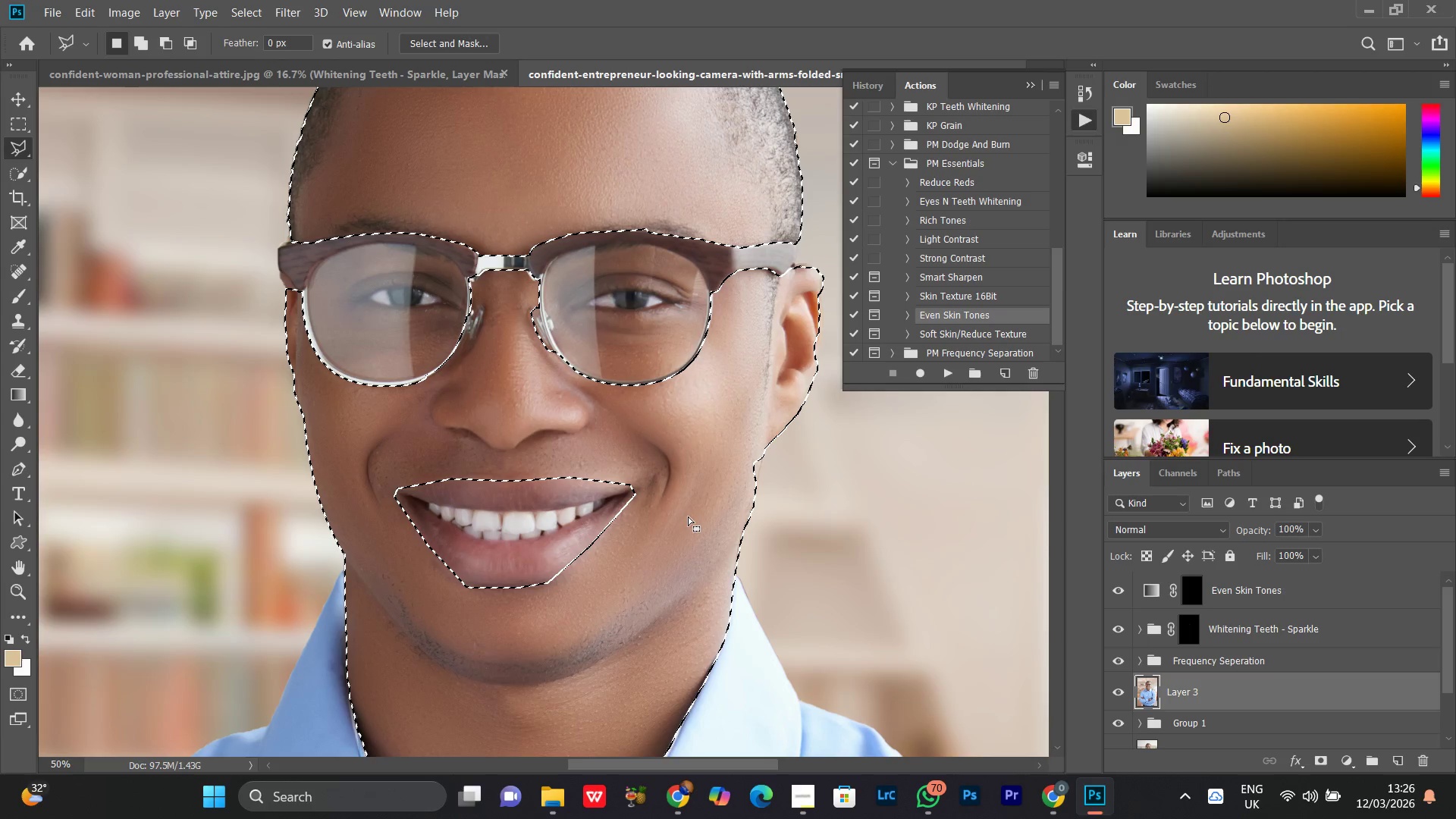 
key(Control+Minus)
 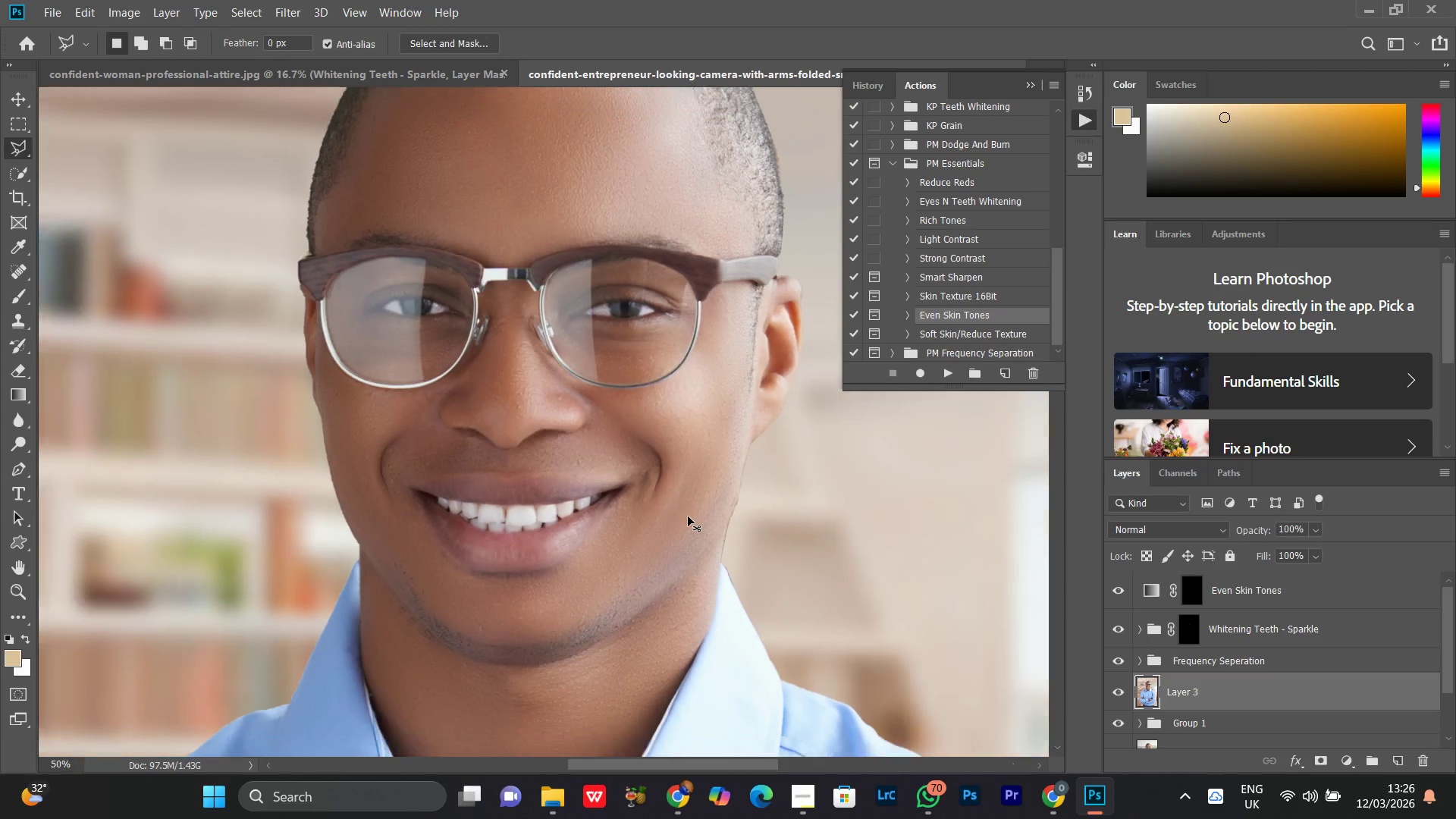 
key(Control+Minus)
 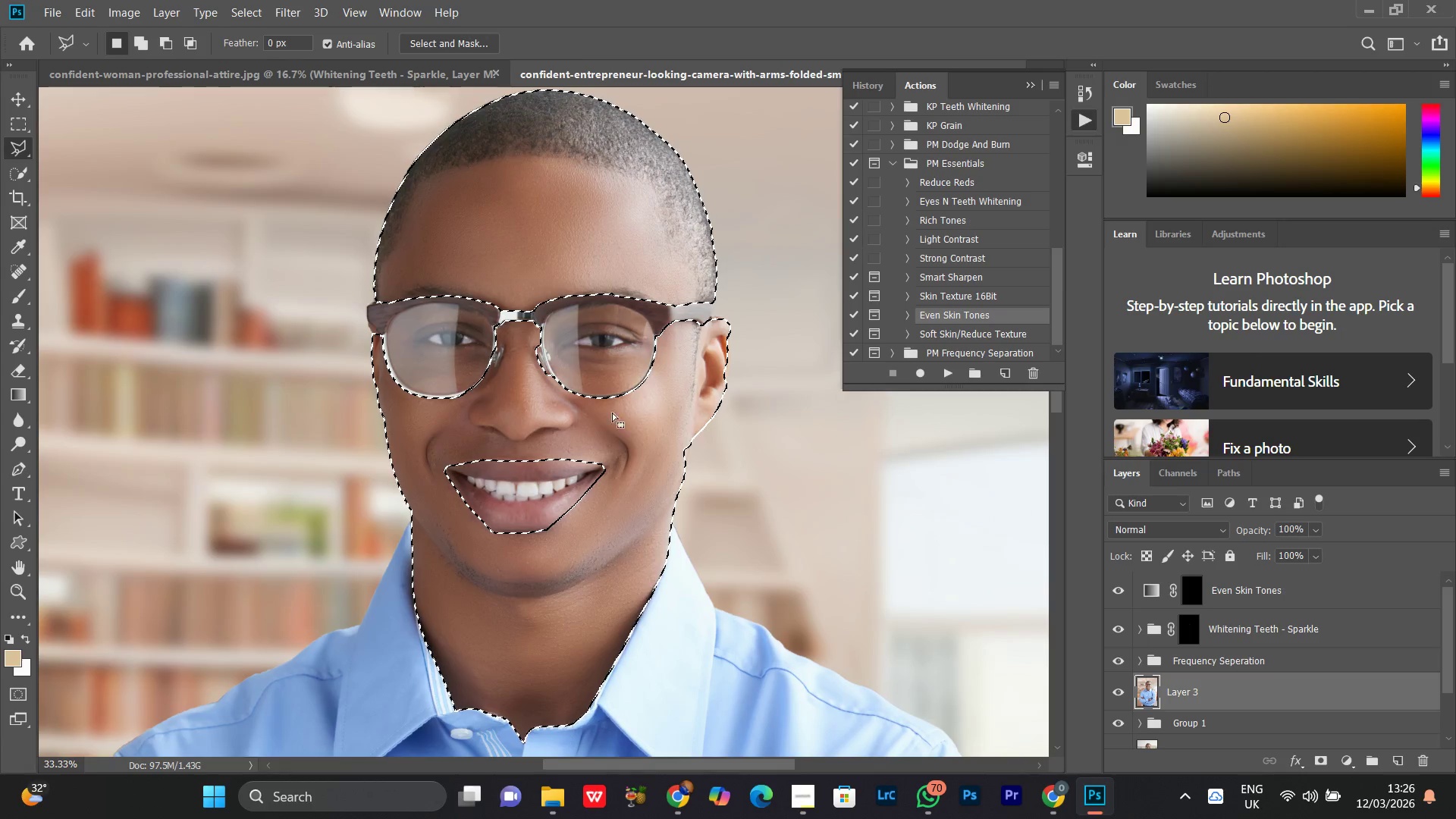 
right_click([585, 277])
 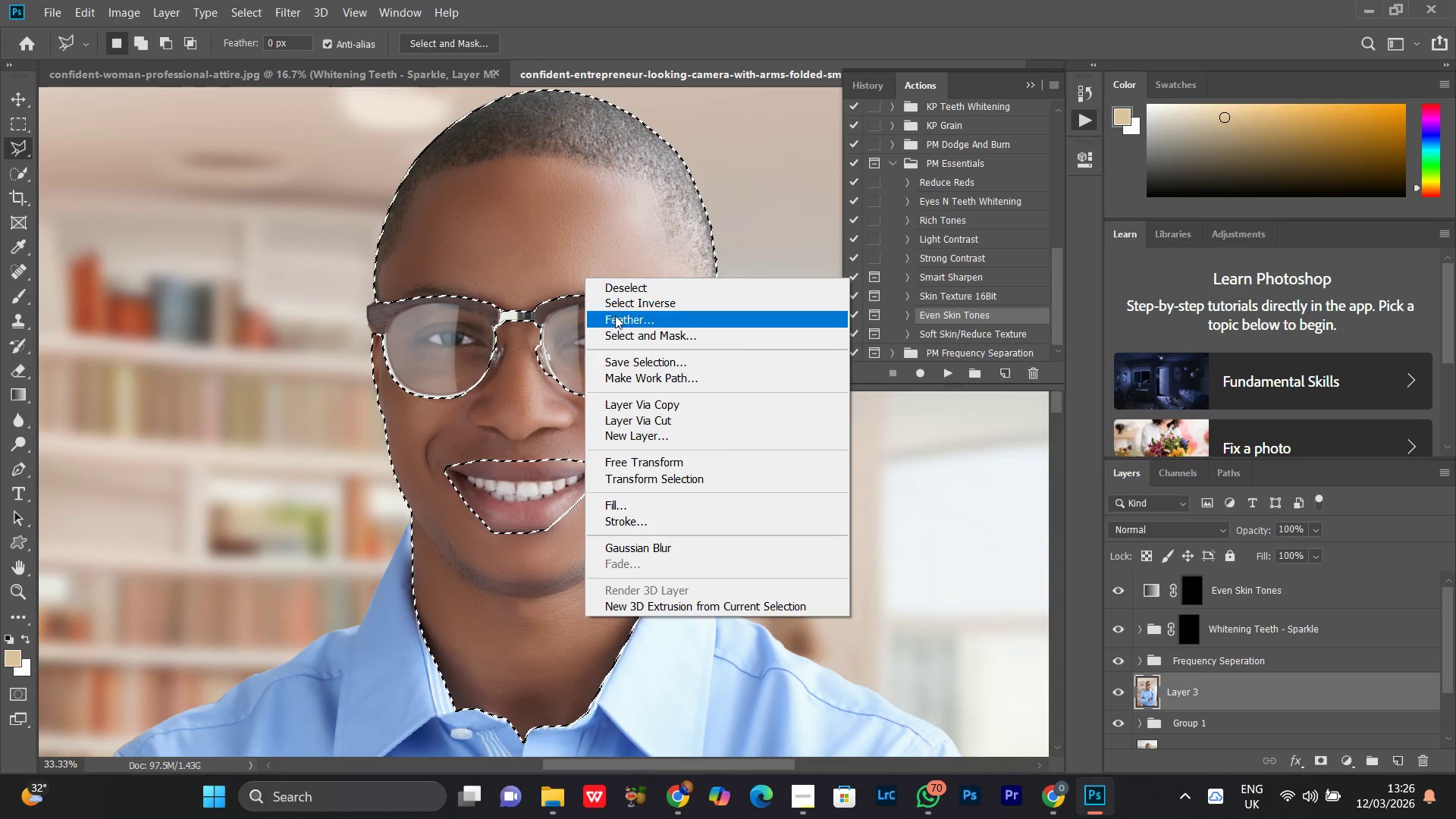 
left_click([615, 315])
 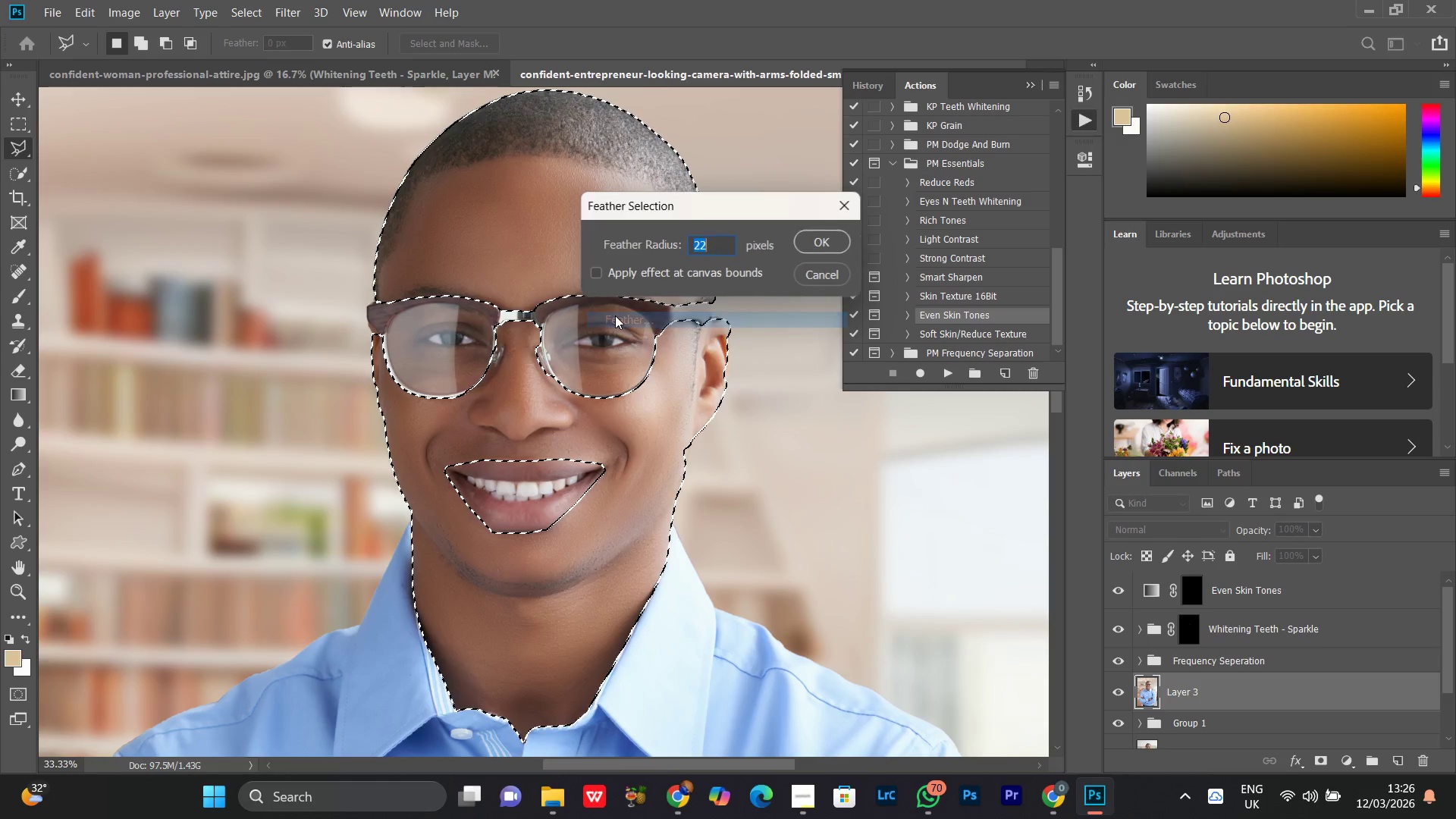 
key(3)
 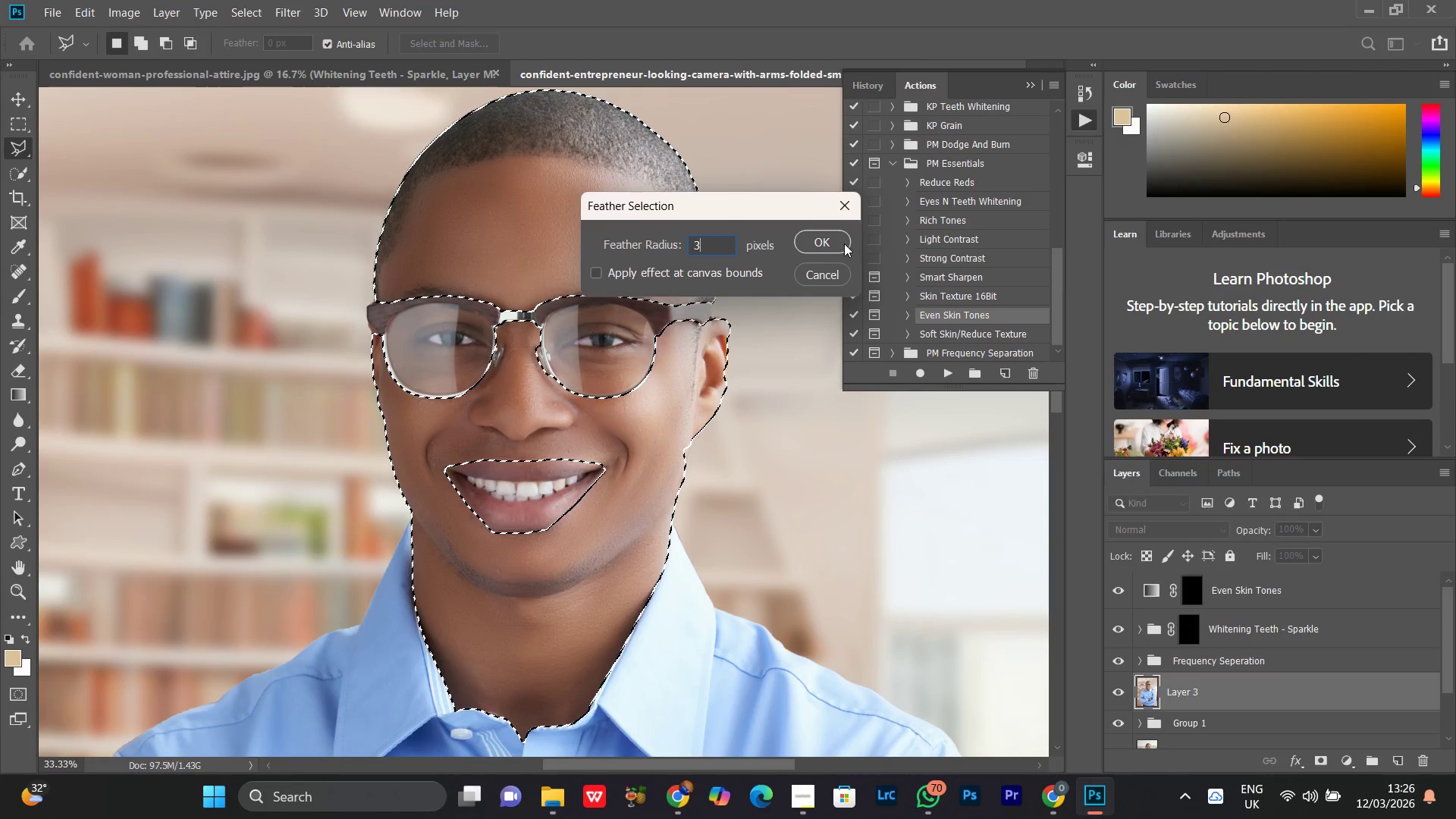 
left_click([834, 245])
 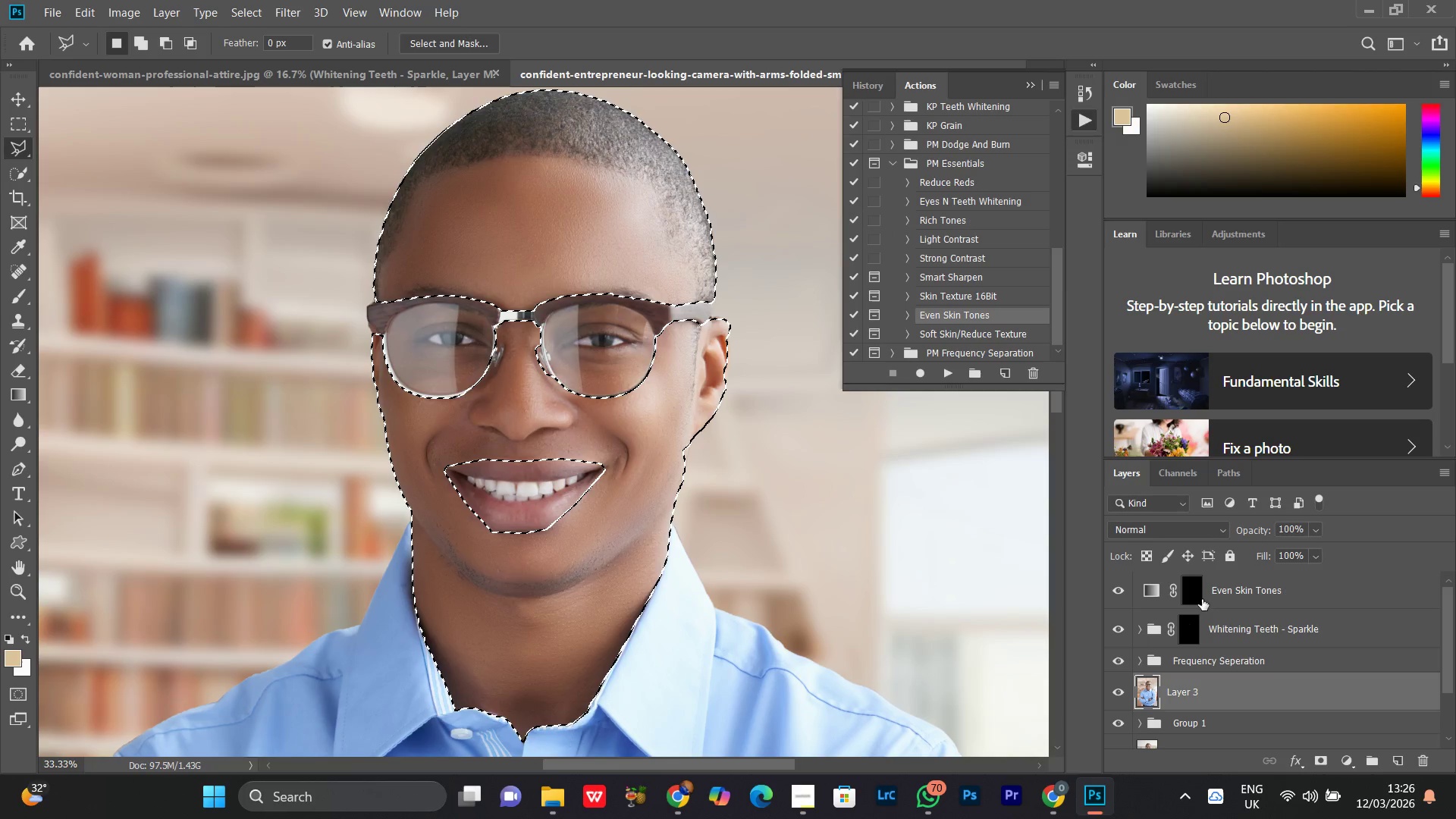 
left_click([1197, 586])
 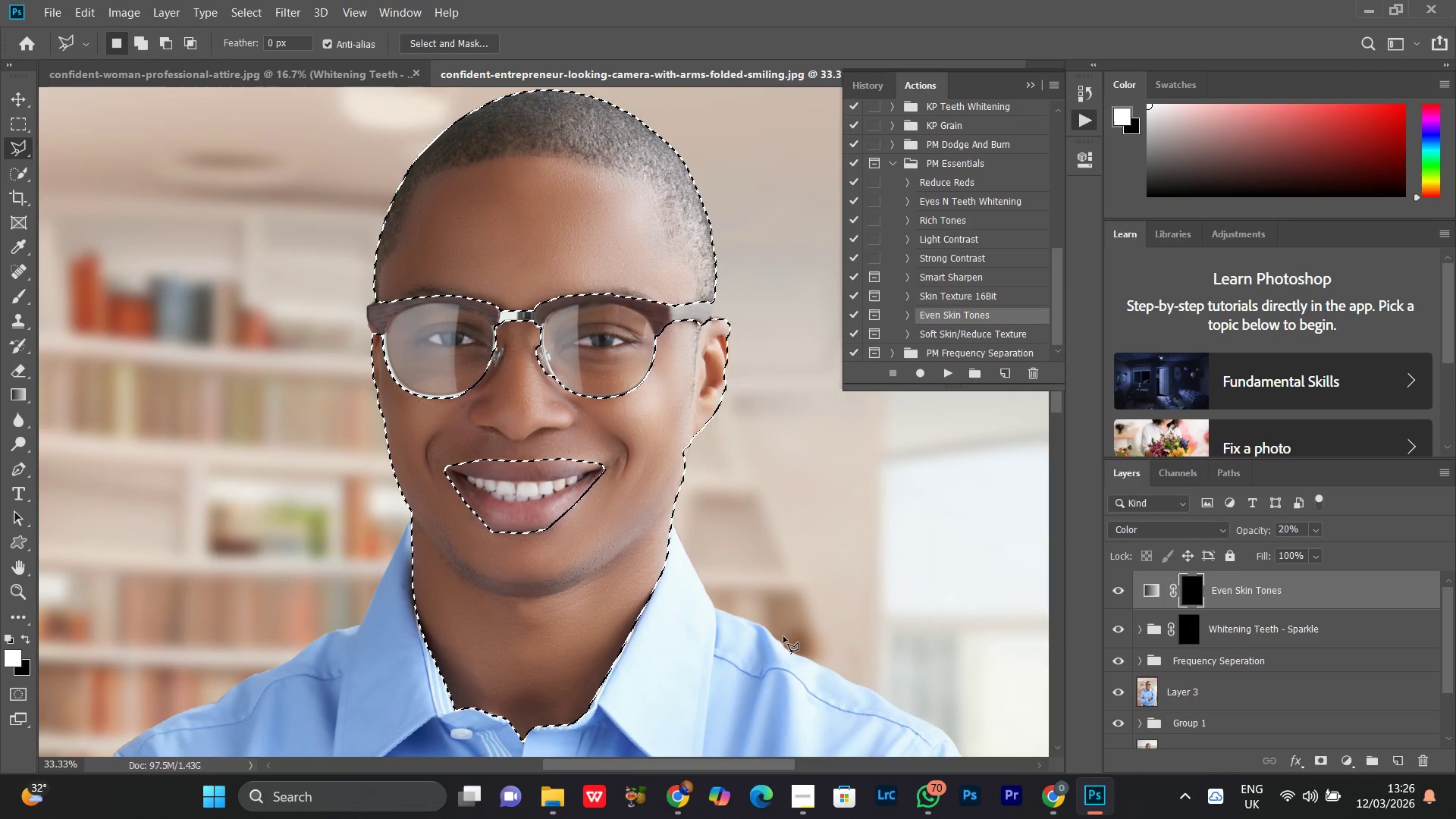 
key(B)
 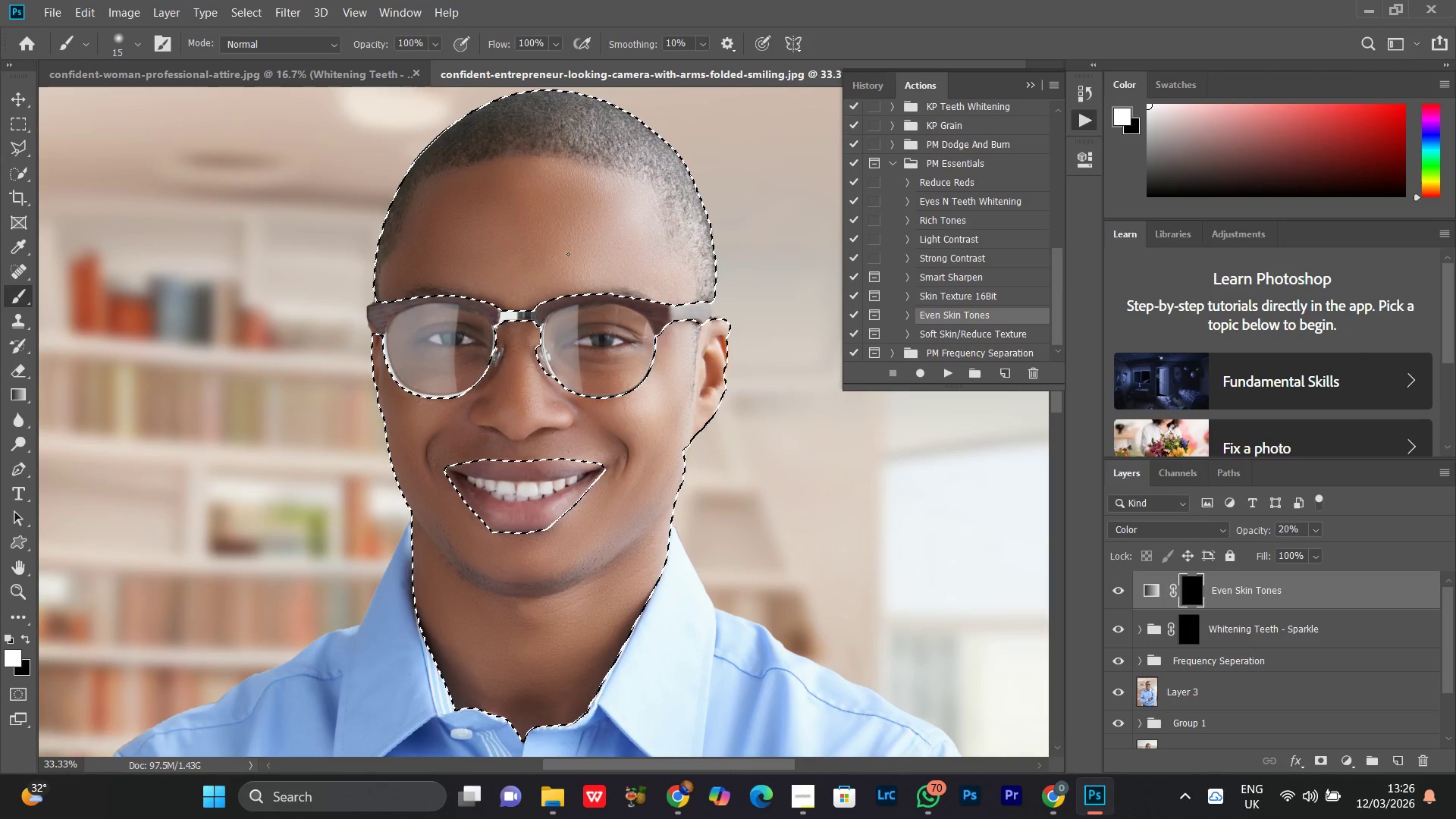 
hold_key(key=Space, duration=0.59)
 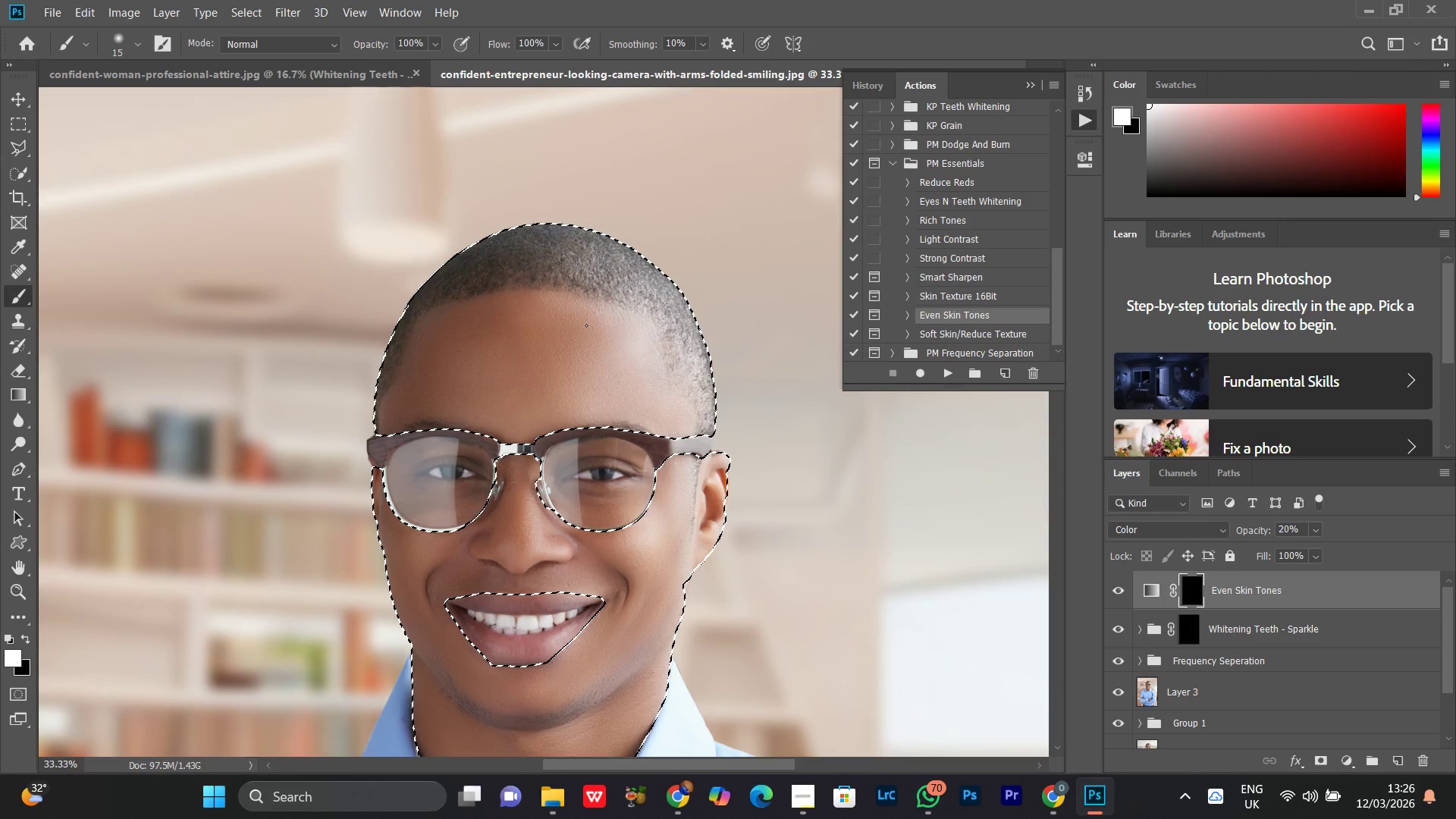 
left_click_drag(start_coordinate=[596, 199], to_coordinate=[596, 332])
 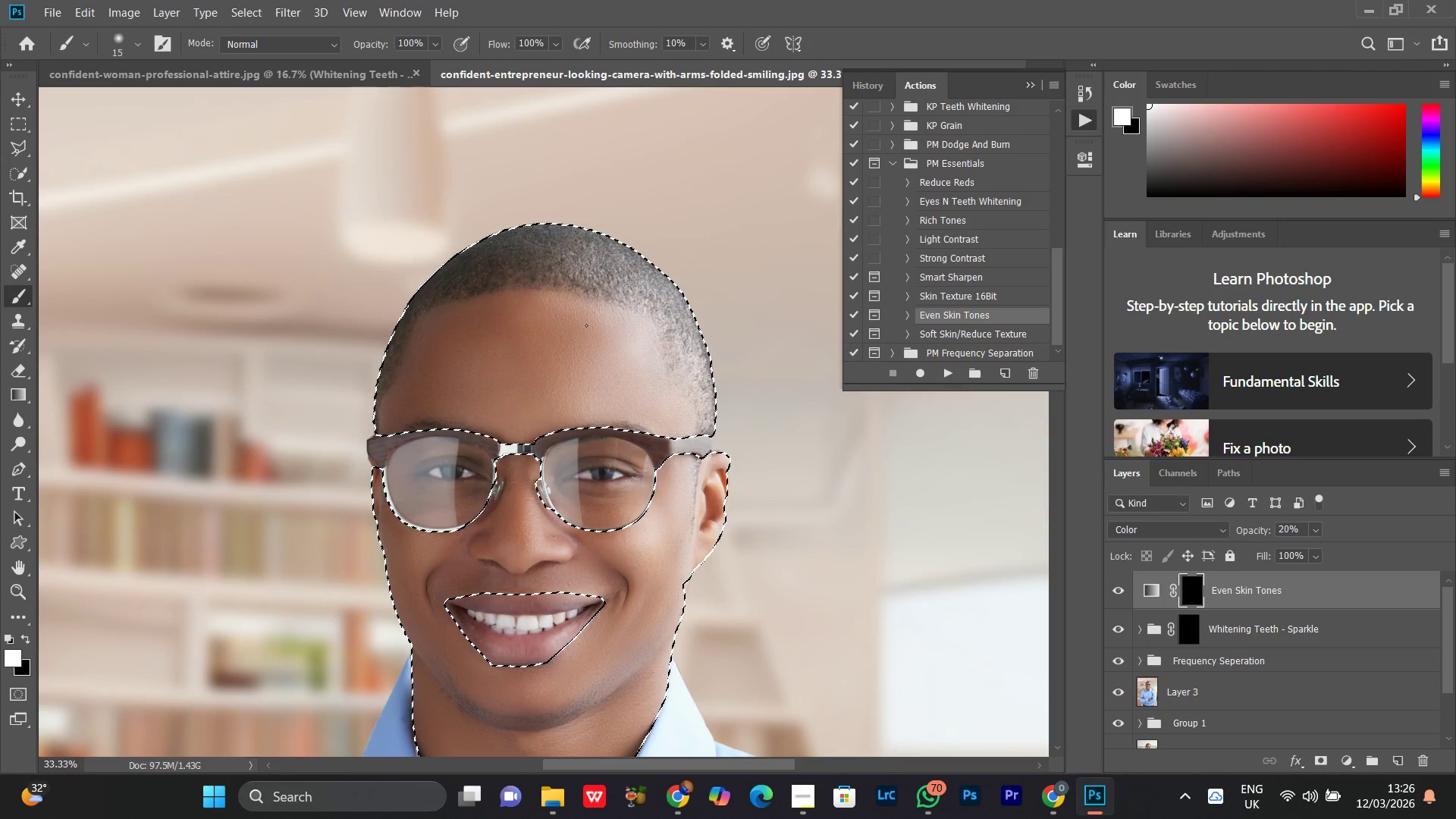 
key(W)
 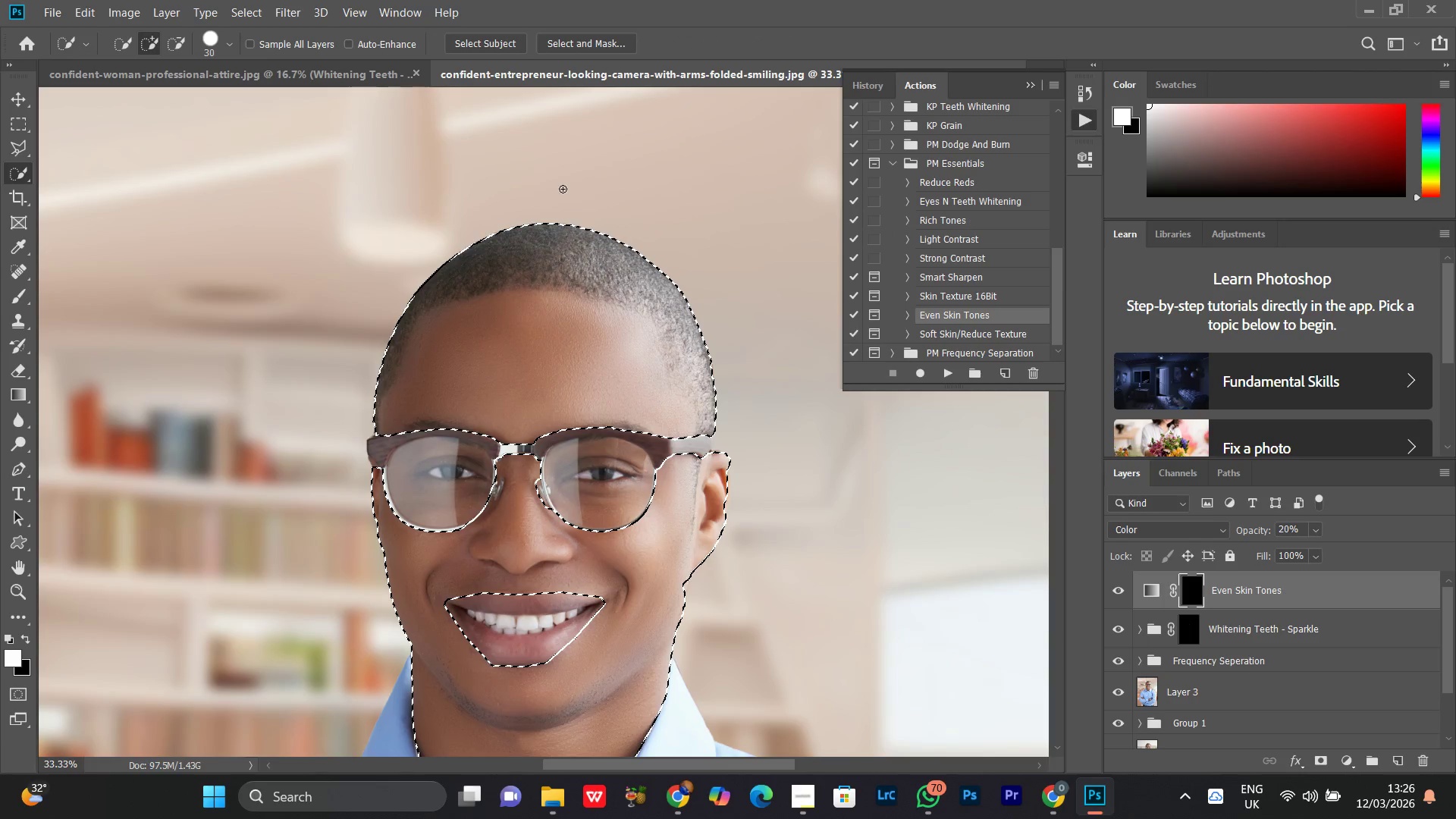 
hold_key(key=MetaLeft, duration=0.42)
 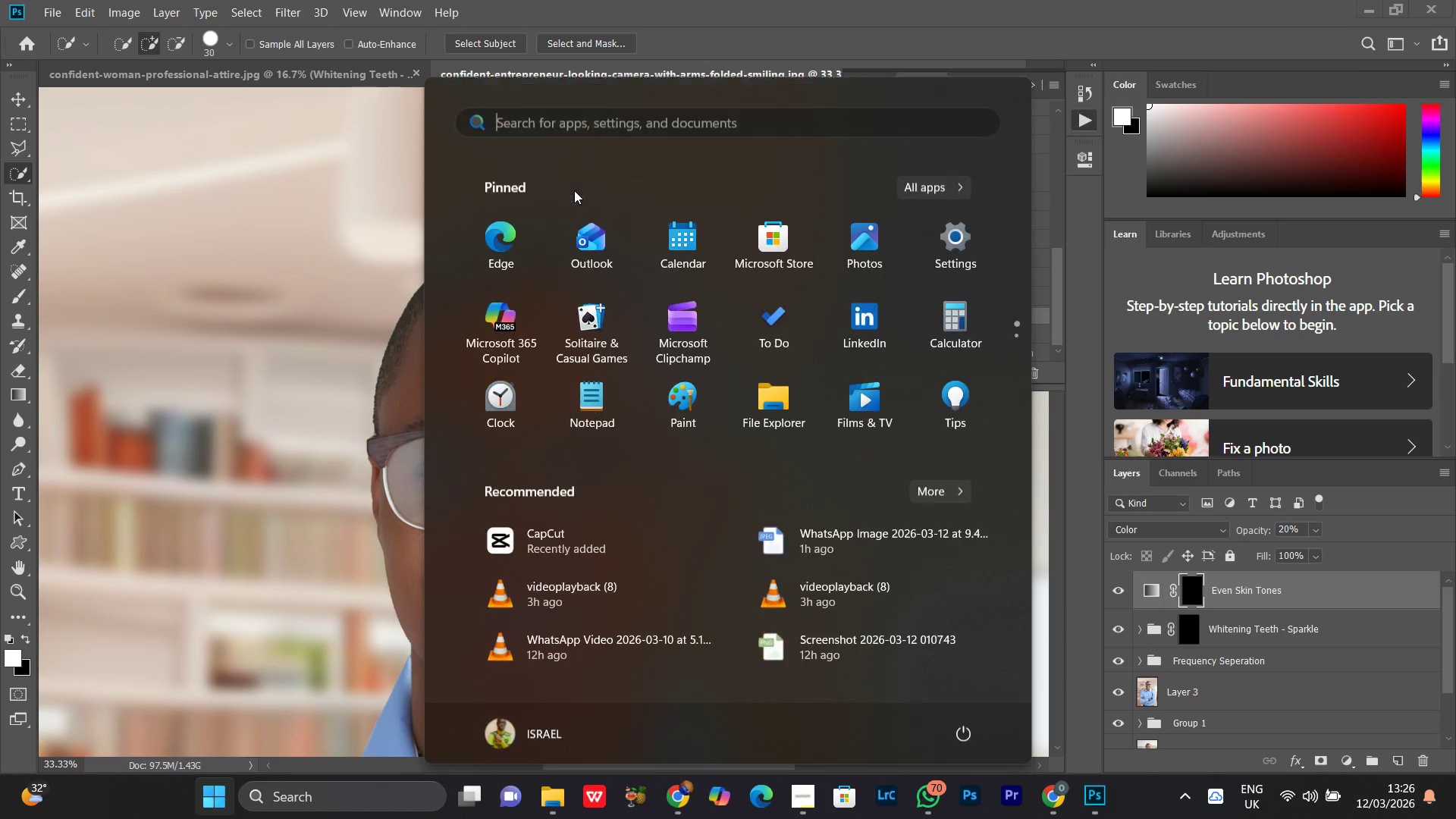 
key(Meta+MetaLeft)
 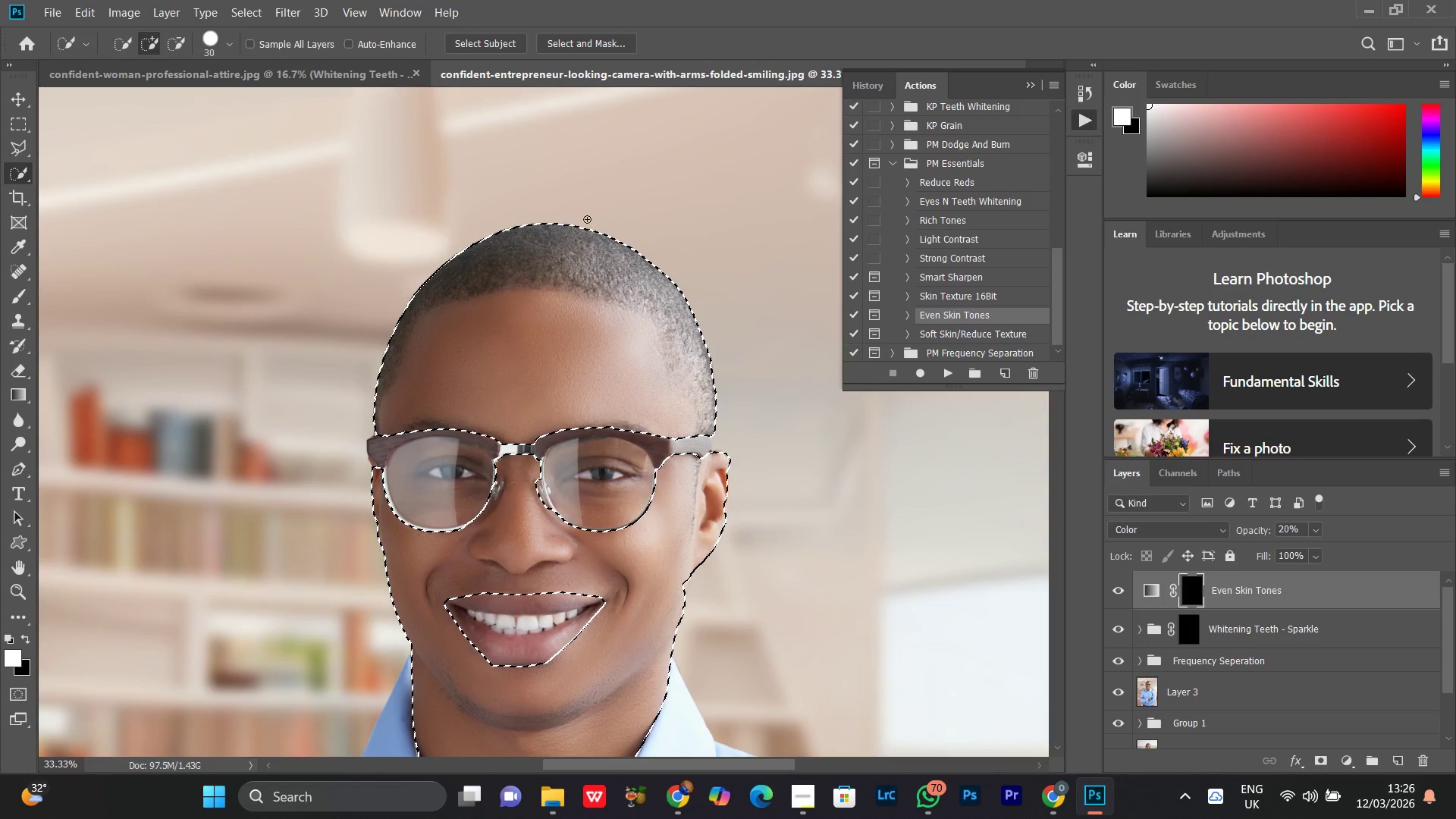 
hold_key(key=AltLeft, duration=1.52)
left_click_drag(start_coordinate=[593, 223], to_coordinate=[556, 275])
 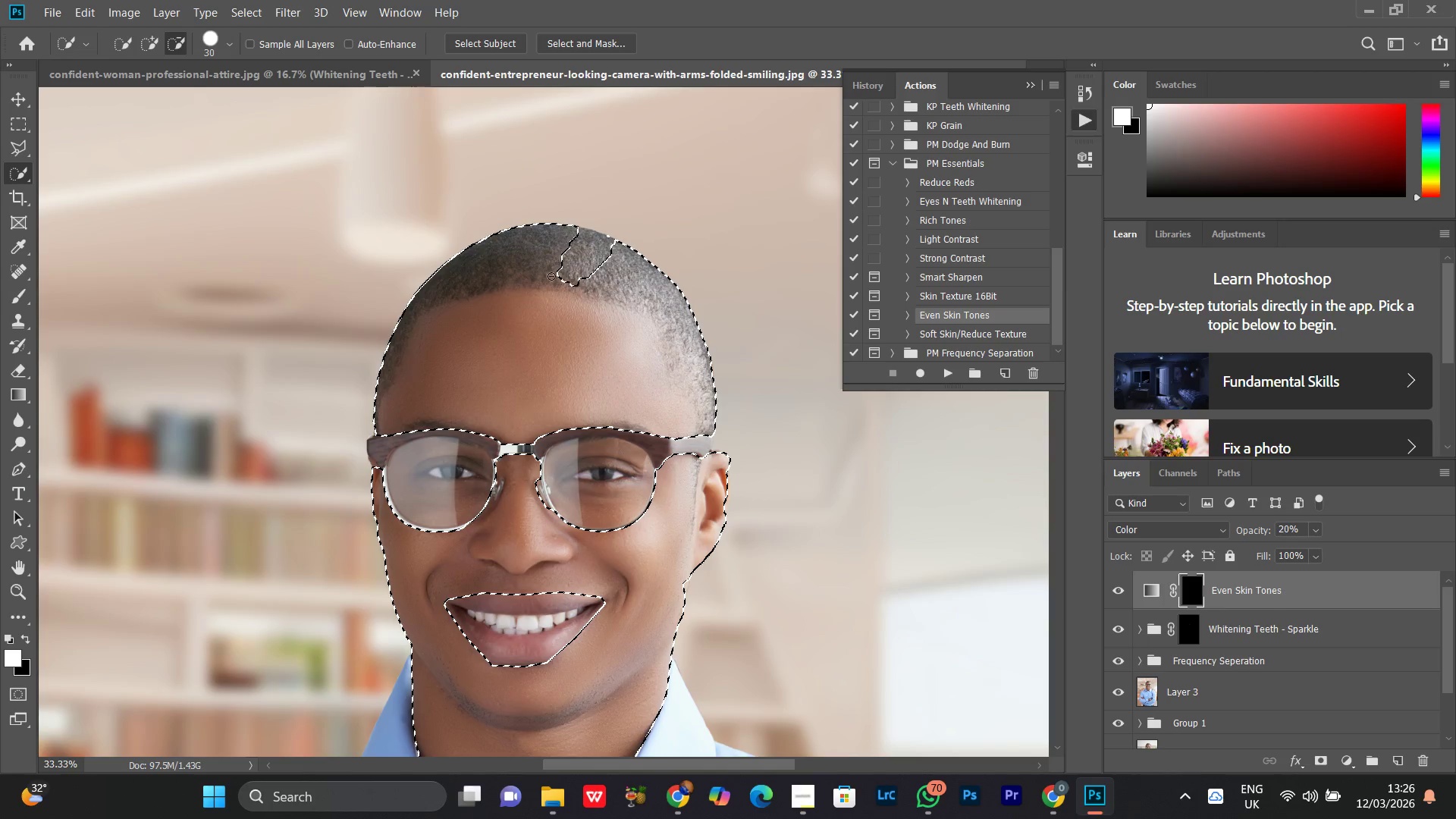 
left_click_drag(start_coordinate=[554, 275], to_coordinate=[485, 279])
 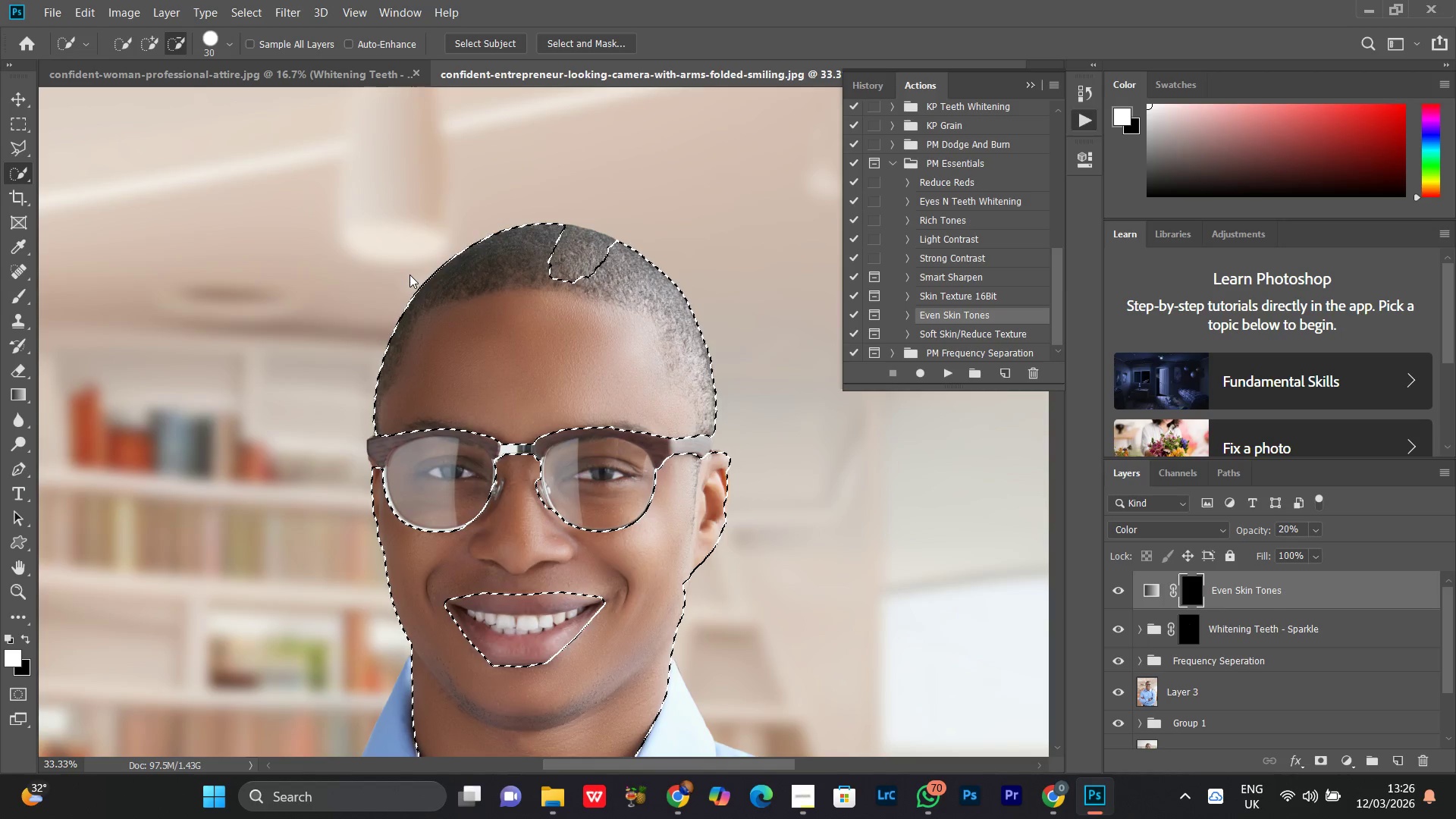 
hold_key(key=AltLeft, duration=0.62)
left_click_drag(start_coordinate=[483, 279], to_coordinate=[438, 275])
 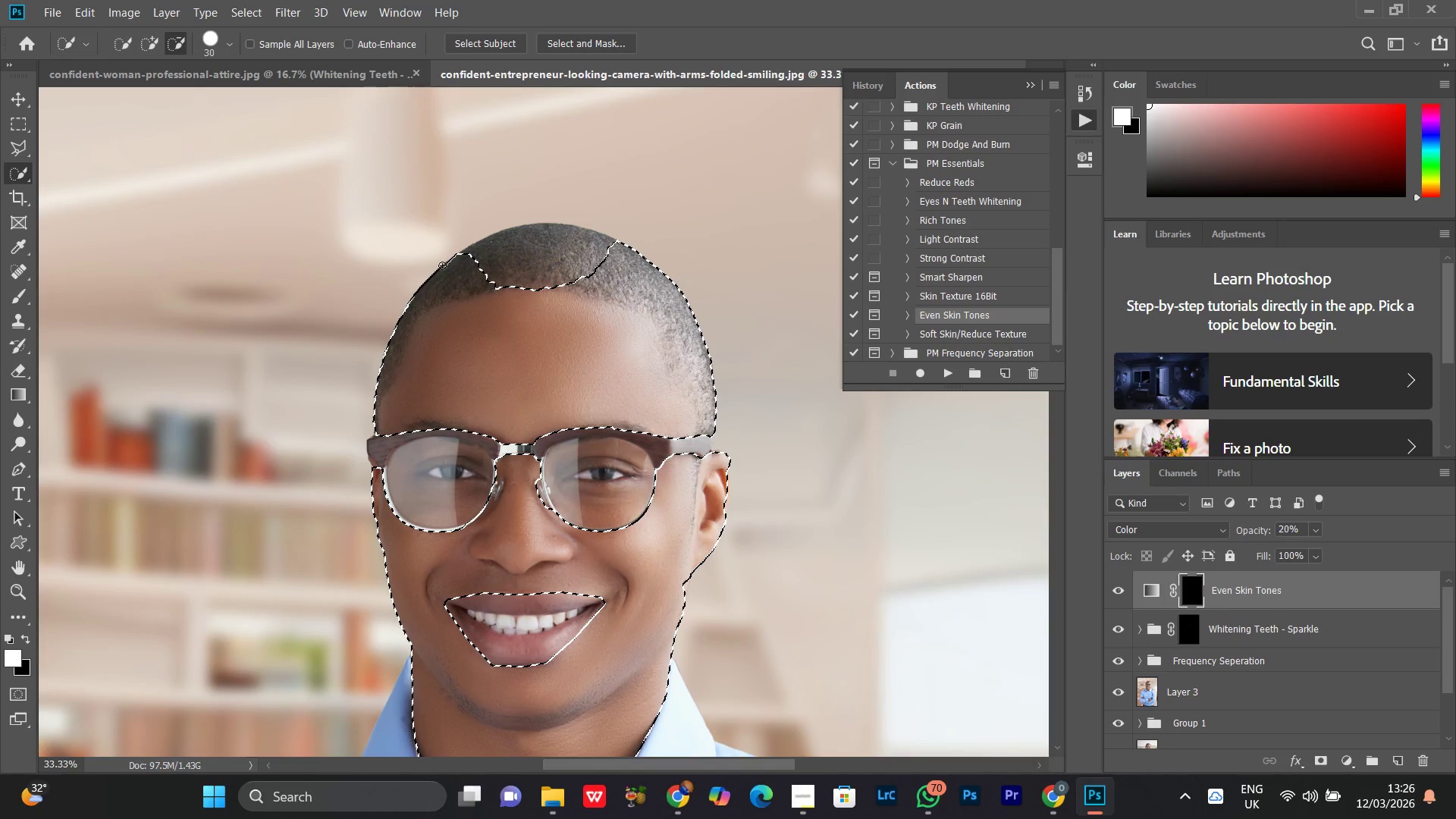 
hold_key(key=AltLeft, duration=1.52)
left_click_drag(start_coordinate=[387, 278], to_coordinate=[538, 281])
 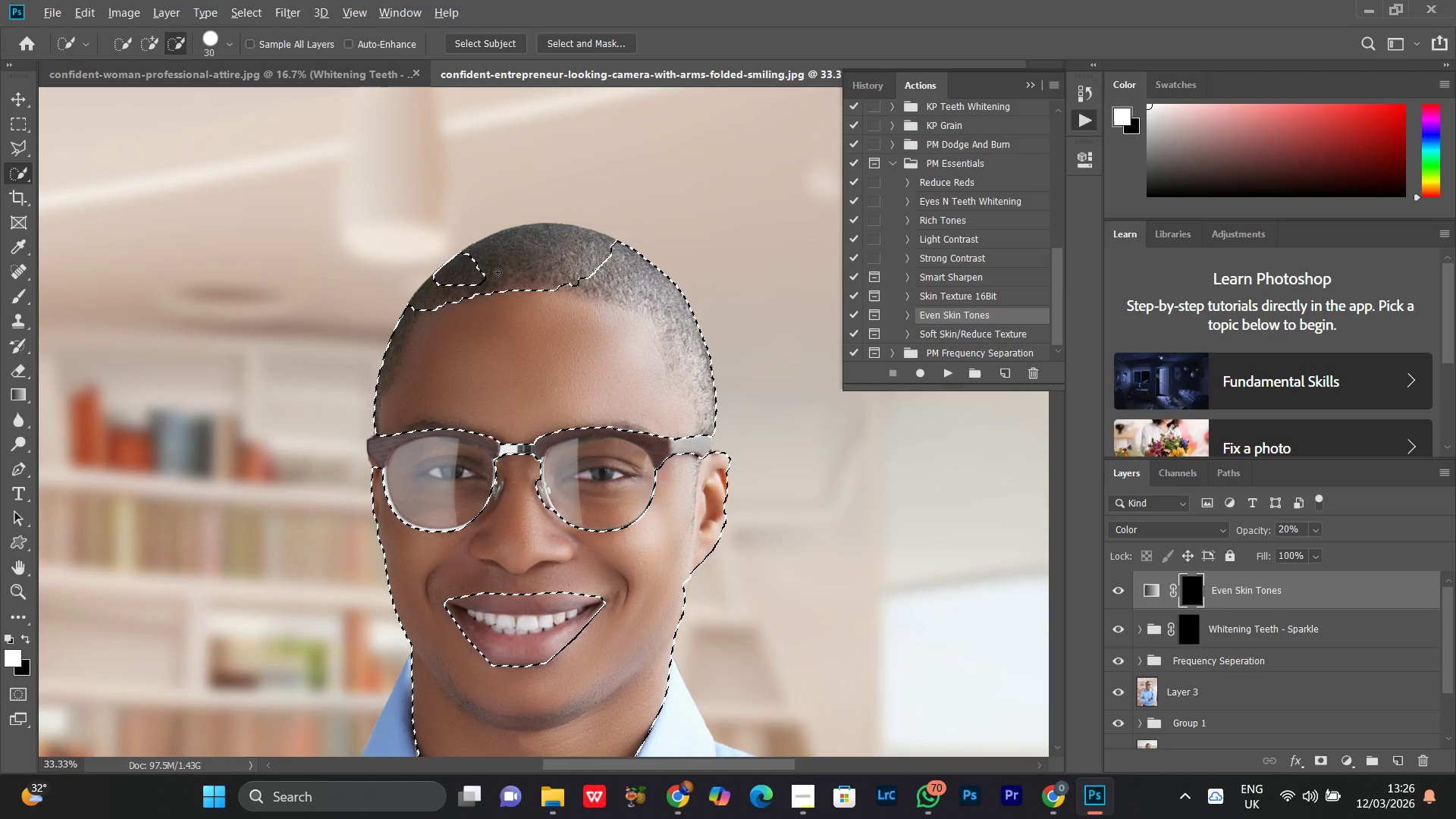 
hold_key(key=AltLeft, duration=1.03)
 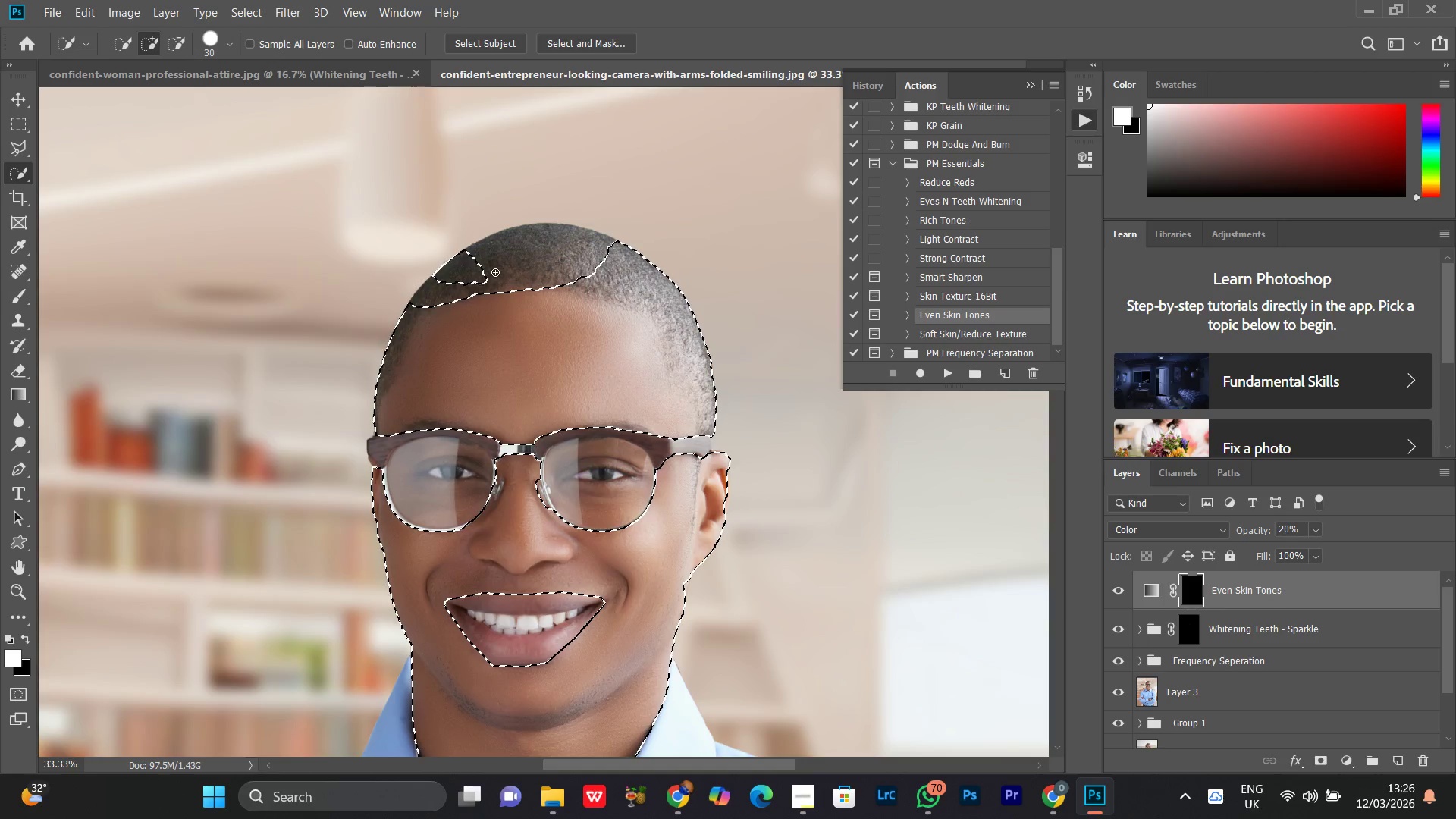 
hold_key(key=AltLeft, duration=1.11)
left_click_drag(start_coordinate=[495, 272], to_coordinate=[446, 249])
 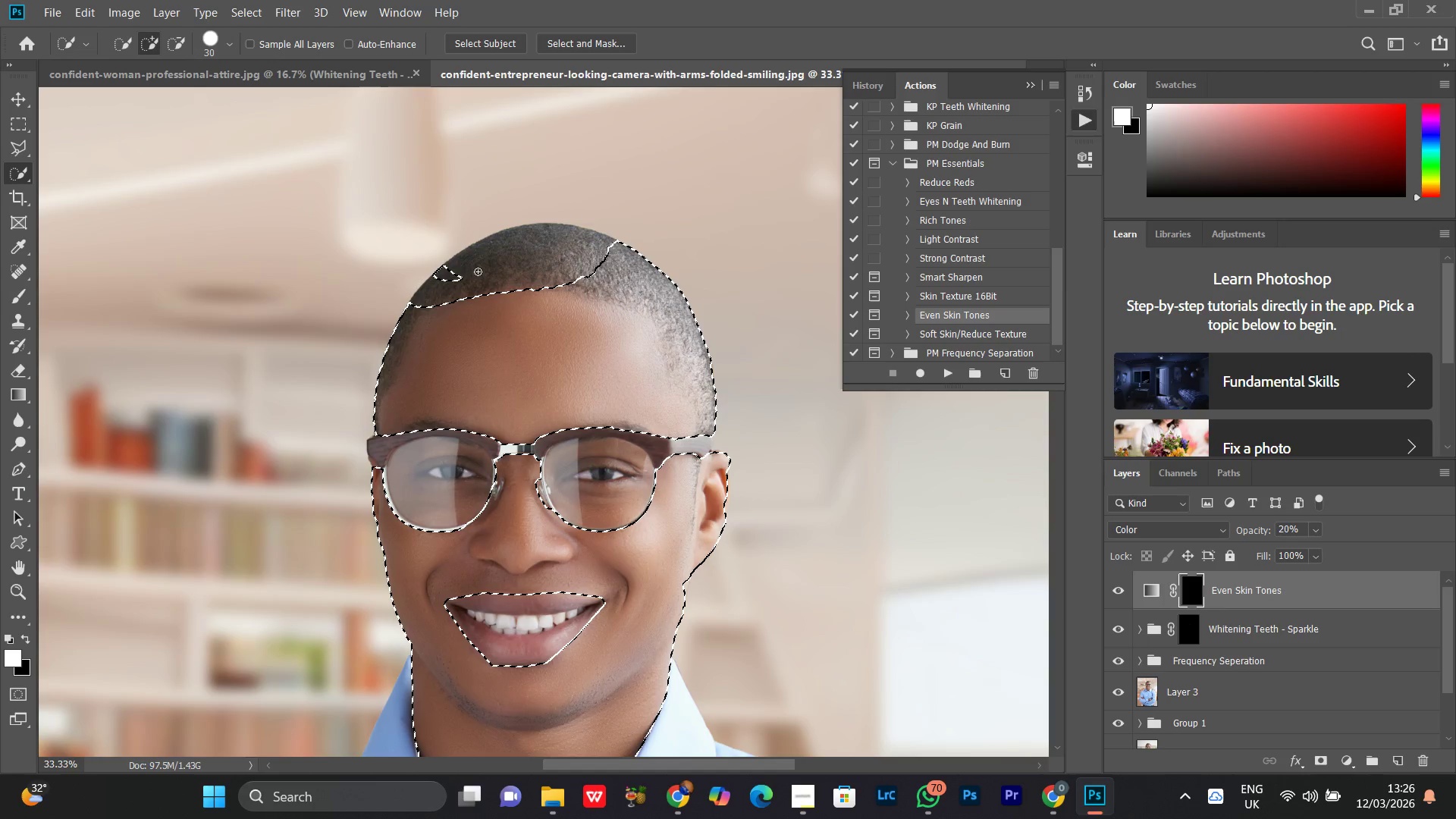 
hold_key(key=AltLeft, duration=0.66)
left_click_drag(start_coordinate=[473, 271], to_coordinate=[403, 275])
 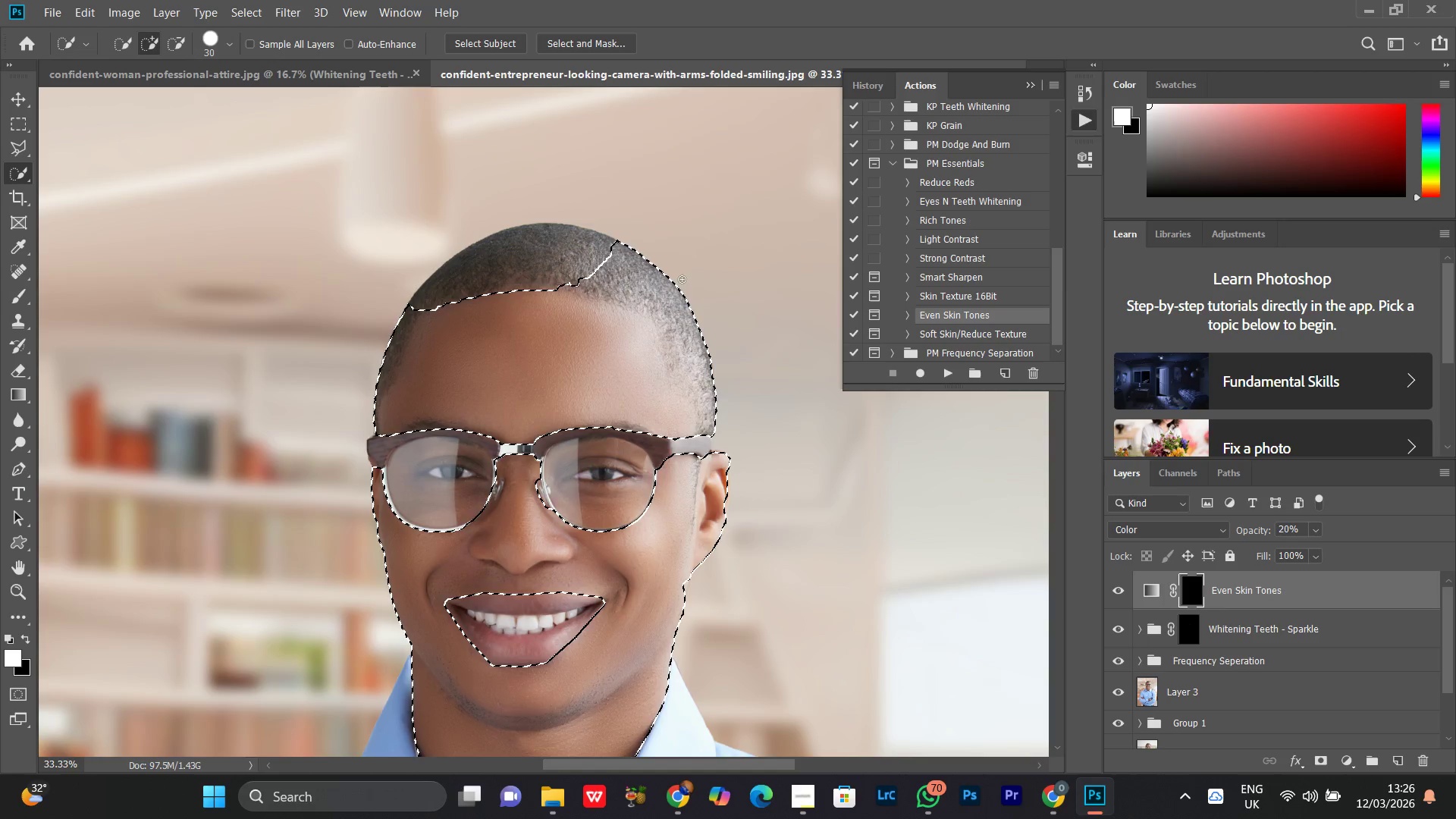 
hold_key(key=AltLeft, duration=1.01)
left_click_drag(start_coordinate=[707, 284], to_coordinate=[651, 309])
 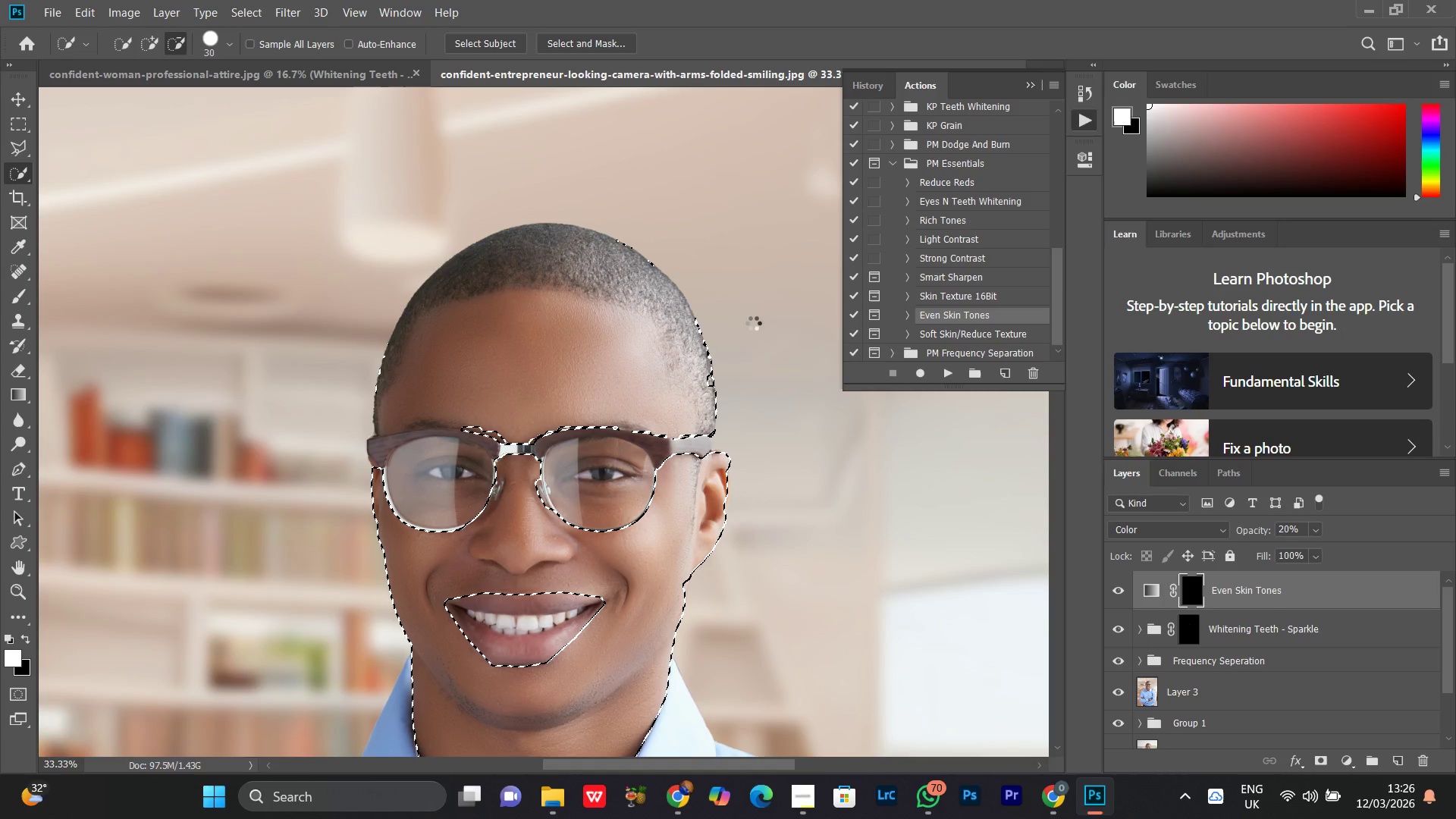 
key(Control+Z)
 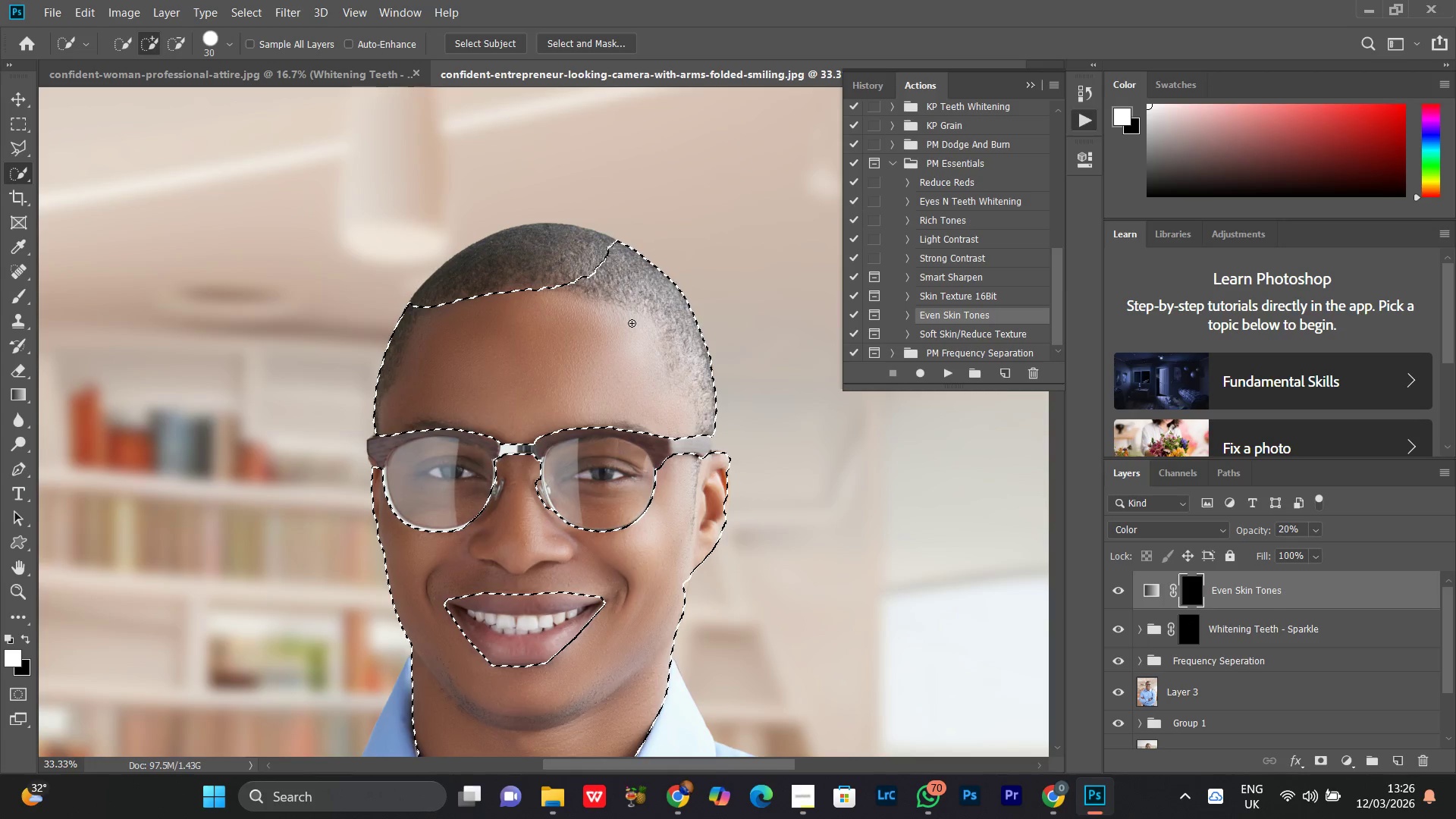 
key(L)
 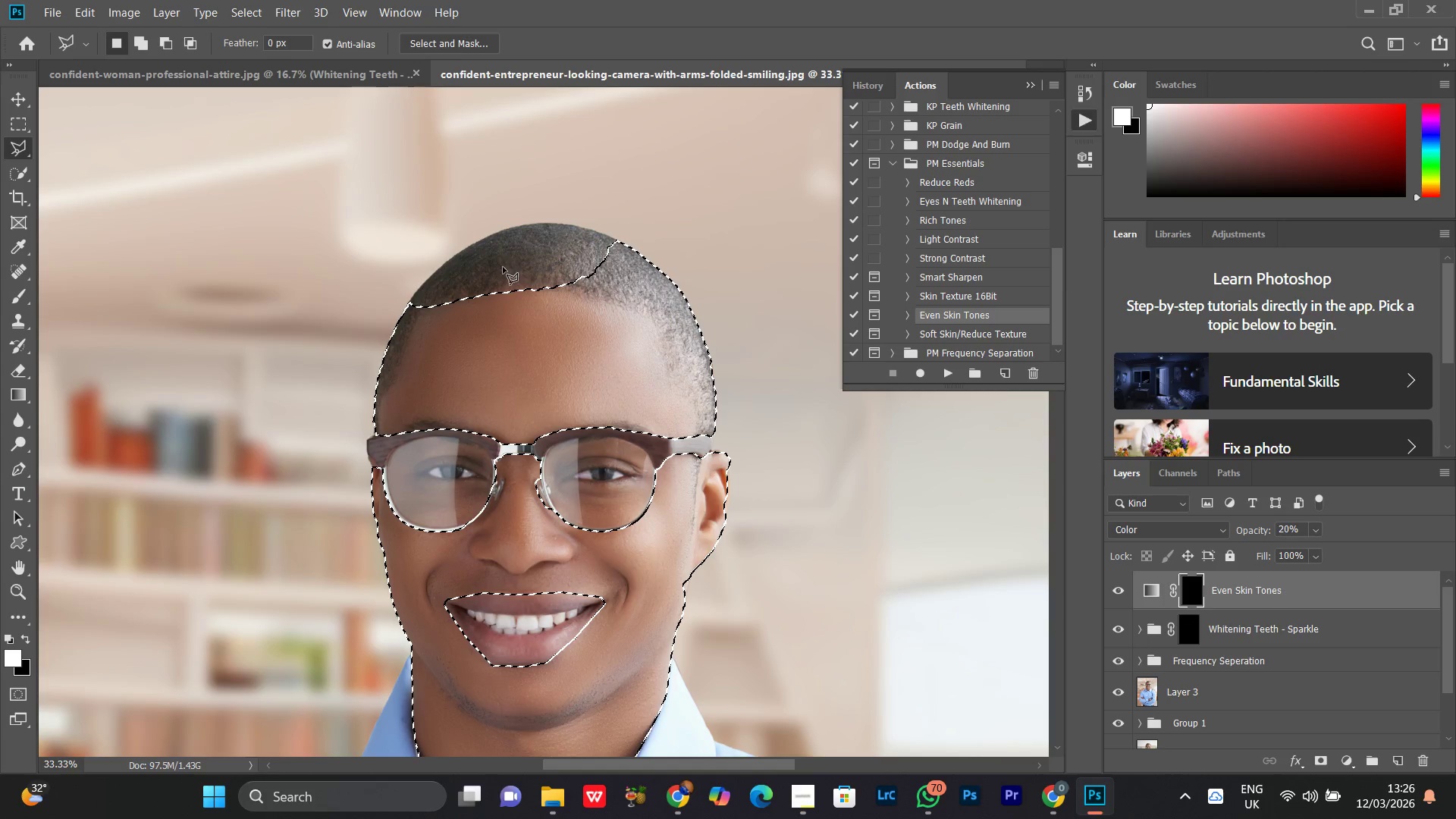 
hold_key(key=AltLeft, duration=1.5)
left_click([473, 267])
 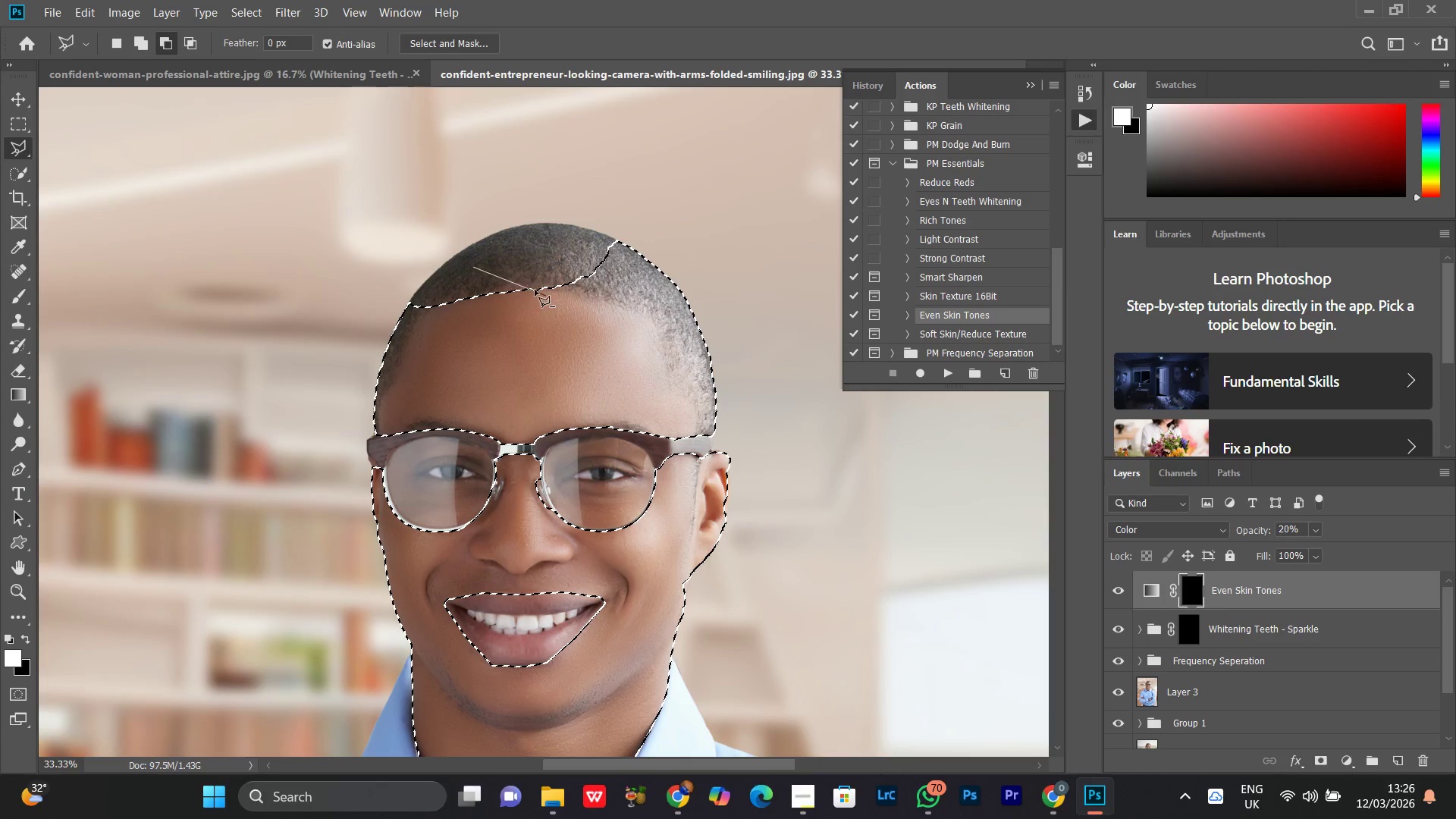 
left_click([535, 290])
 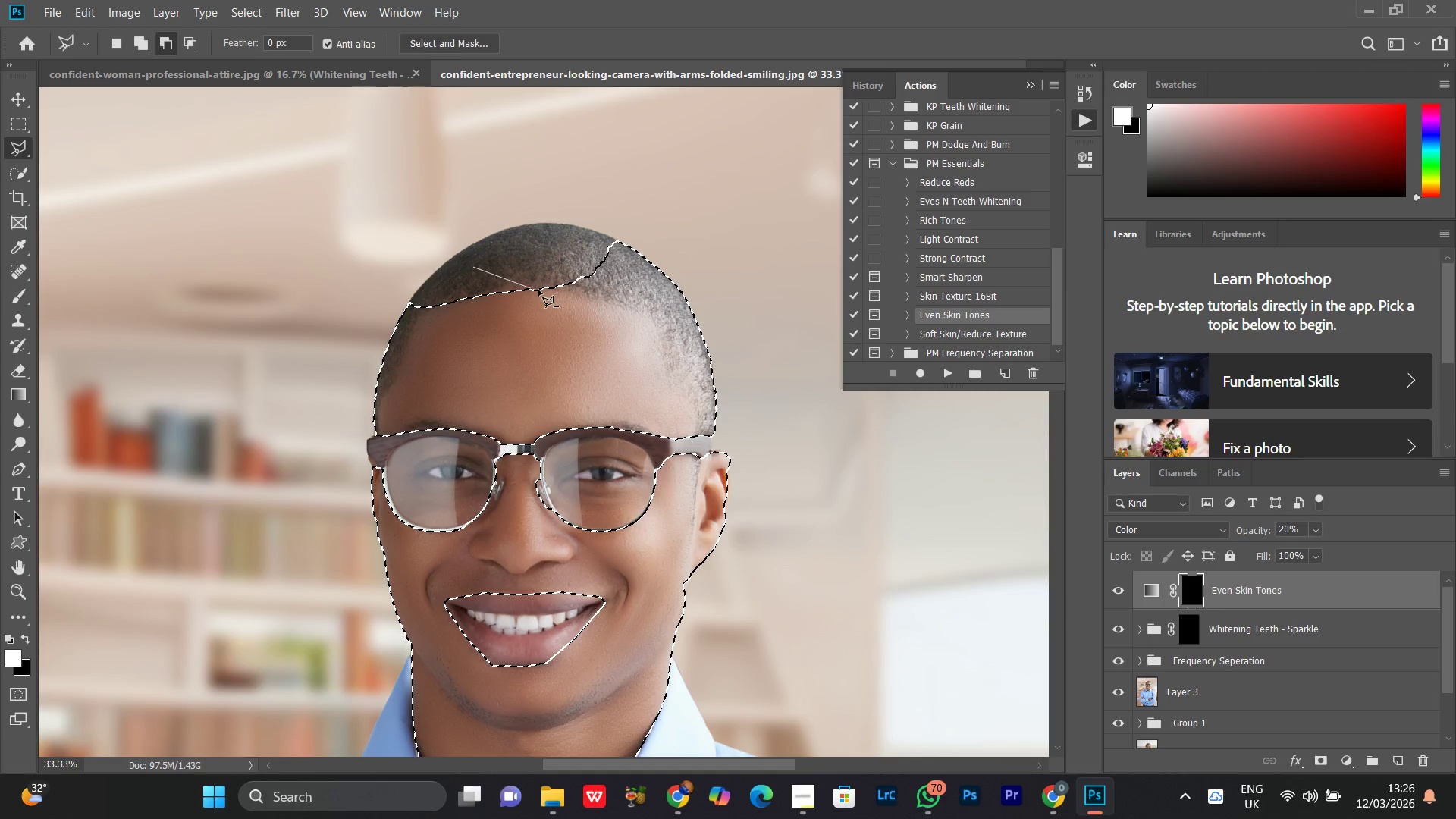 
key(Alt+AltLeft)
 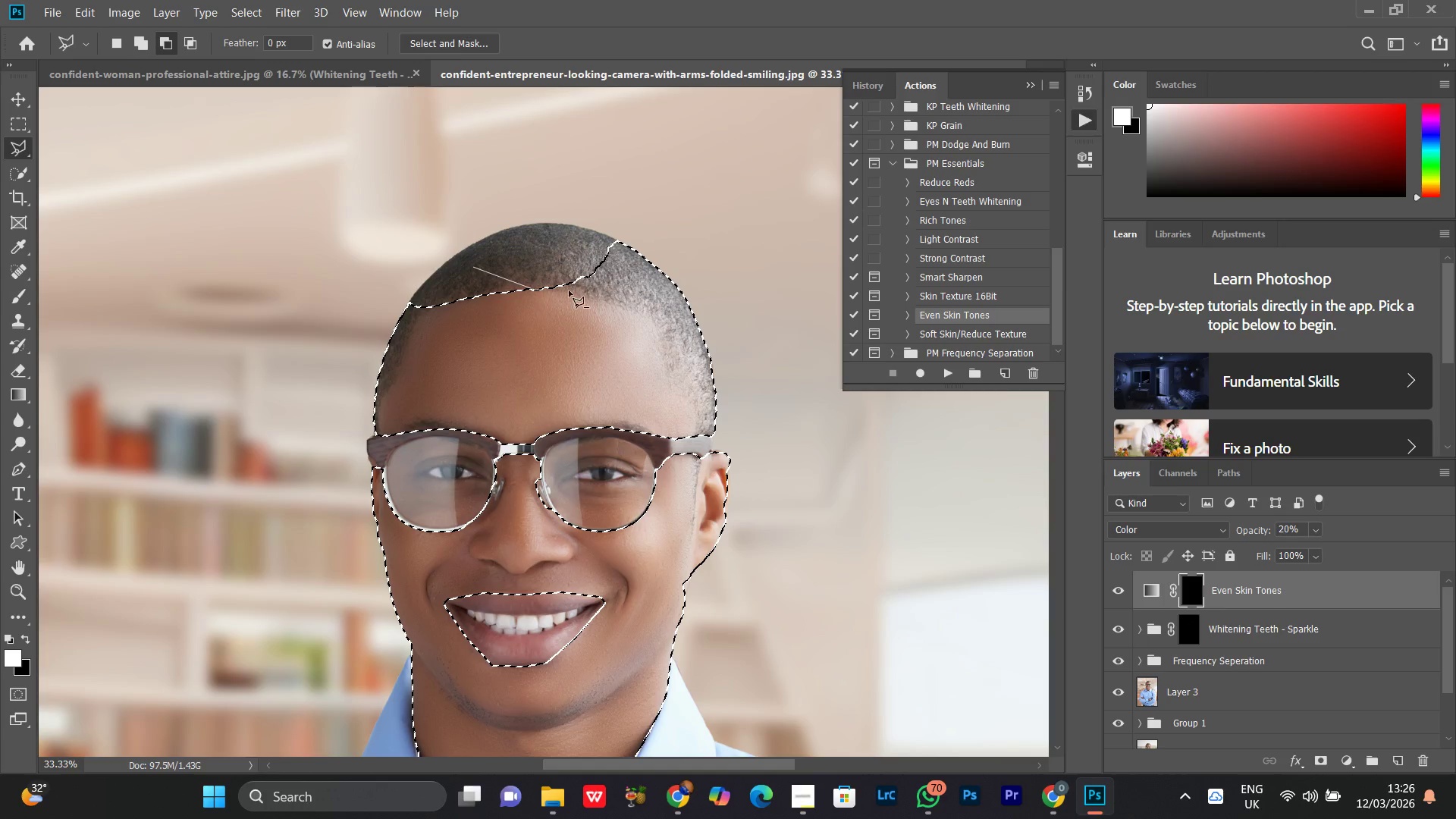 
key(Alt+AltLeft)
 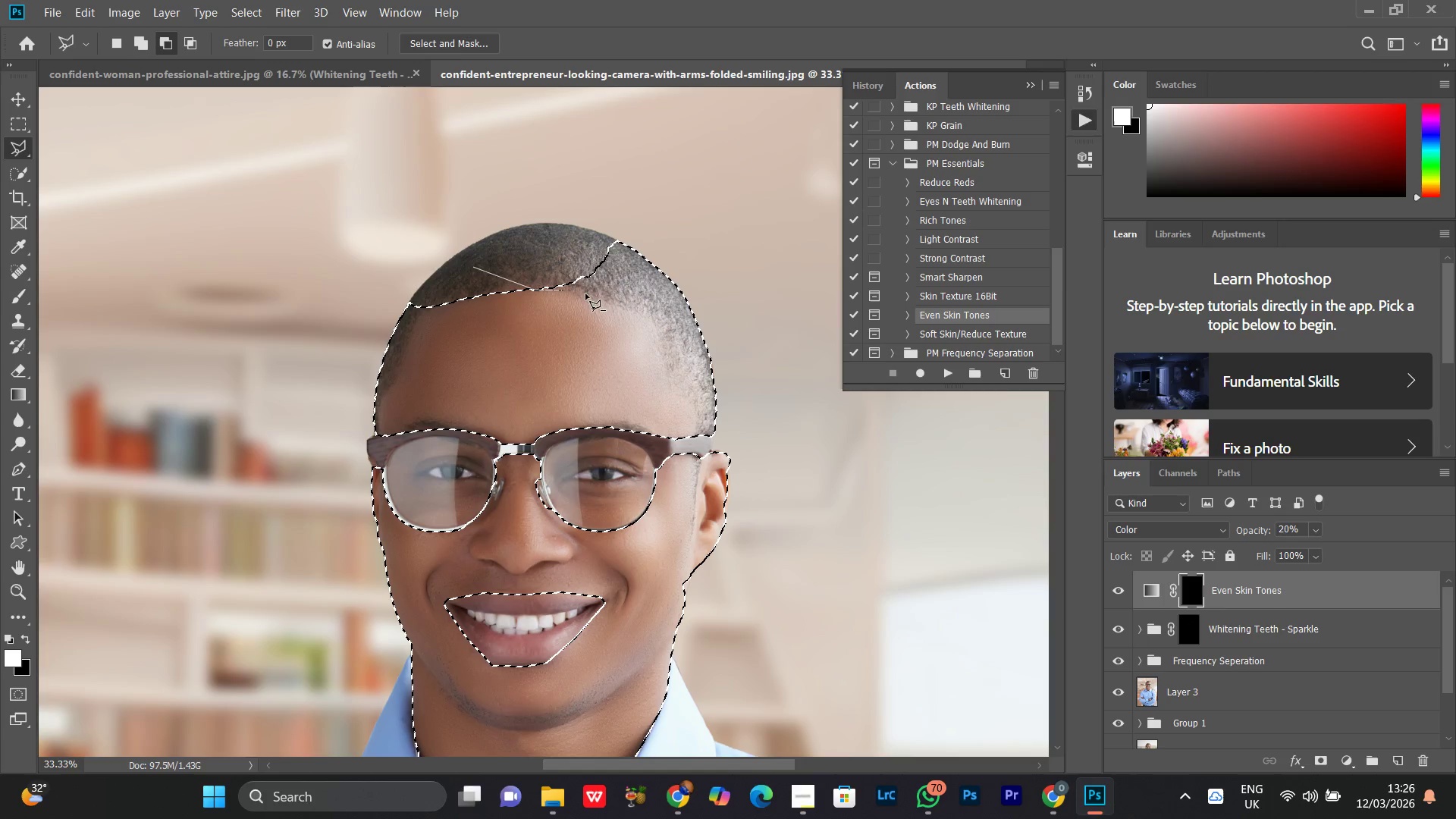 
hold_key(key=AltLeft, duration=6.19)
left_click([615, 303])
 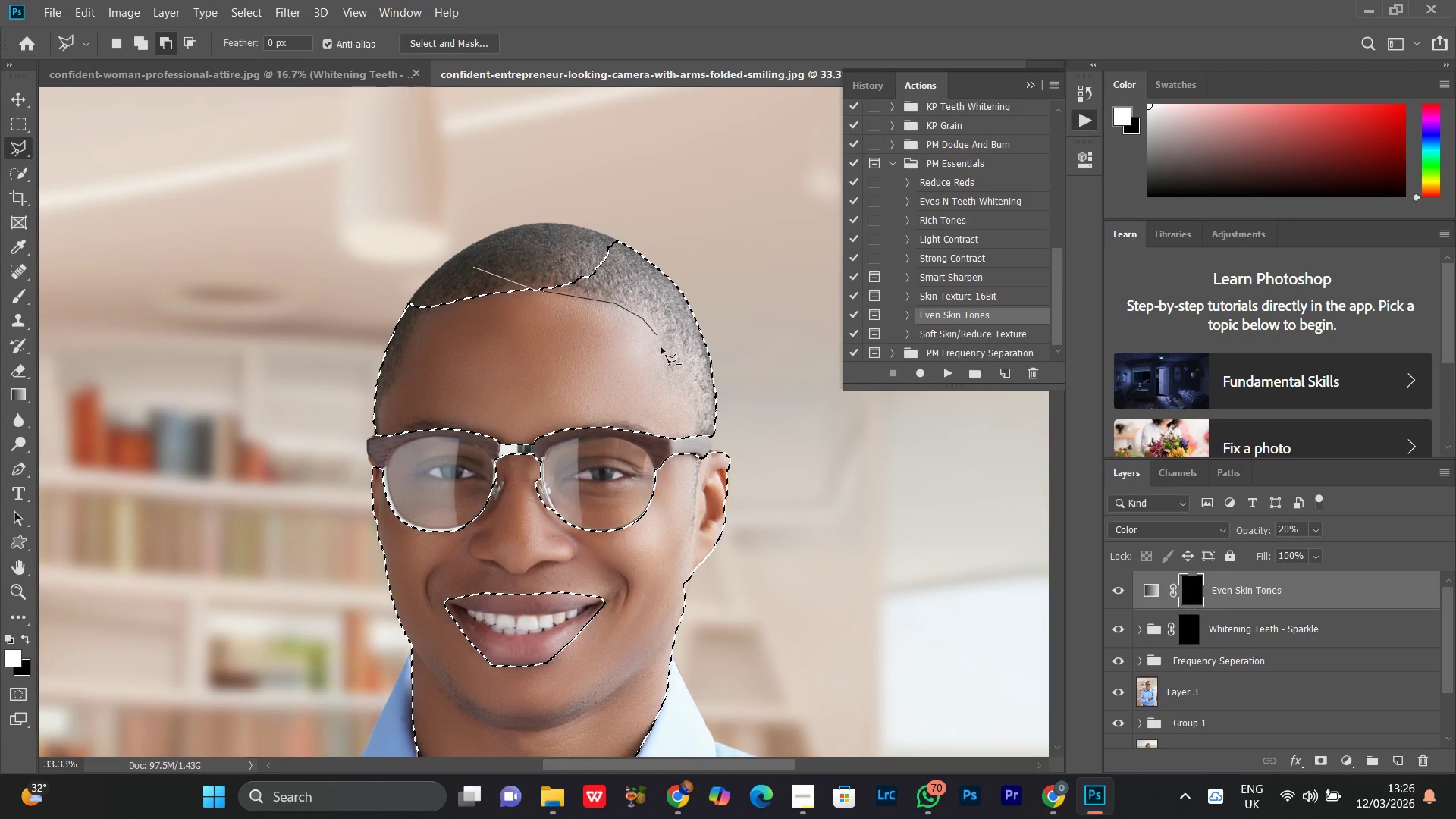 
left_click_drag(start_coordinate=[662, 349], to_coordinate=[664, 353])
 